 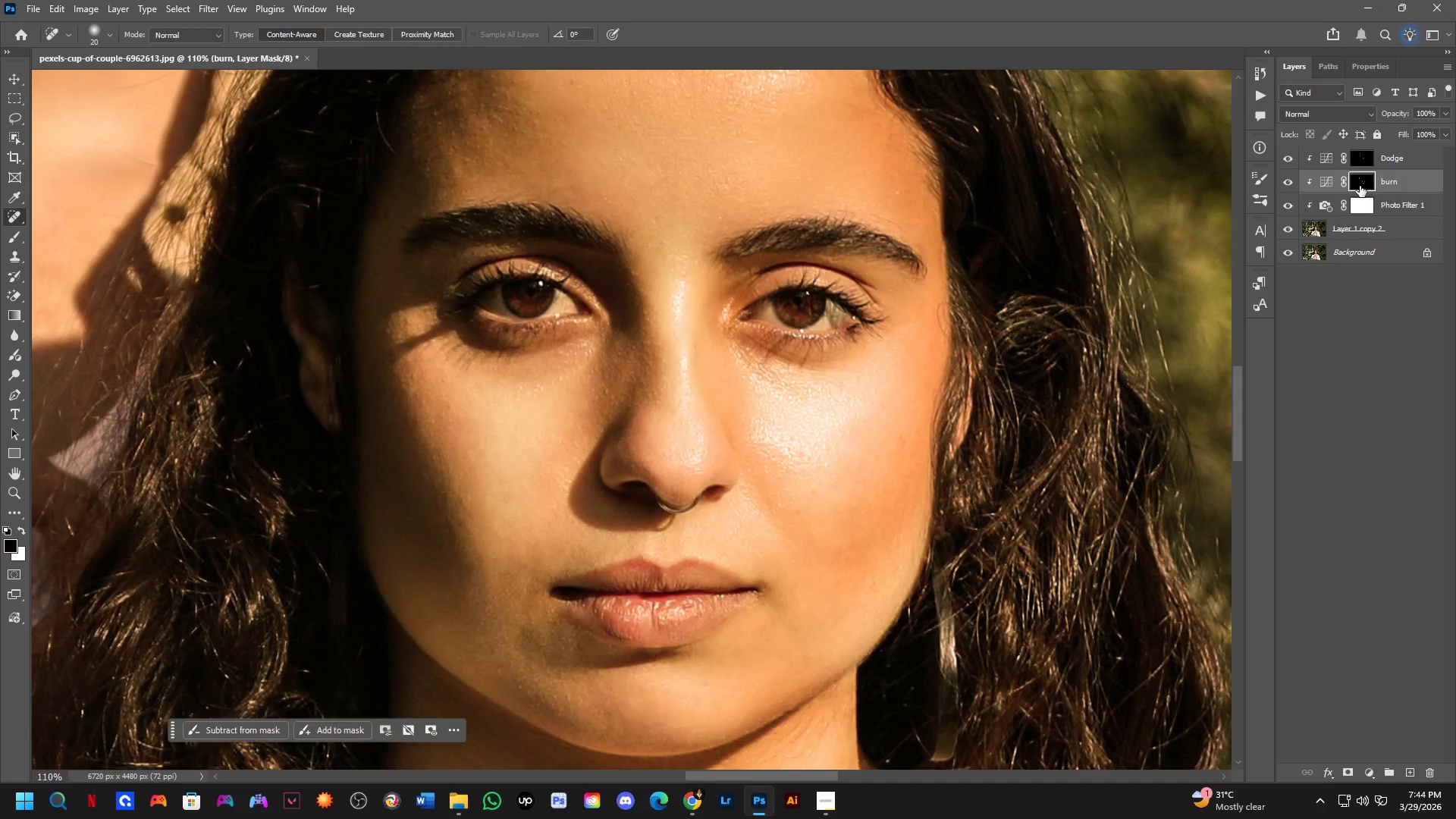 
key(B)
 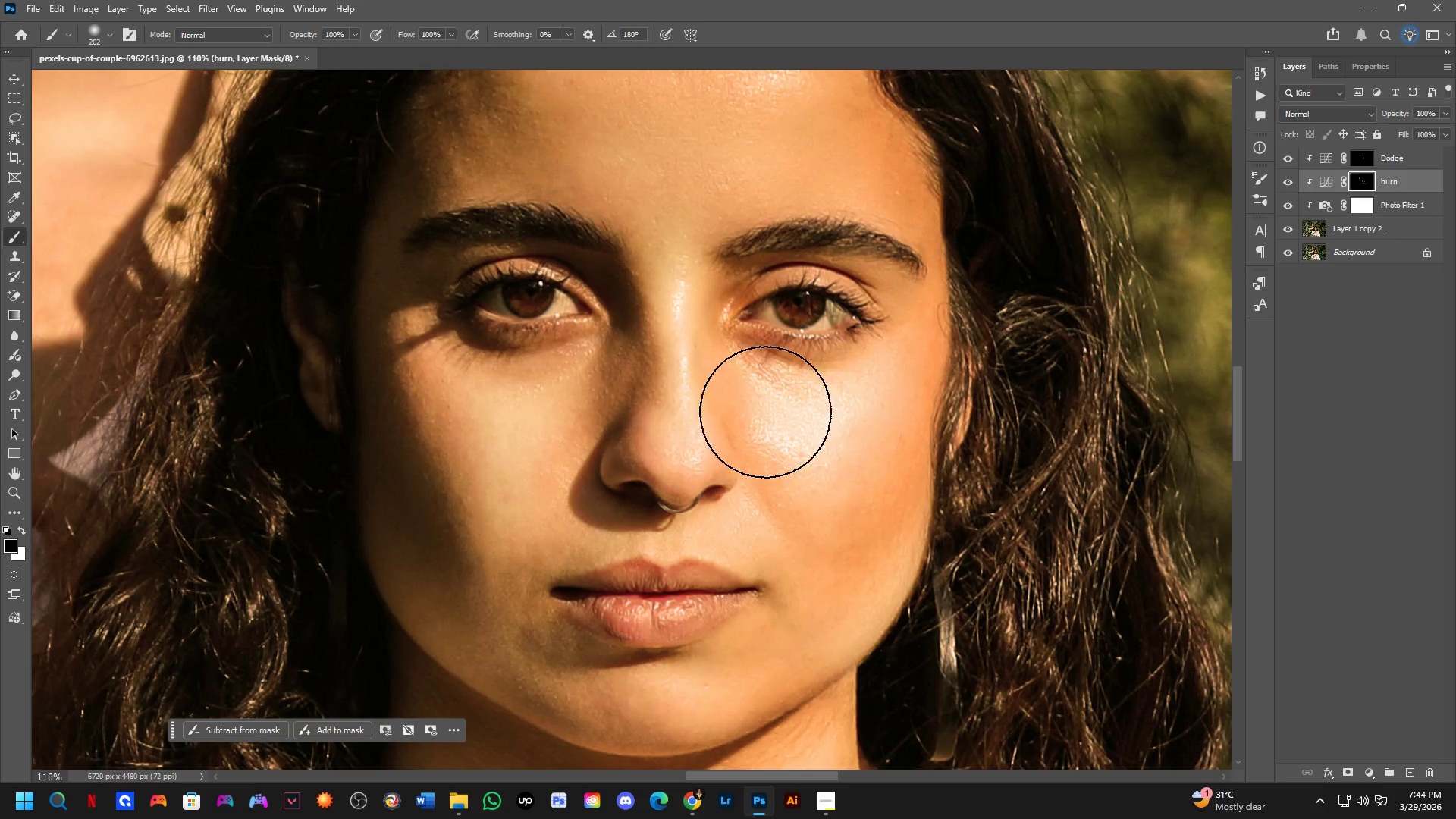 
left_click_drag(start_coordinate=[795, 407], to_coordinate=[827, 525])
 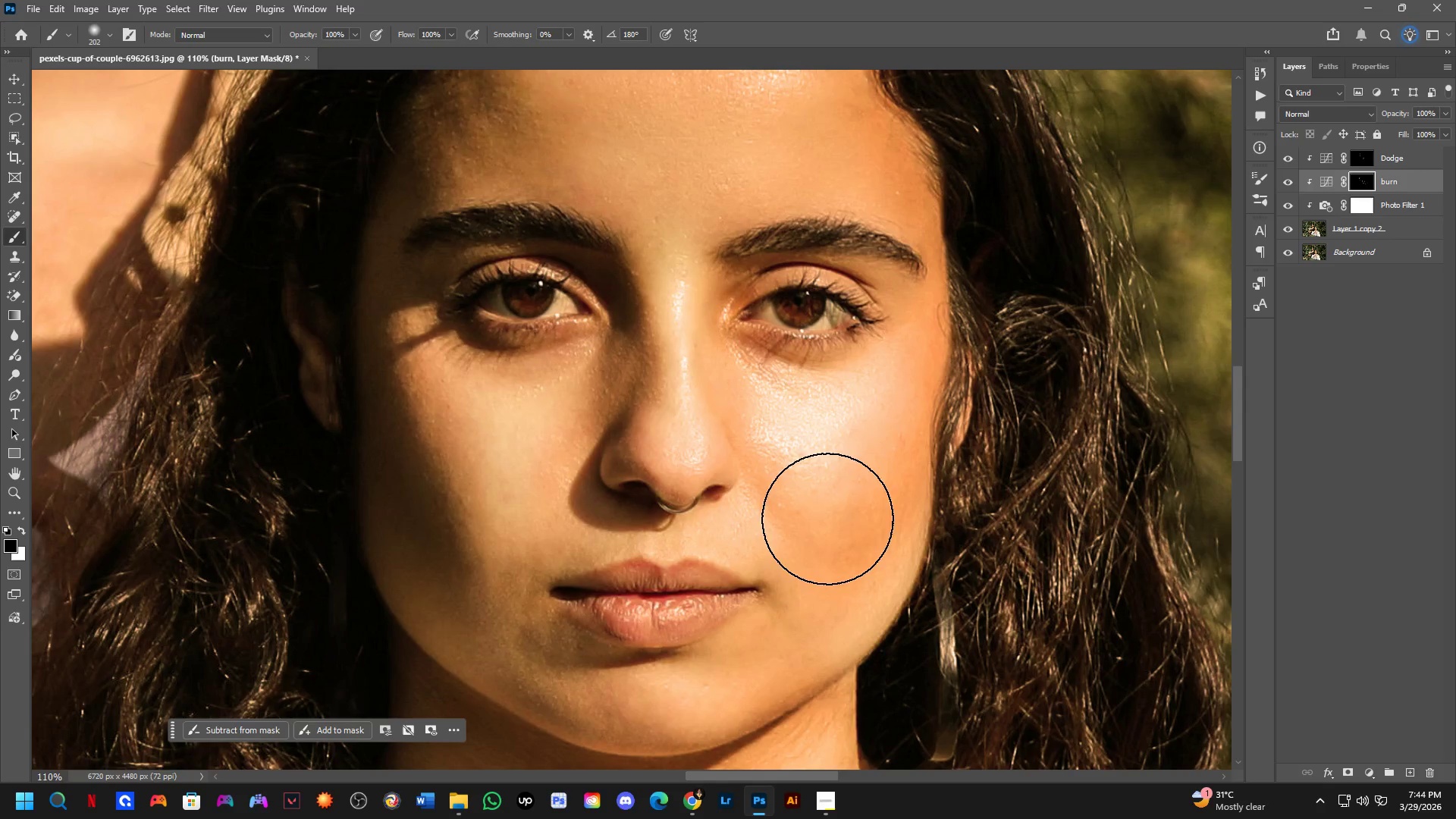 
key(Control+ControlLeft)
 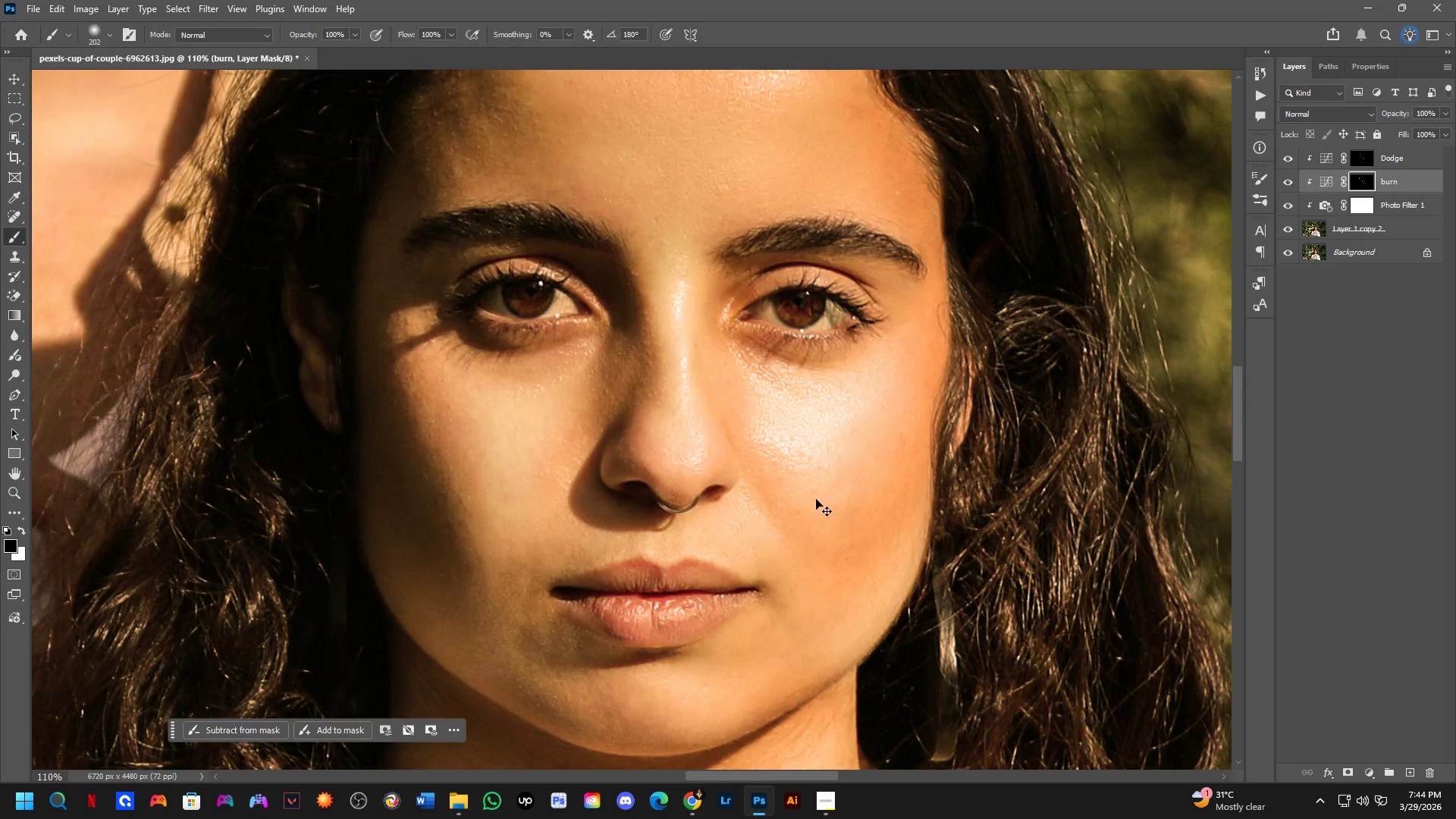 
key(Control+Z)
 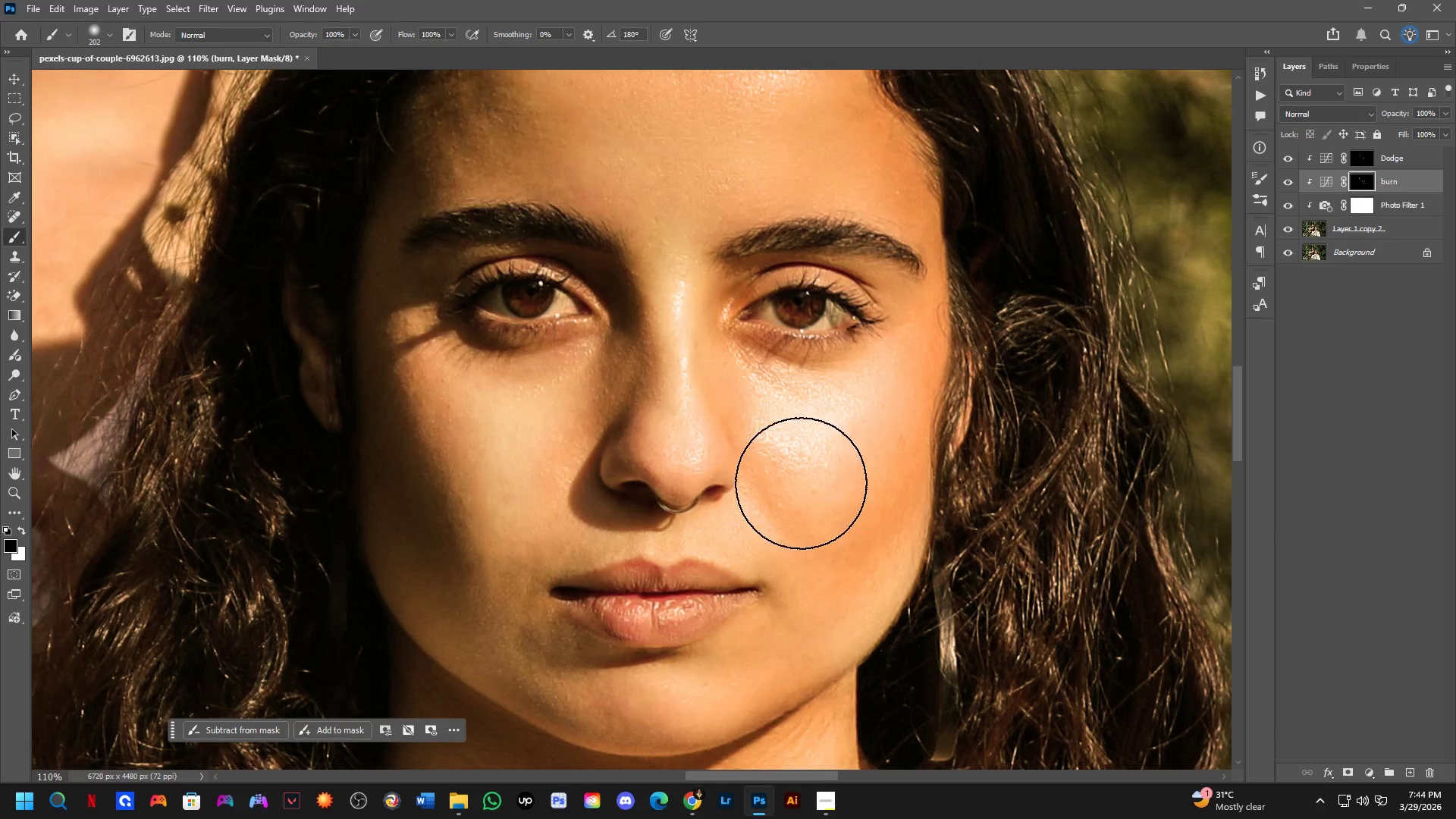 
key(Alt+AltLeft)
 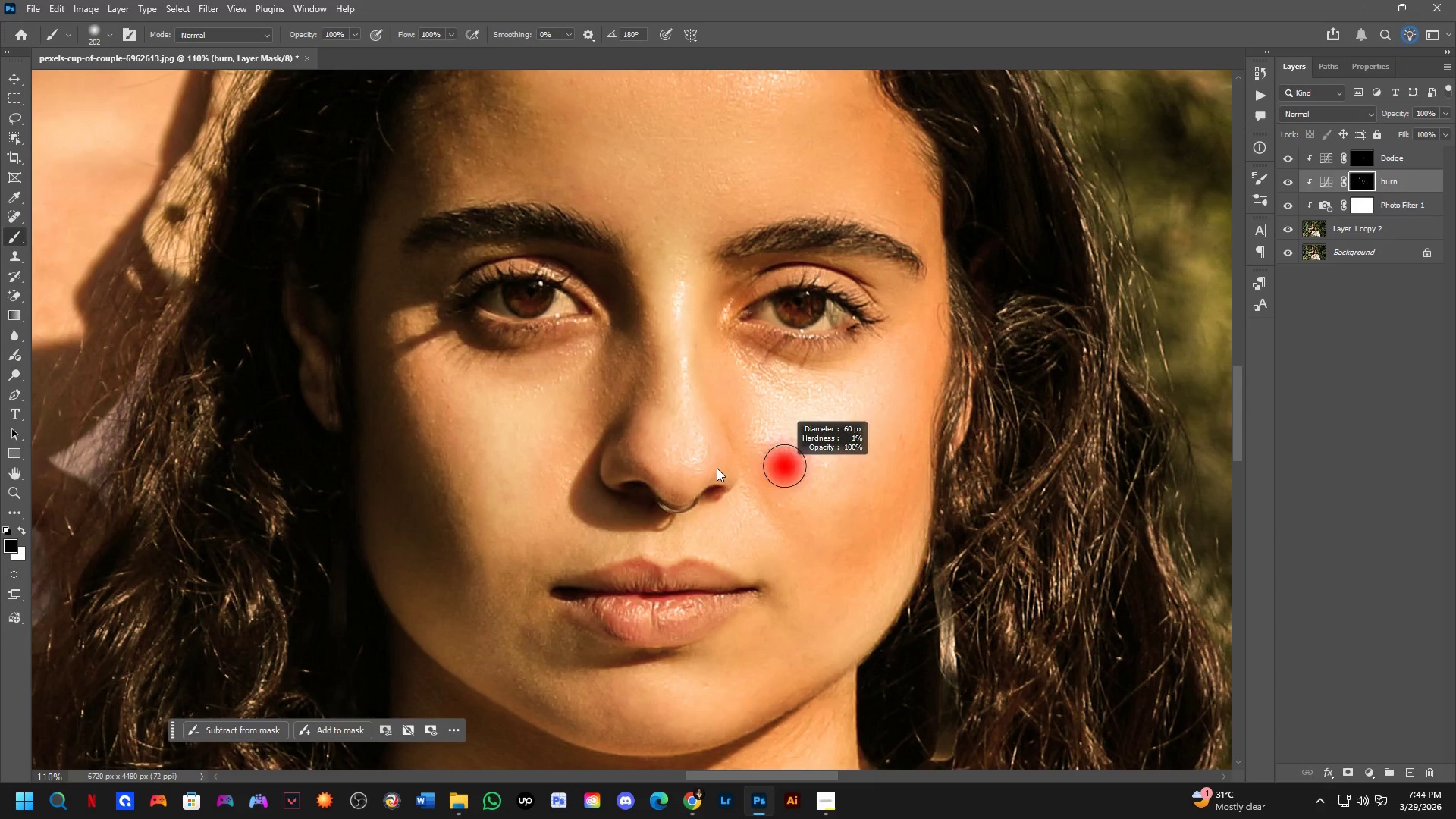 
key(X)
 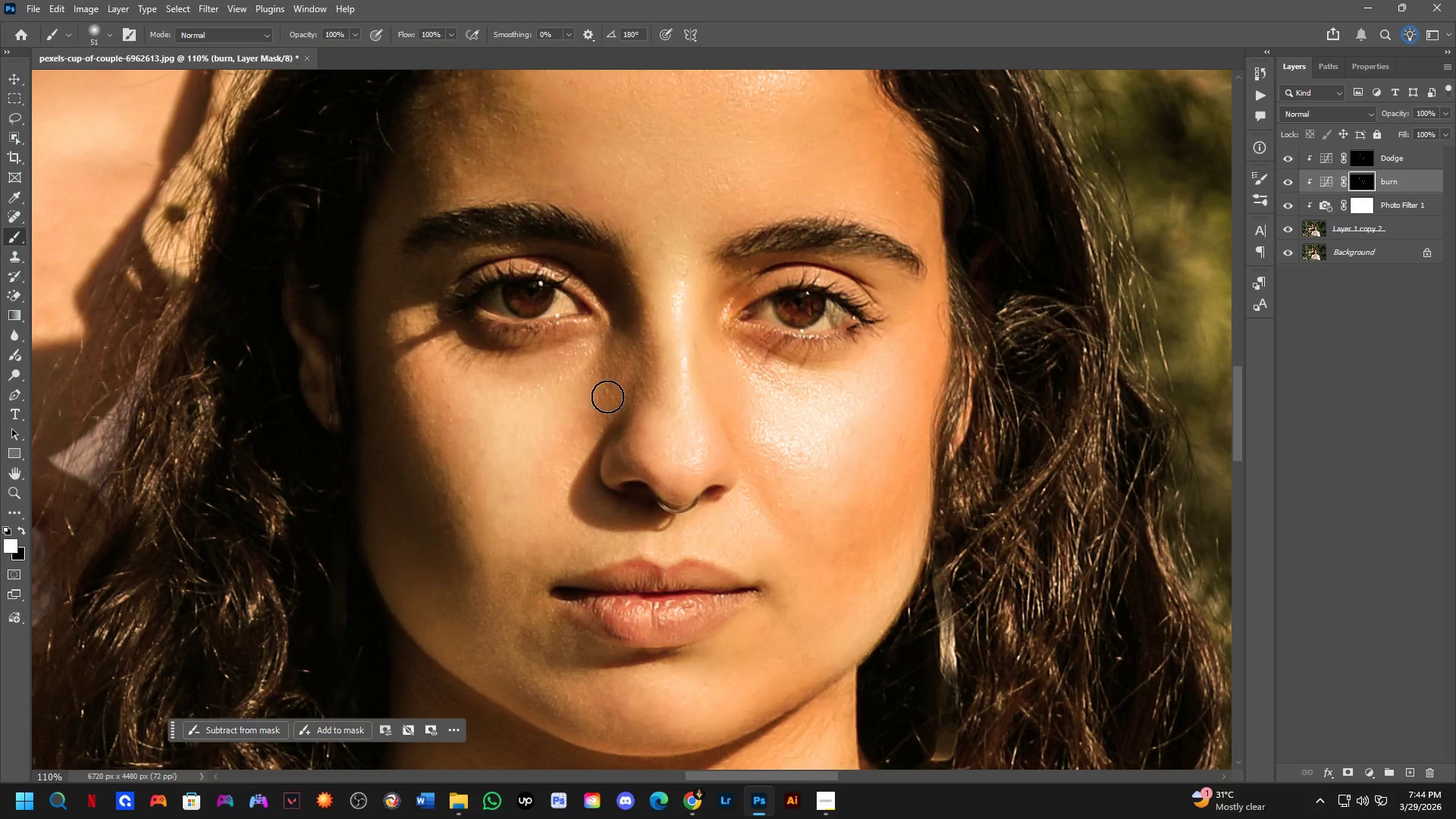 
left_click_drag(start_coordinate=[607, 397], to_coordinate=[530, 512])
 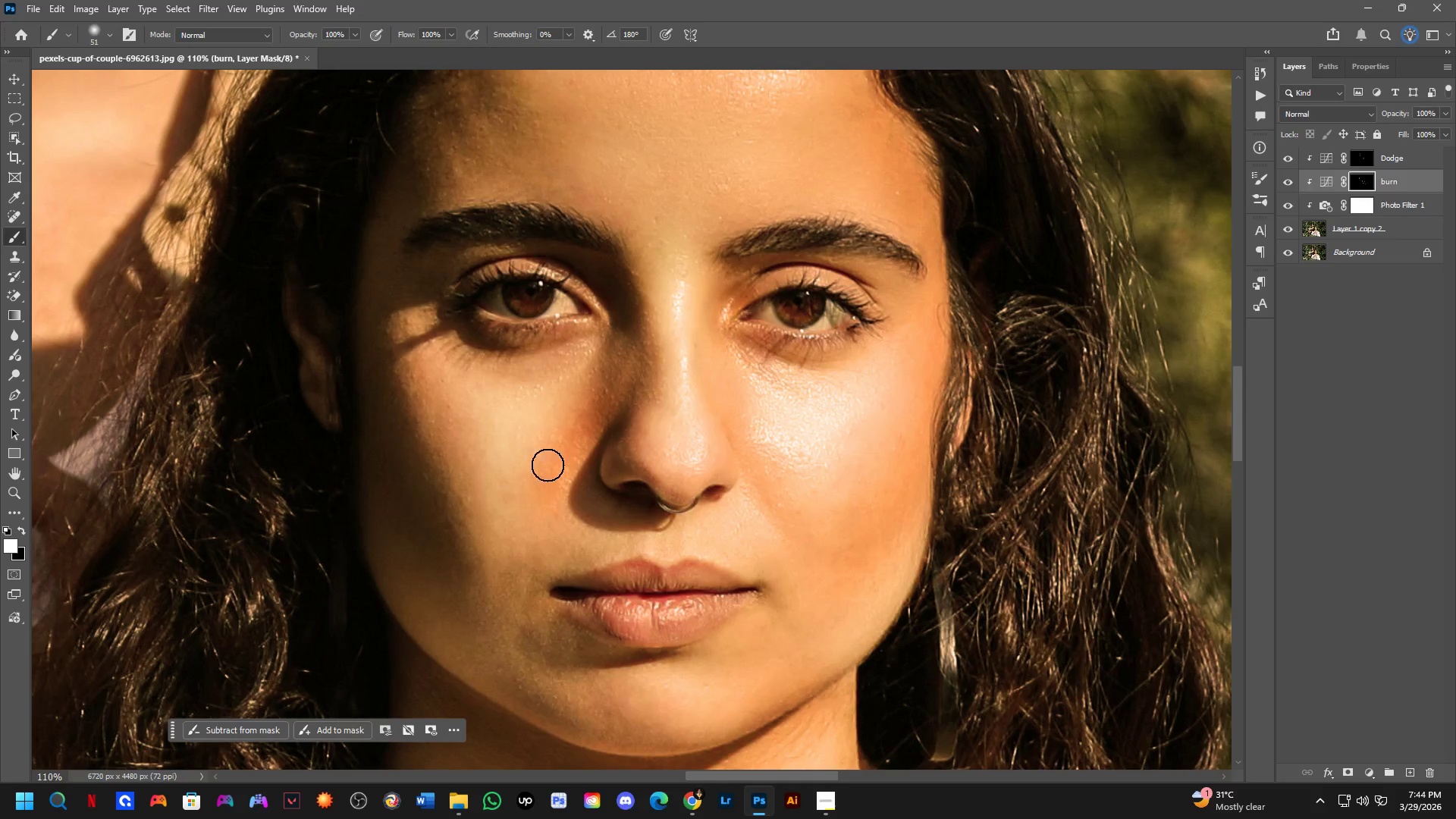 
key(Control+ControlLeft)
 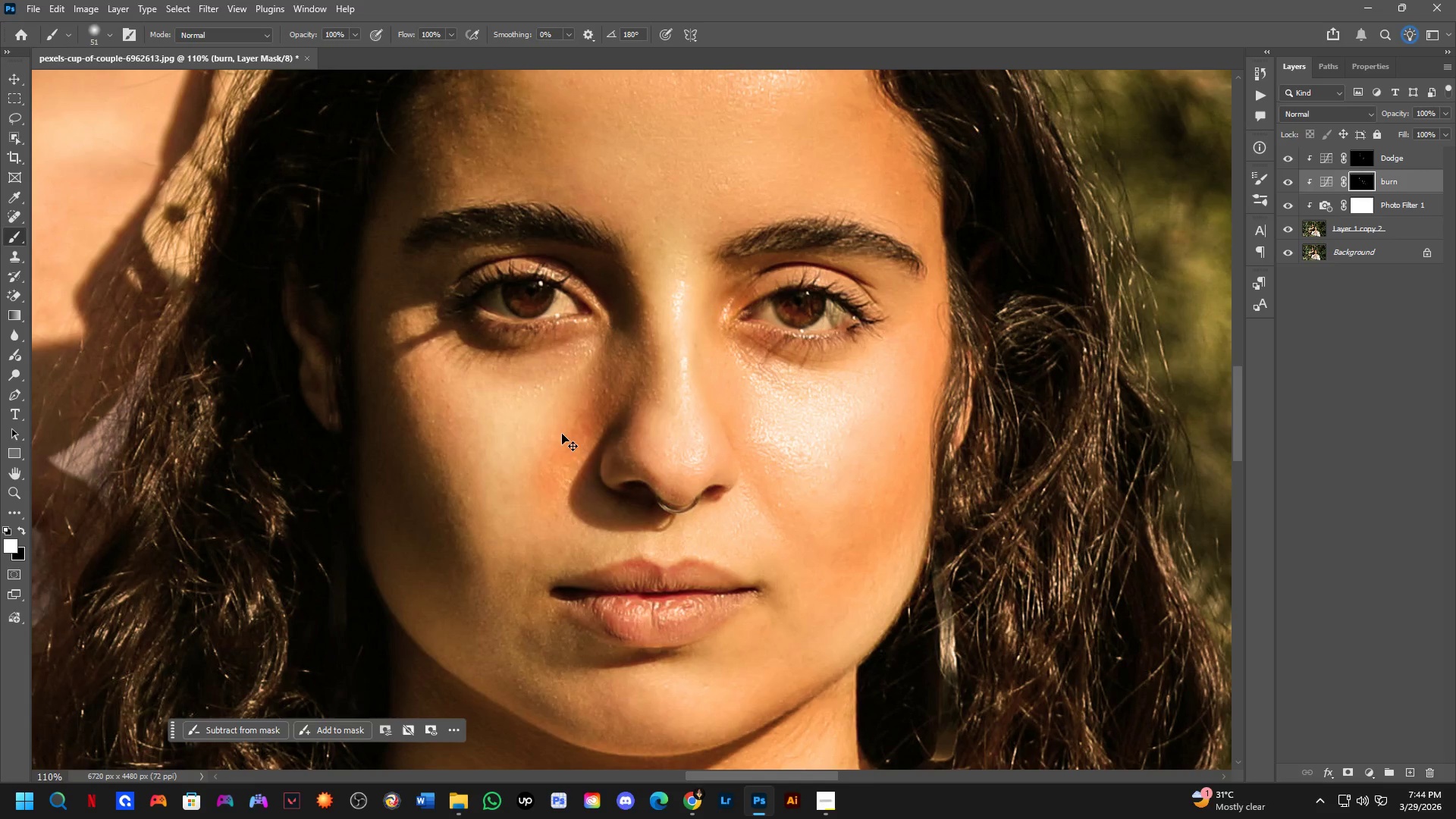 
key(Control+Z)
 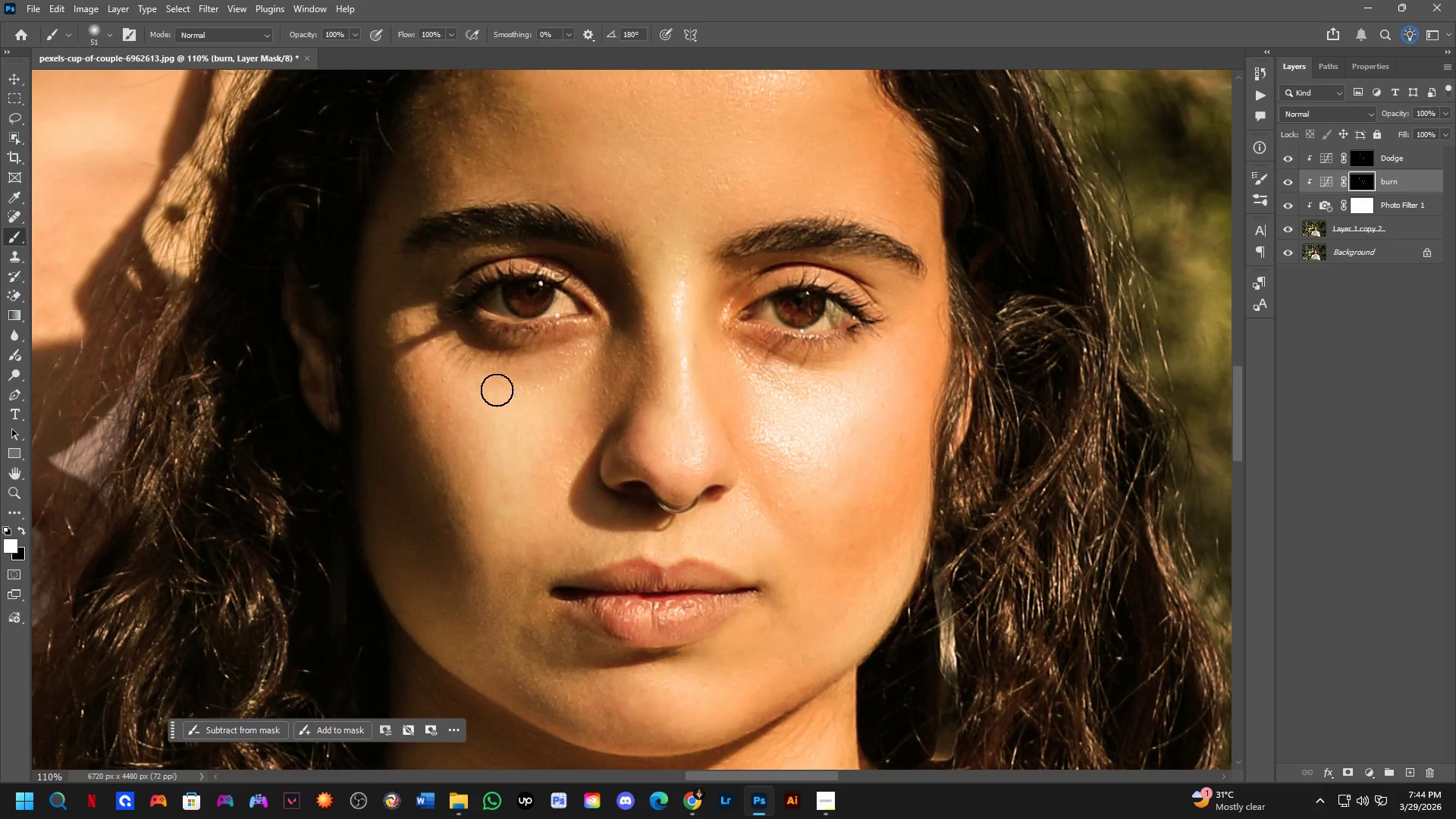 
key(Alt+AltLeft)
 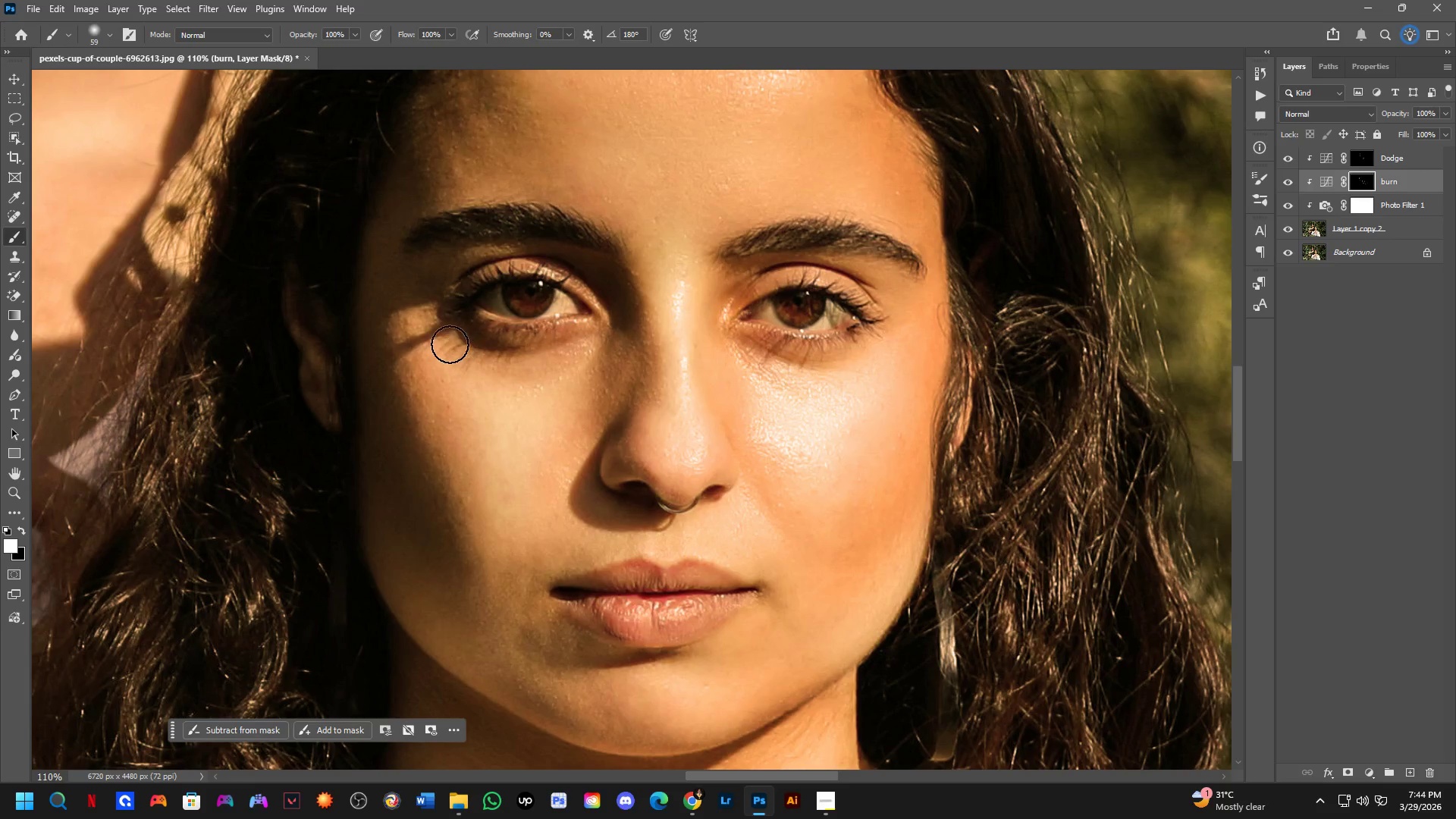 
left_click_drag(start_coordinate=[453, 340], to_coordinate=[588, 338])
 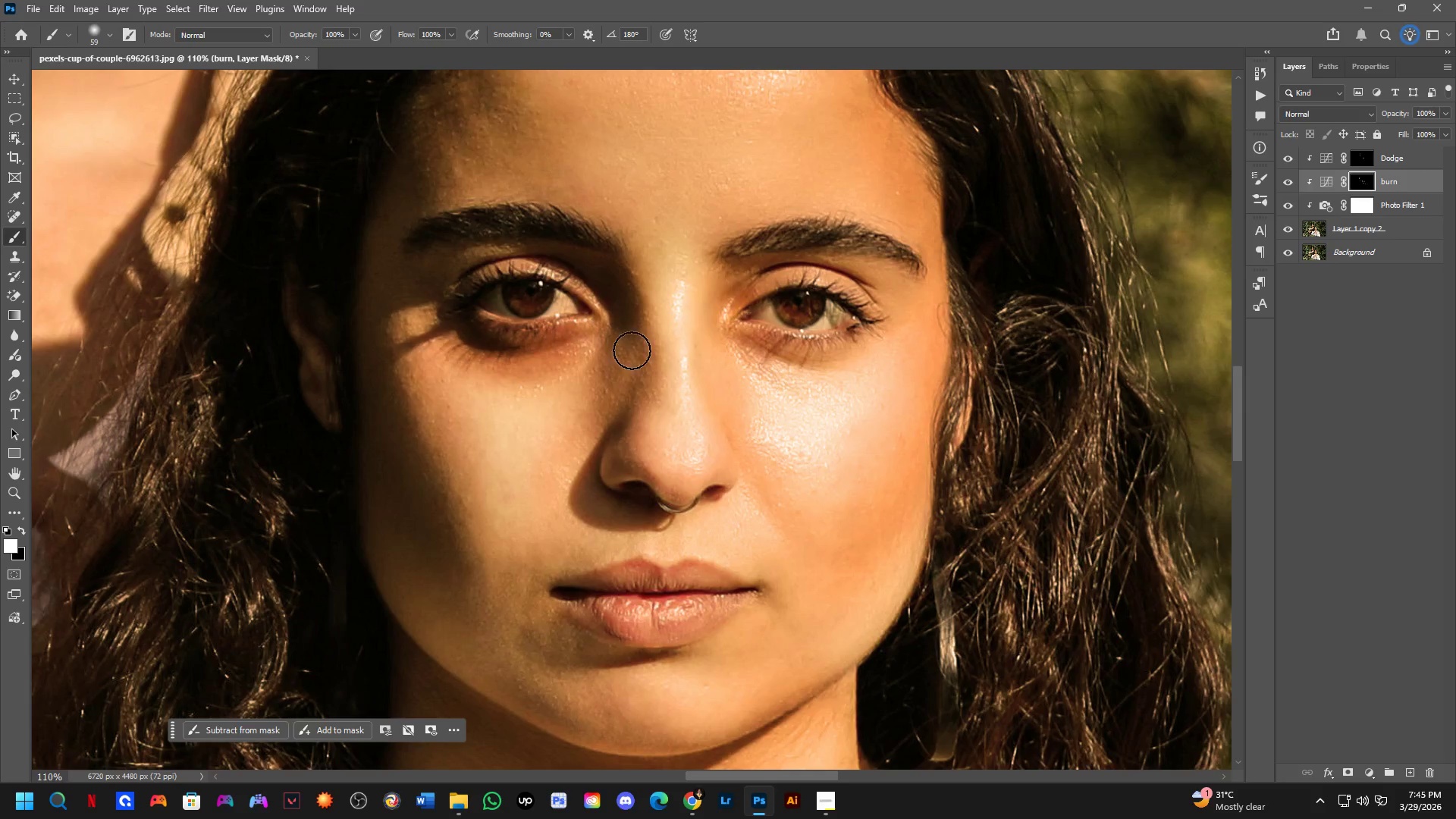 
key(Control+ControlLeft)
 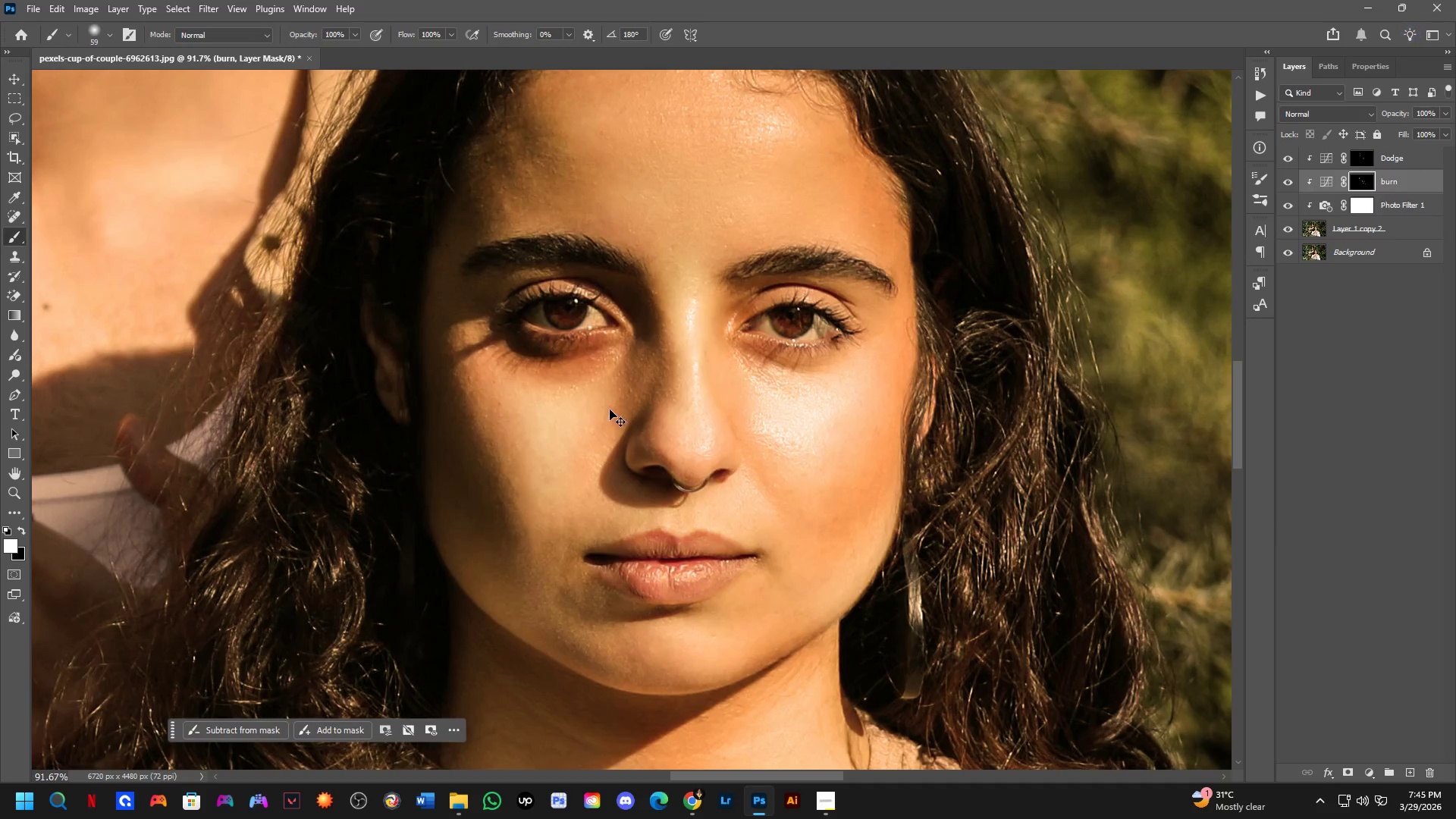 
key(Control+Z)
 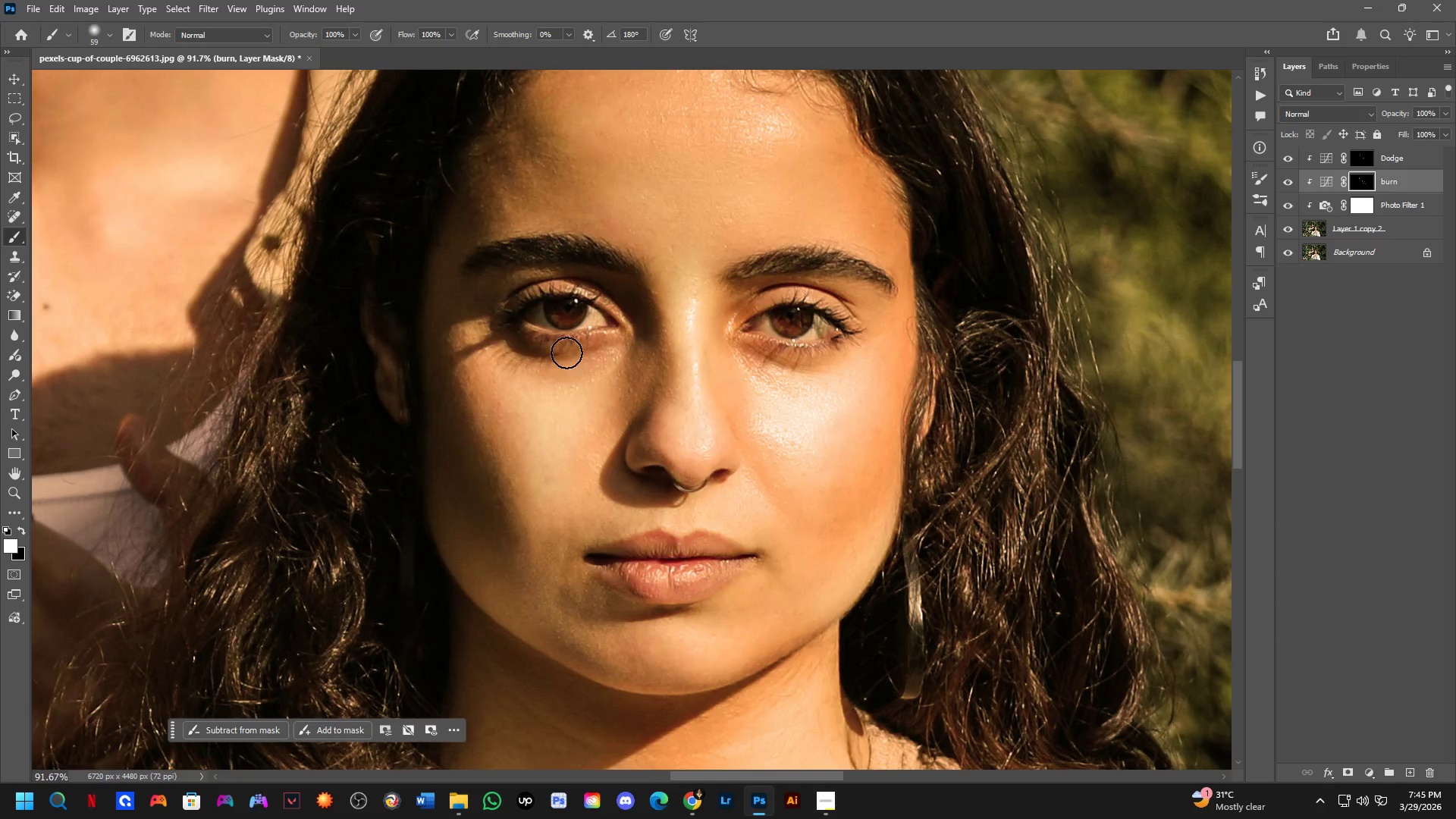 
key(Alt+AltLeft)
 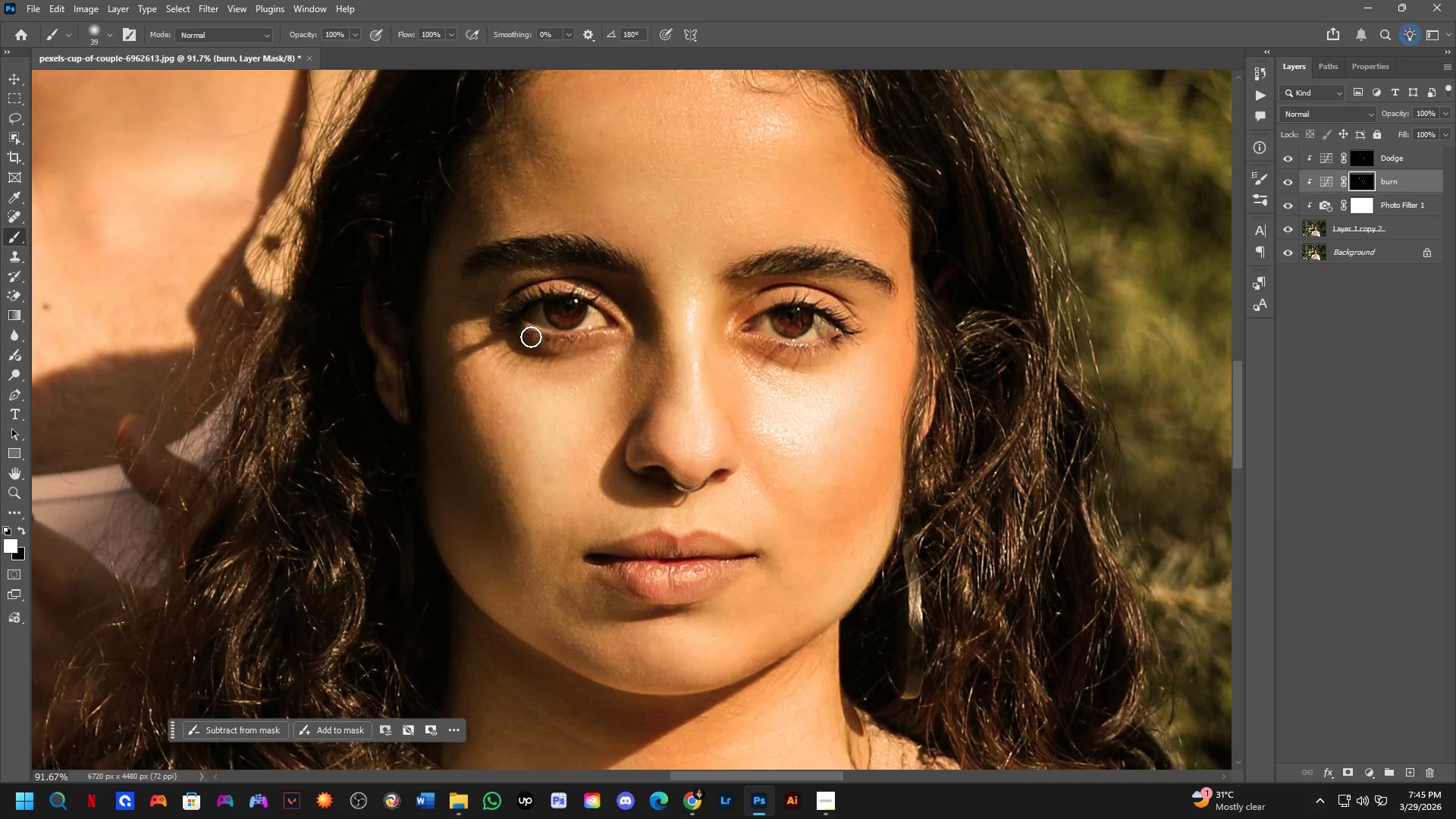 
scroll: coordinate [610, 410], scroll_direction: down, amount: 2.0
 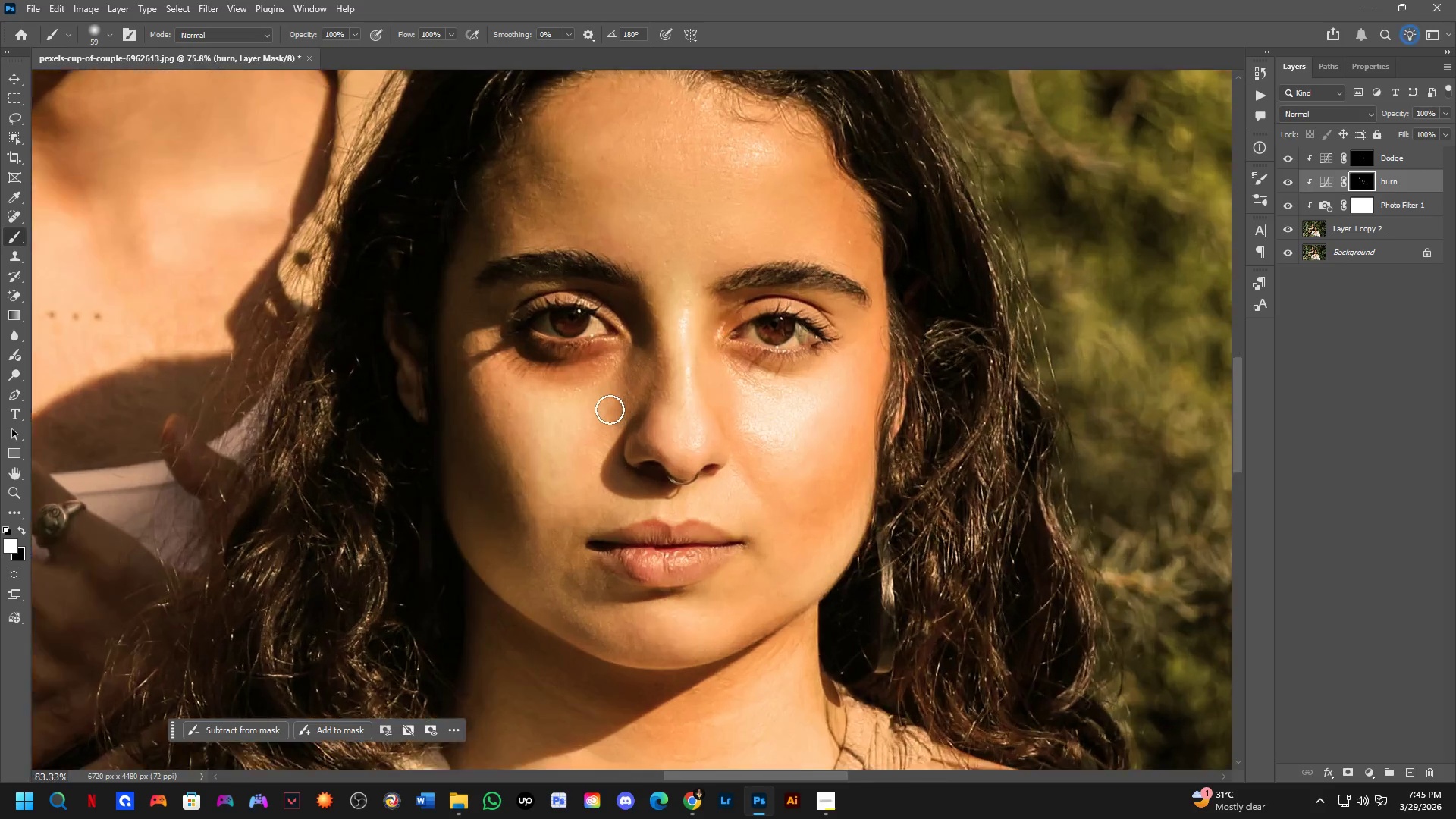 
left_click_drag(start_coordinate=[538, 340], to_coordinate=[618, 339])
 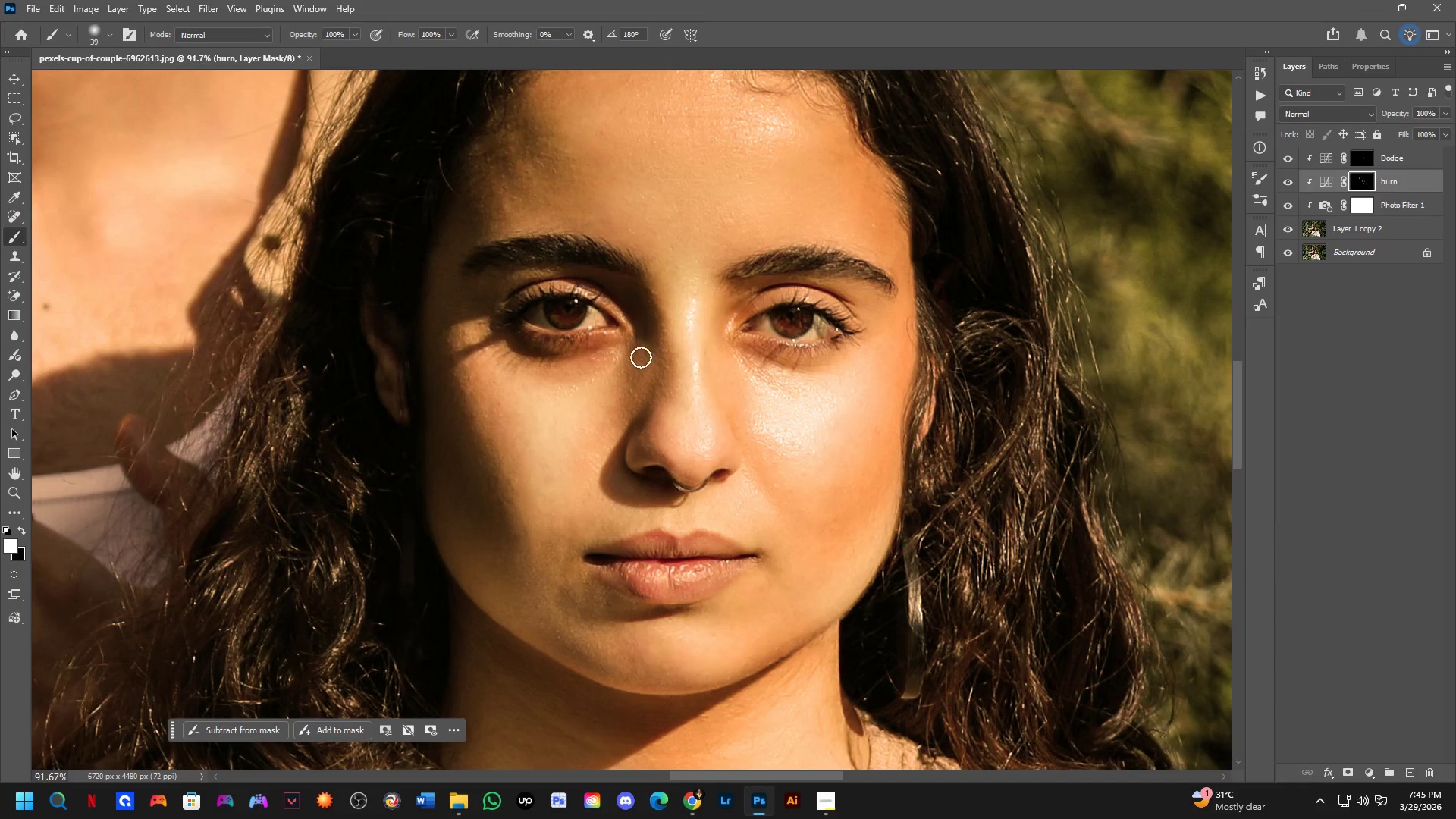 
scroll: coordinate [647, 378], scroll_direction: down, amount: 3.0
 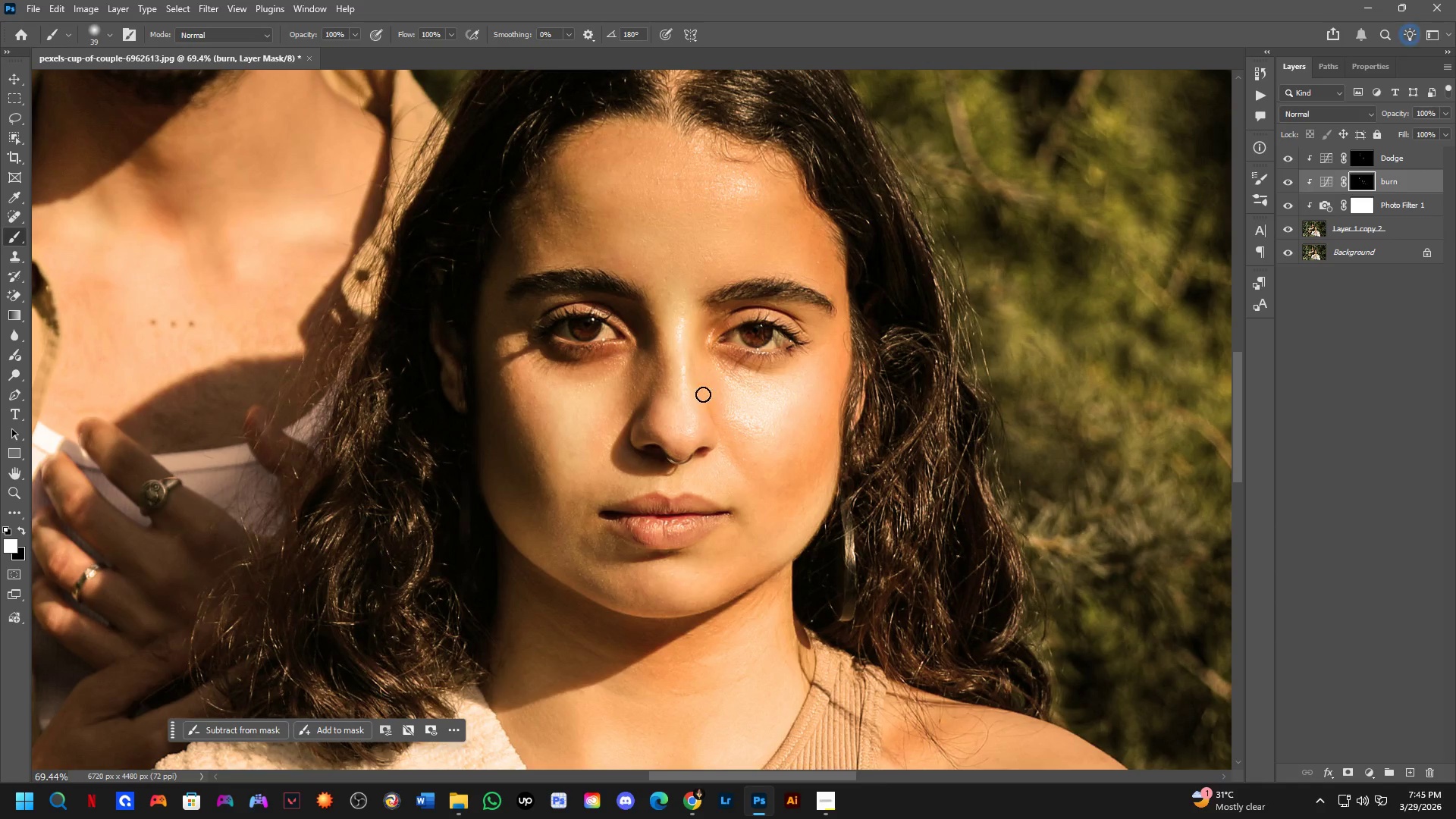 
key(Shift+ShiftLeft)
 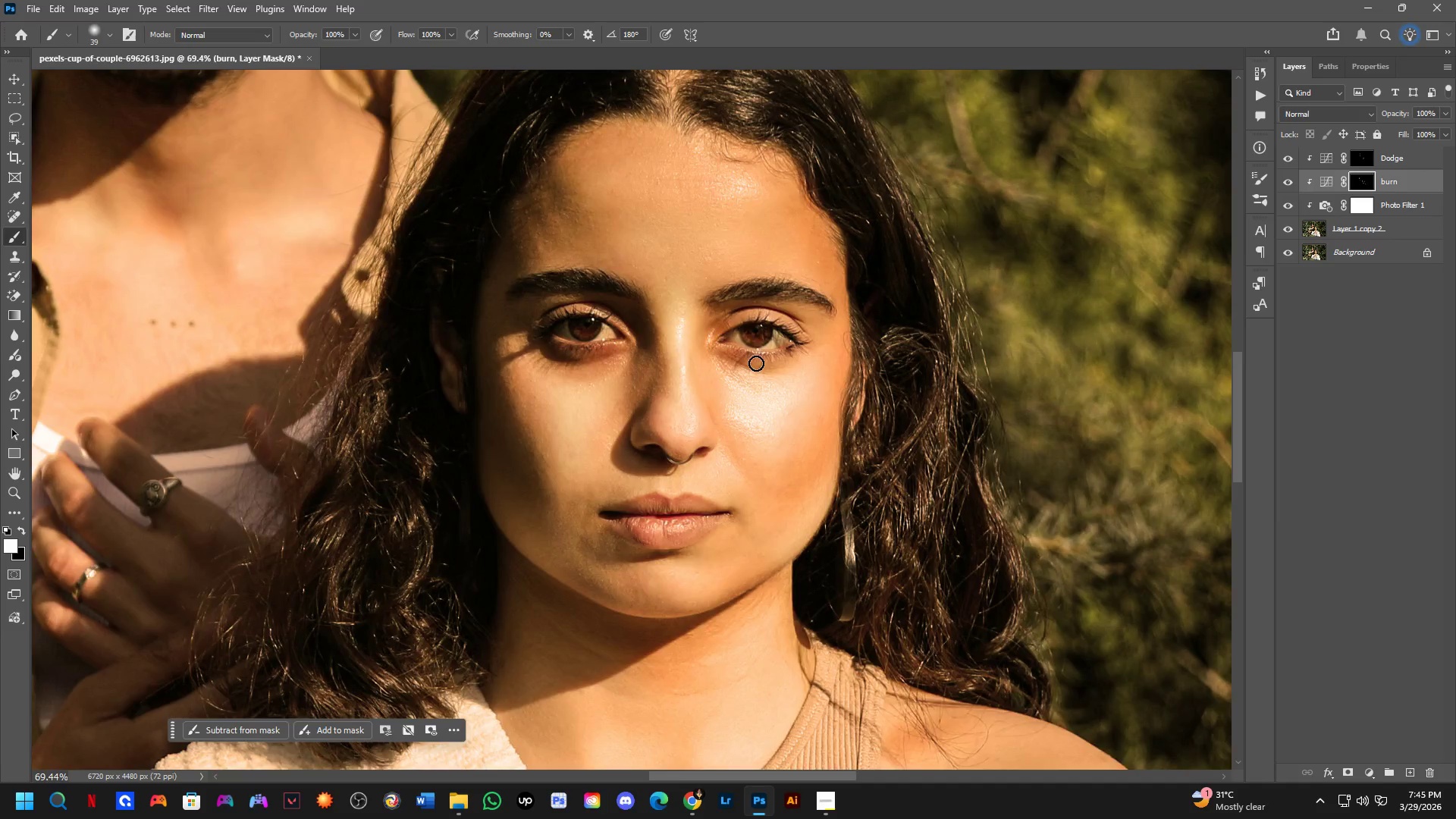 
key(Shift+ShiftLeft)
 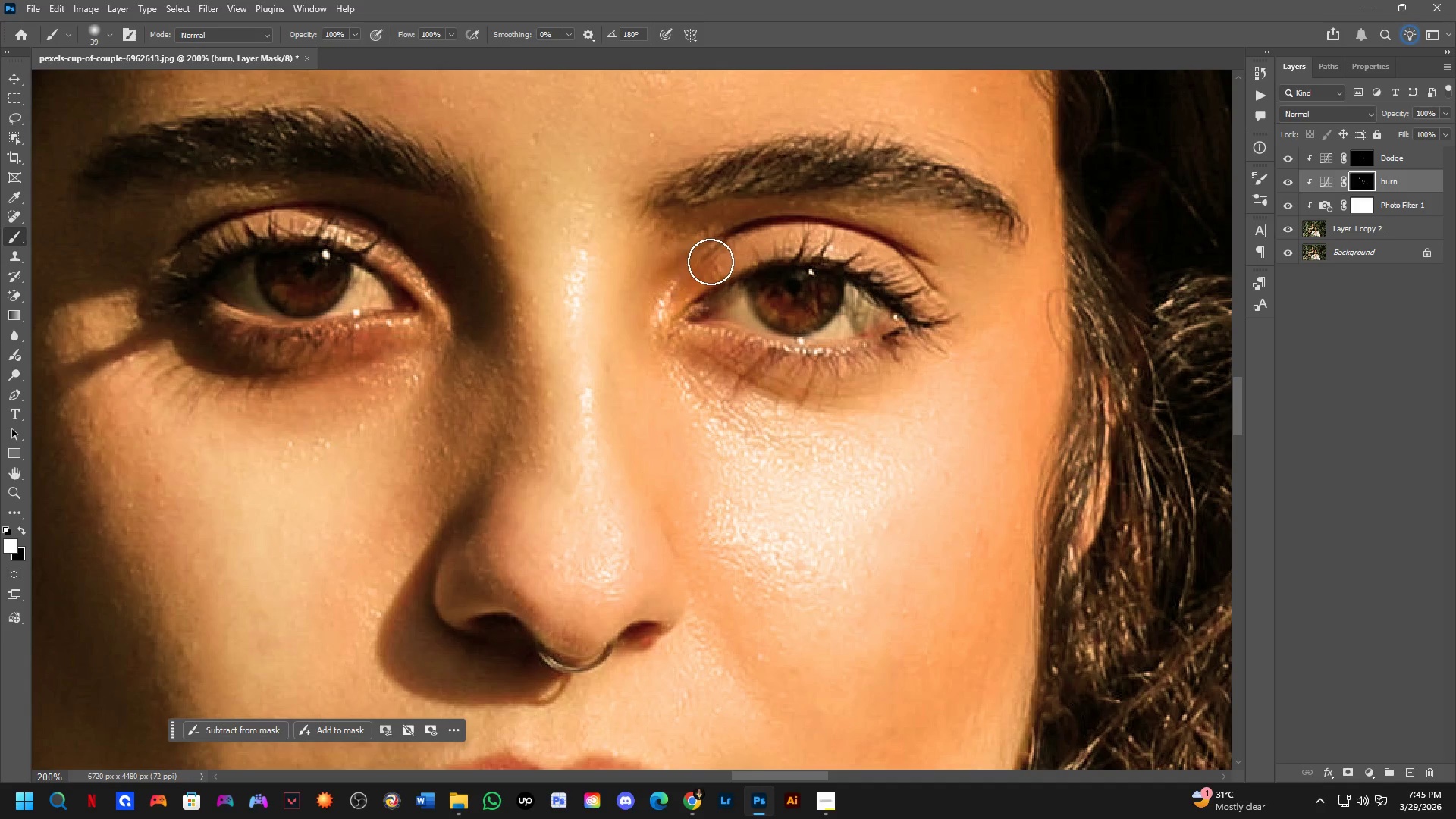 
scroll: coordinate [715, 348], scroll_direction: up, amount: 5.0
 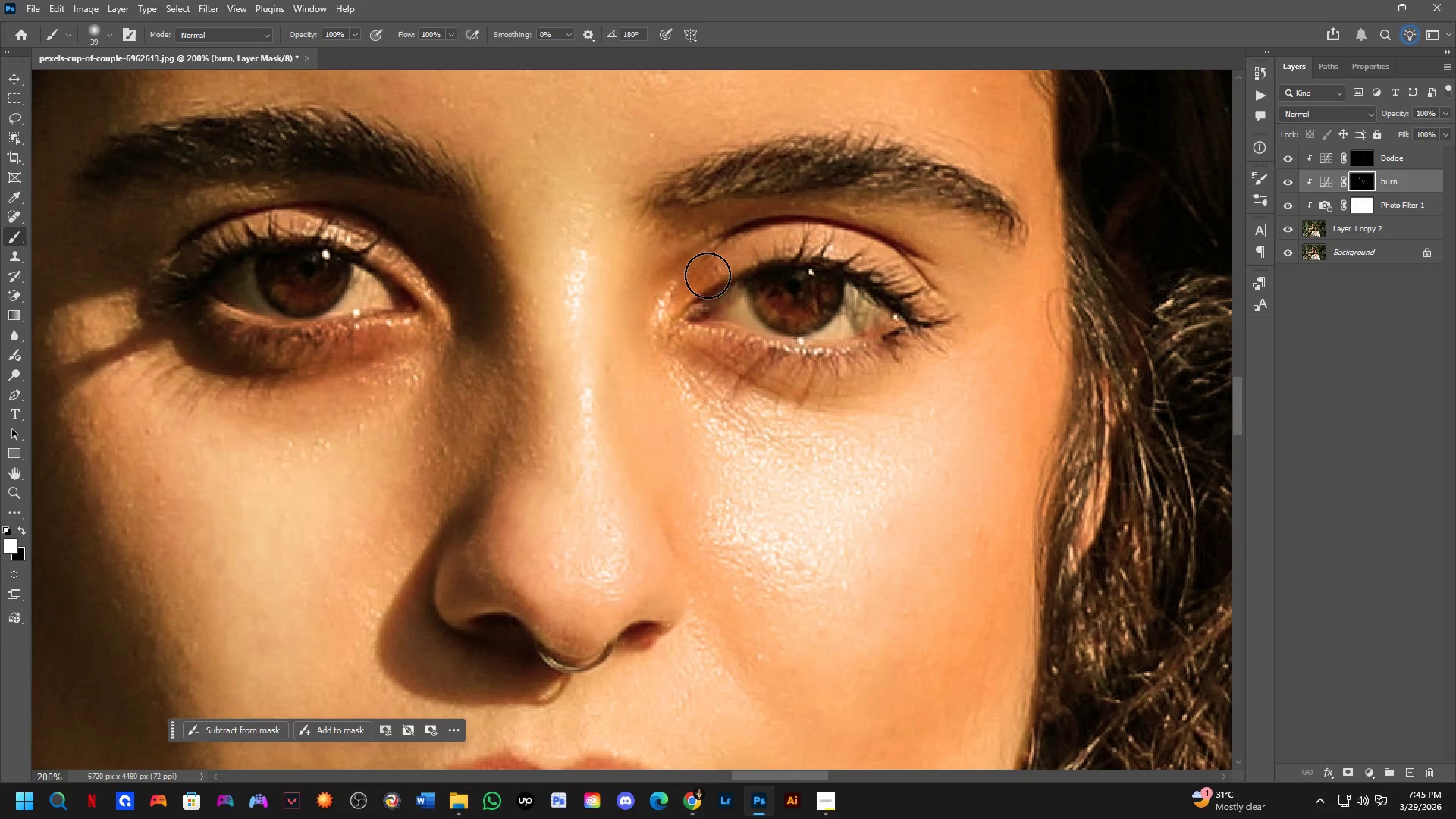 
left_click_drag(start_coordinate=[692, 336], to_coordinate=[881, 325])
 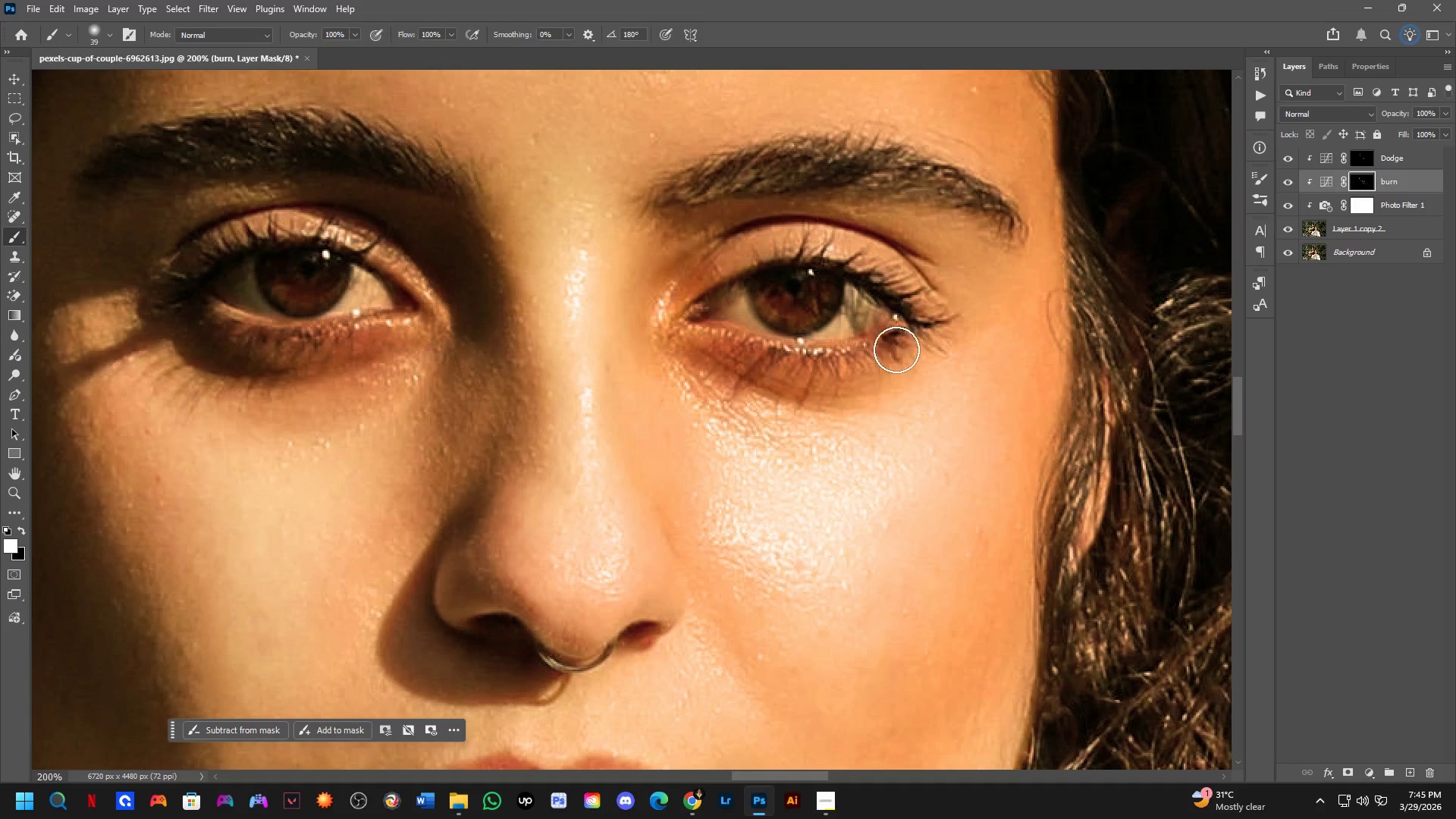 
scroll: coordinate [850, 408], scroll_direction: down, amount: 22.0
 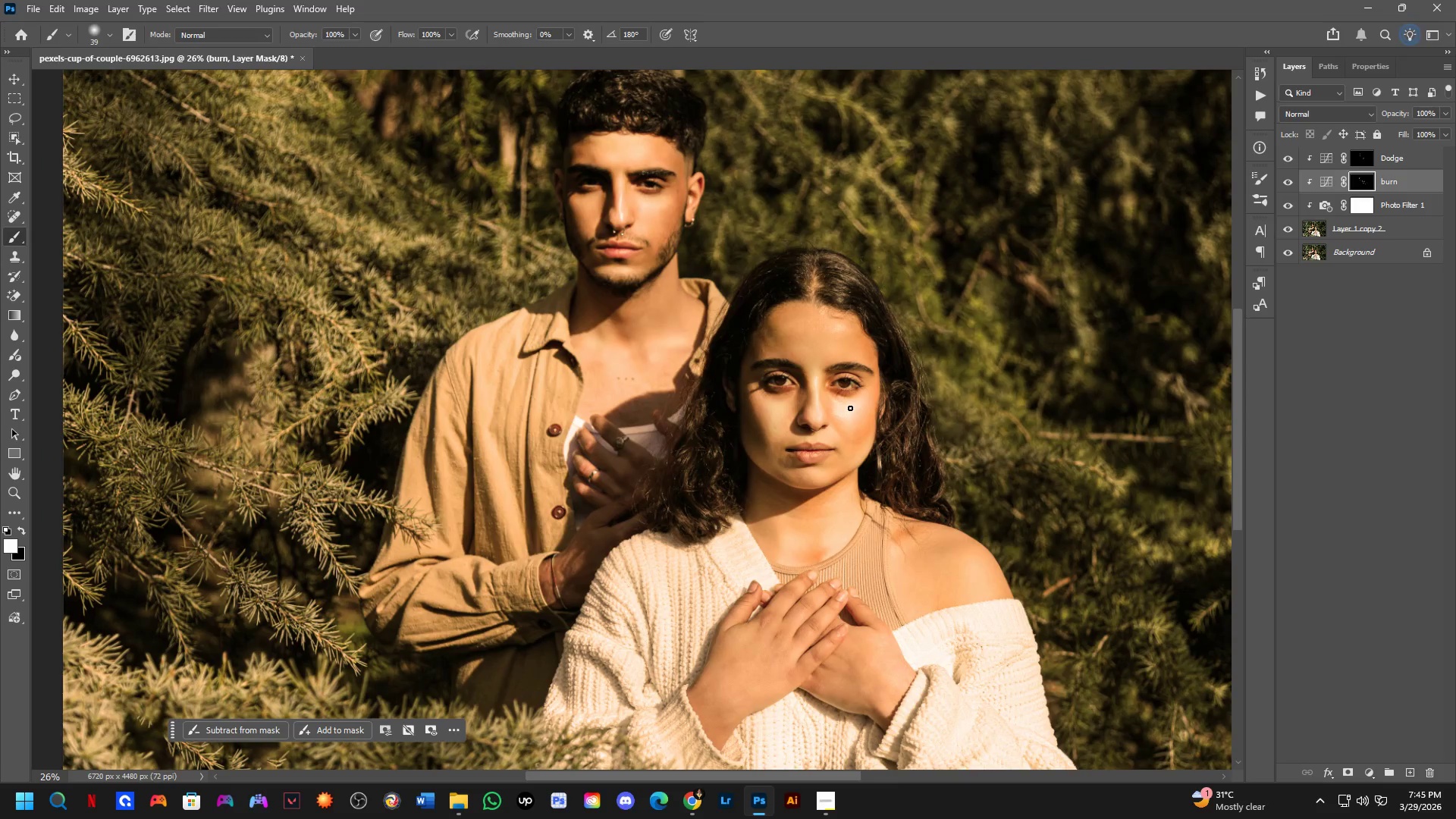 
key(Control+ControlLeft)
 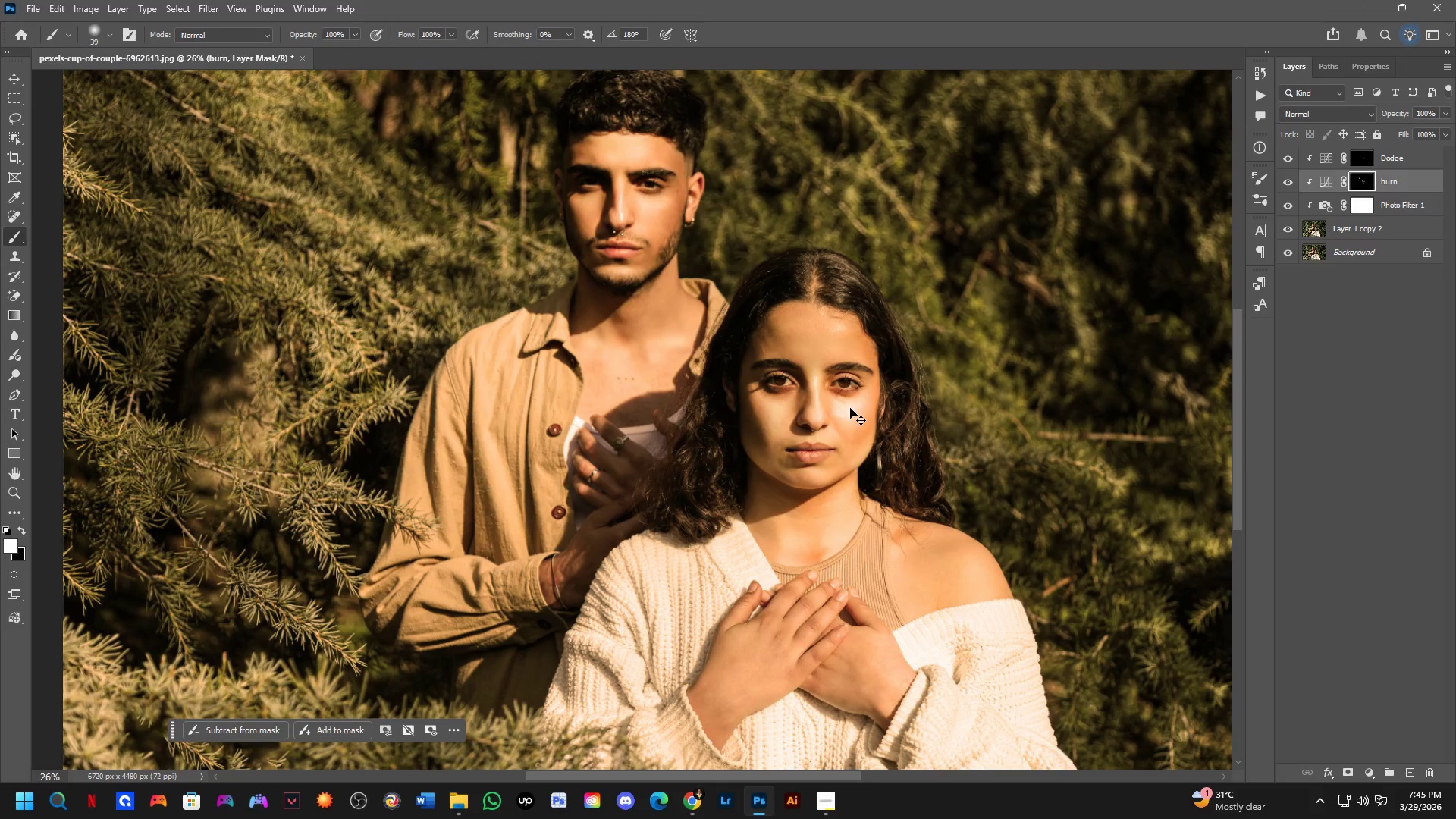 
hold_key(key=AltLeft, duration=0.36)
 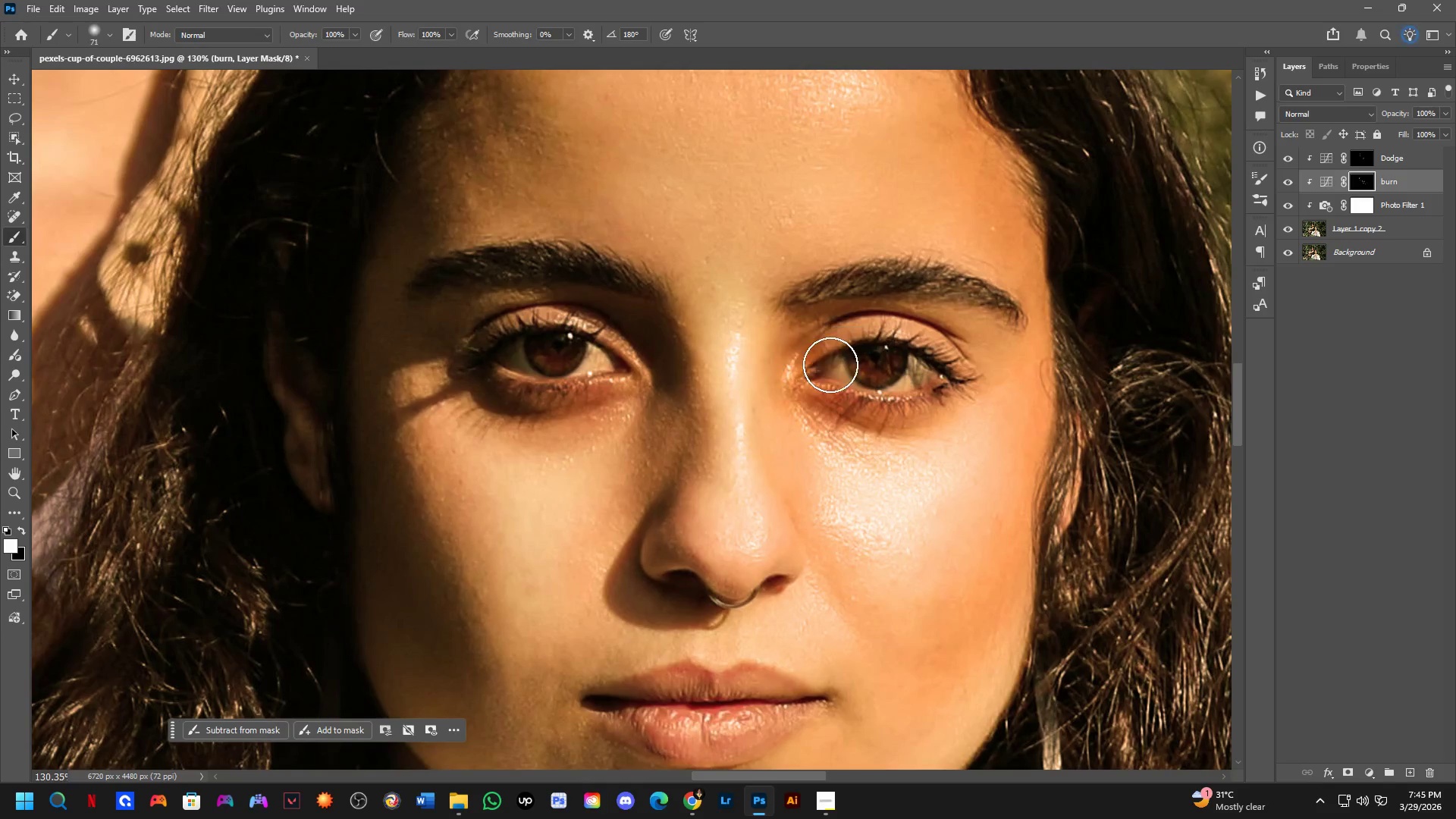 
scroll: coordinate [810, 368], scroll_direction: up, amount: 17.0
 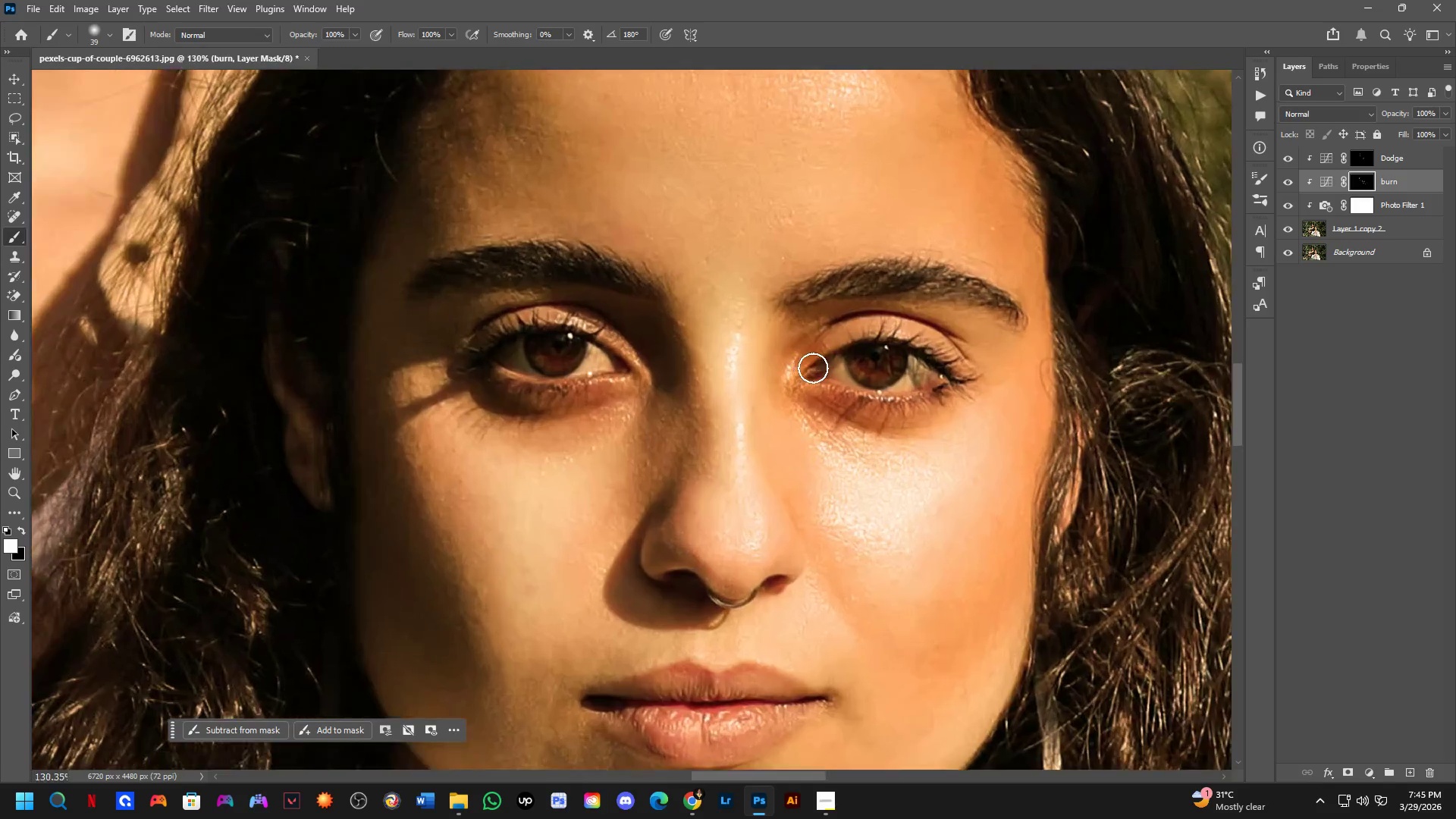 
key(X)
 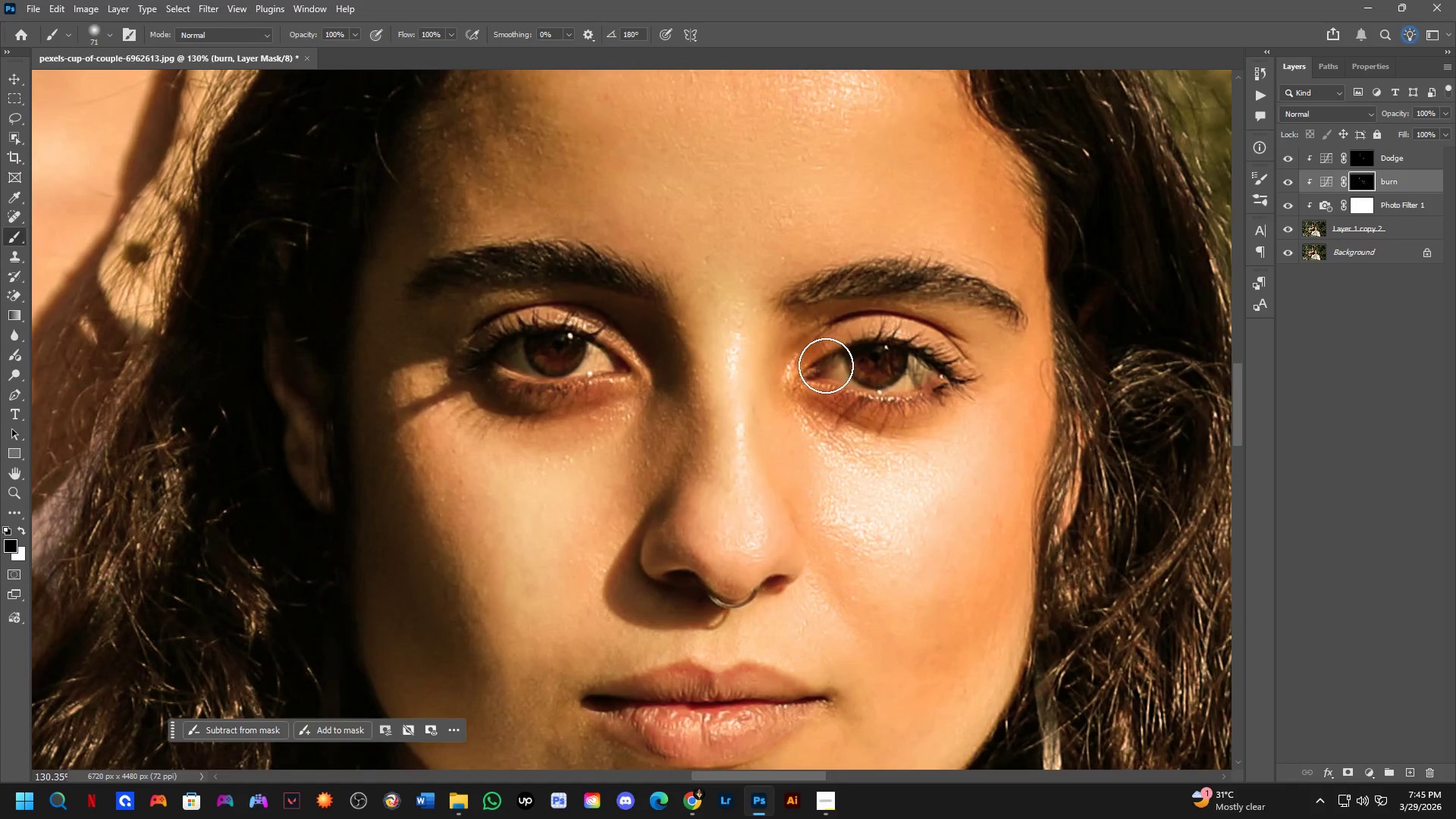 
left_click_drag(start_coordinate=[830, 373], to_coordinate=[941, 364])
 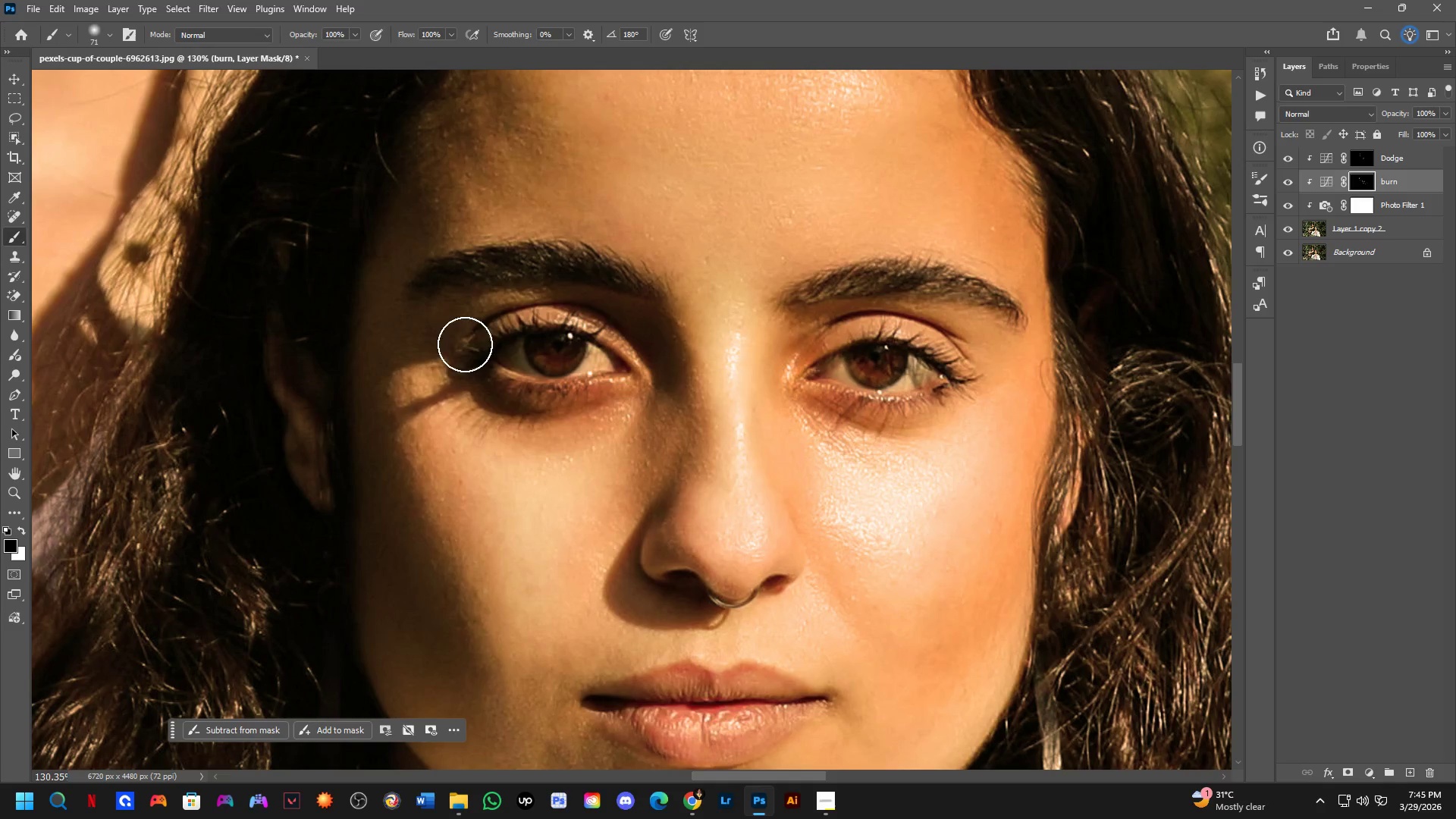 
left_click_drag(start_coordinate=[500, 350], to_coordinate=[626, 368])
 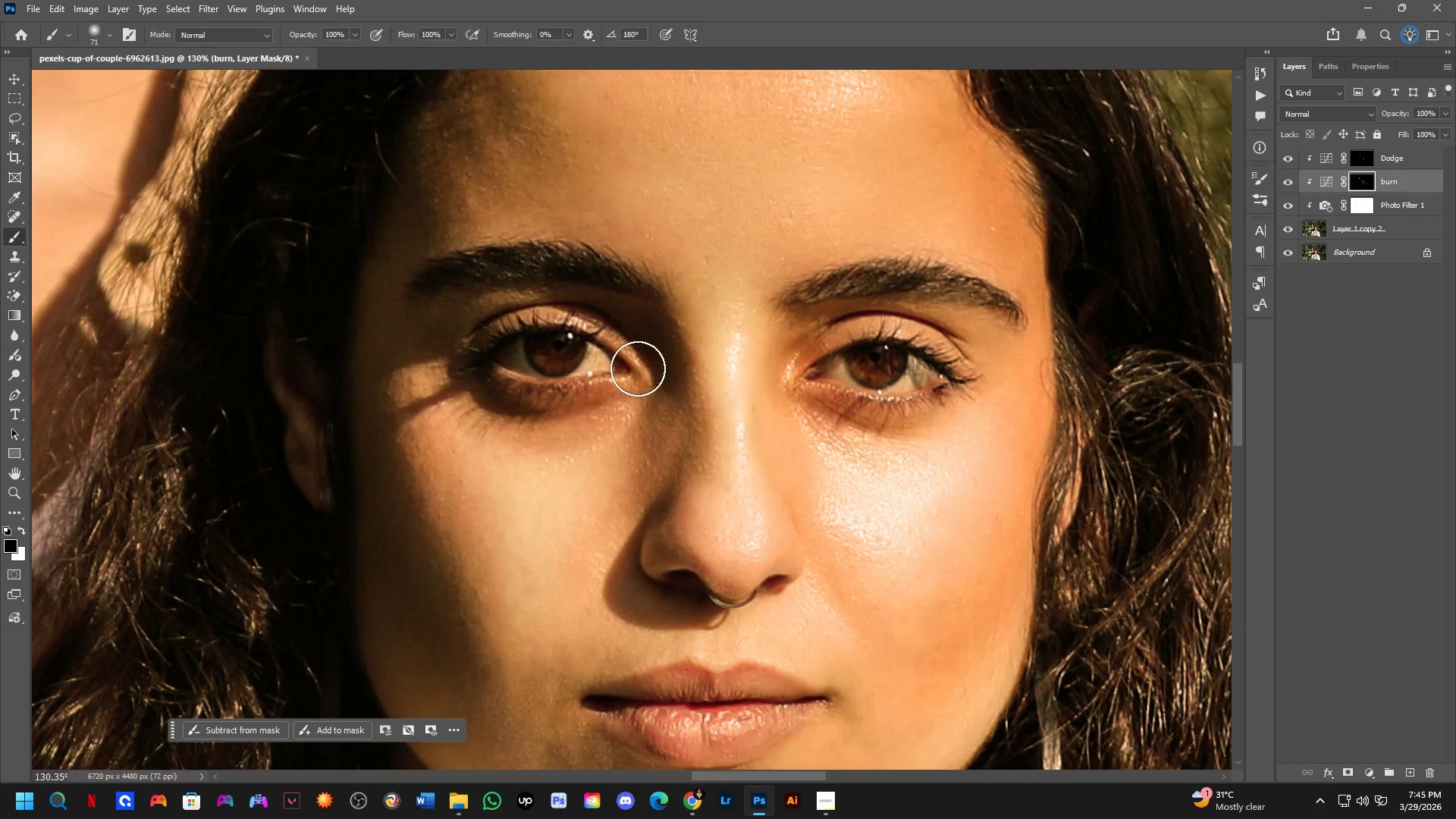 
hold_key(key=ShiftLeft, duration=0.42)
 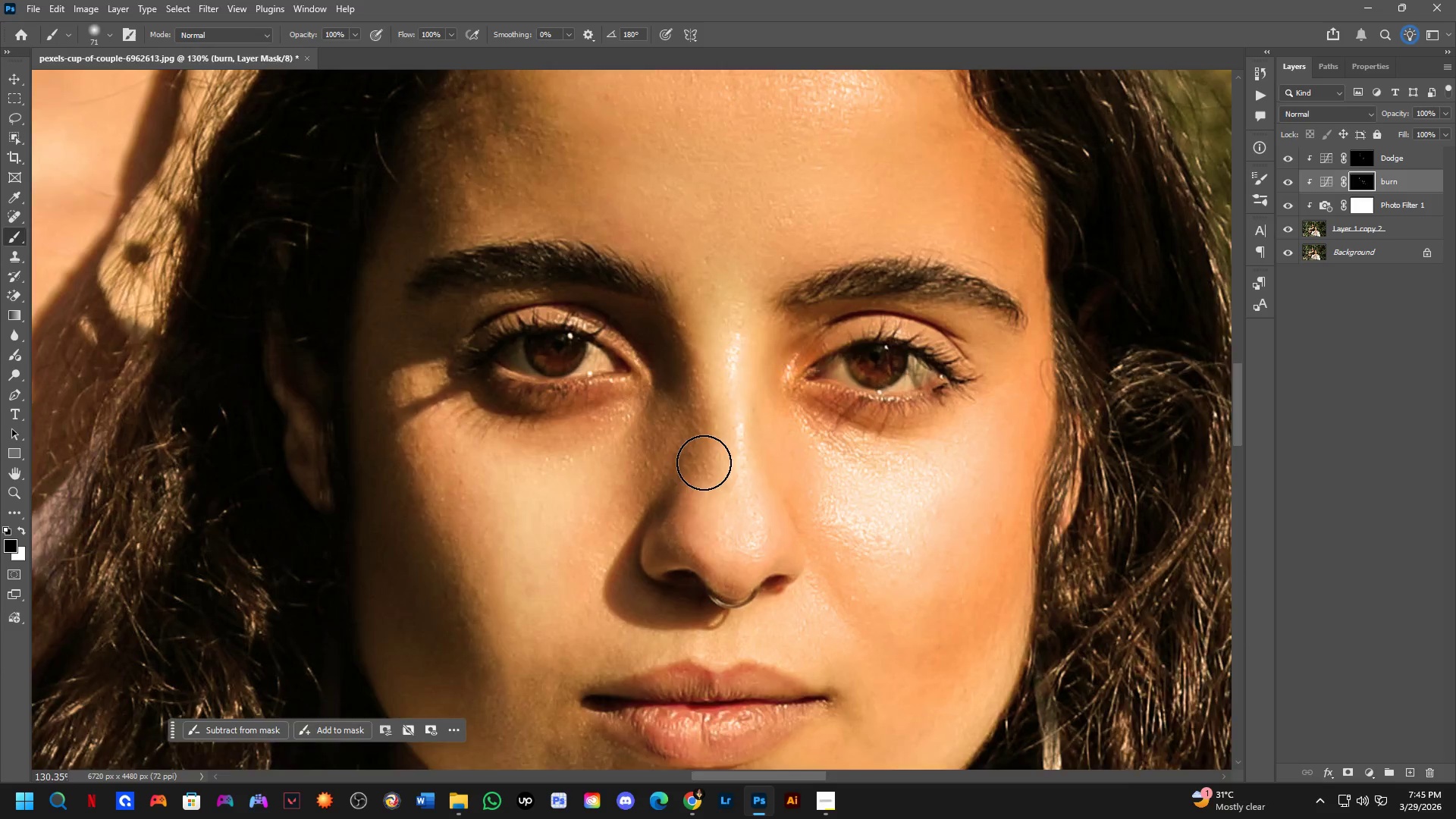 
key(Alt+AltLeft)
 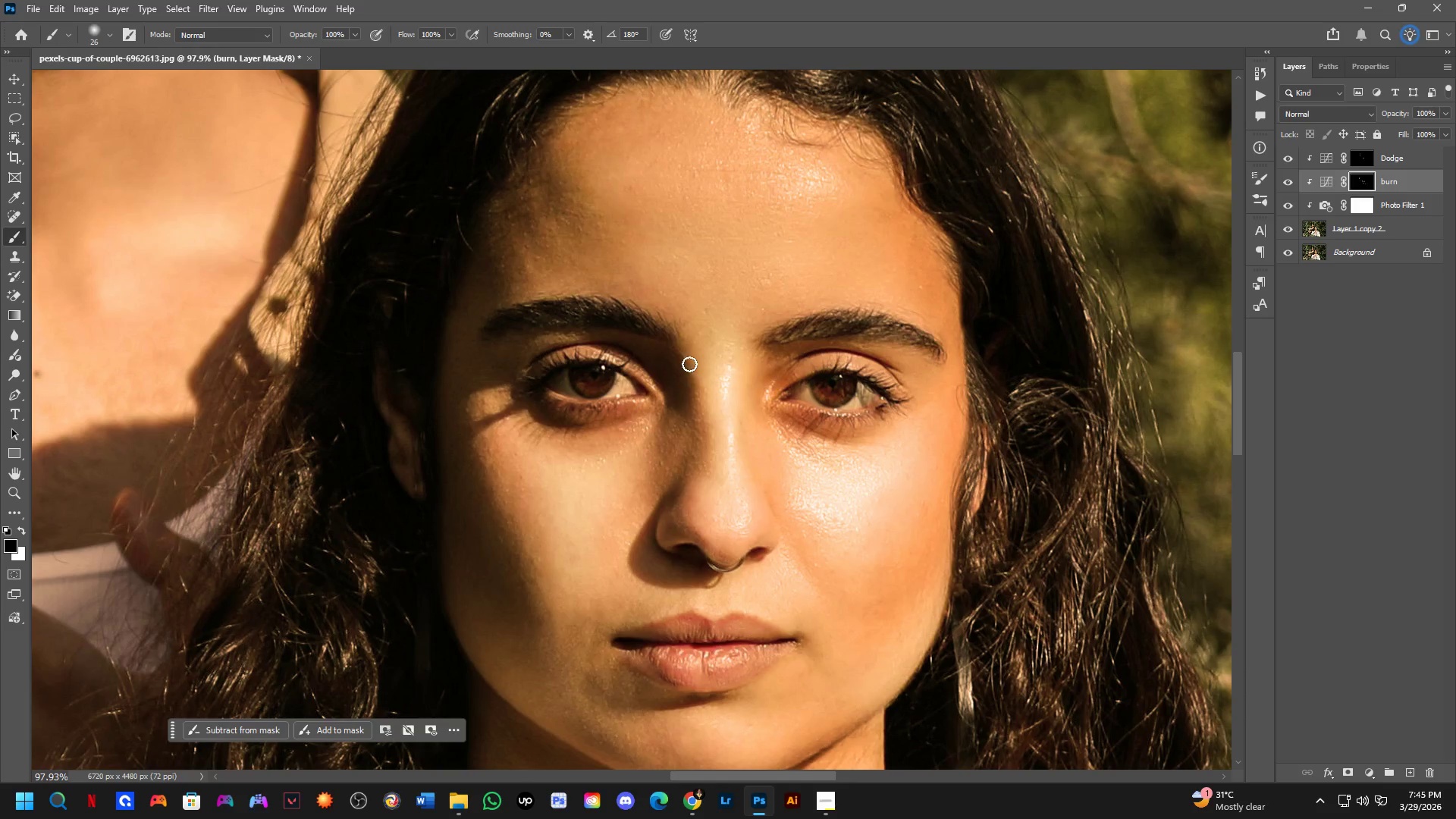 
scroll: coordinate [704, 463], scroll_direction: down, amount: 3.0
 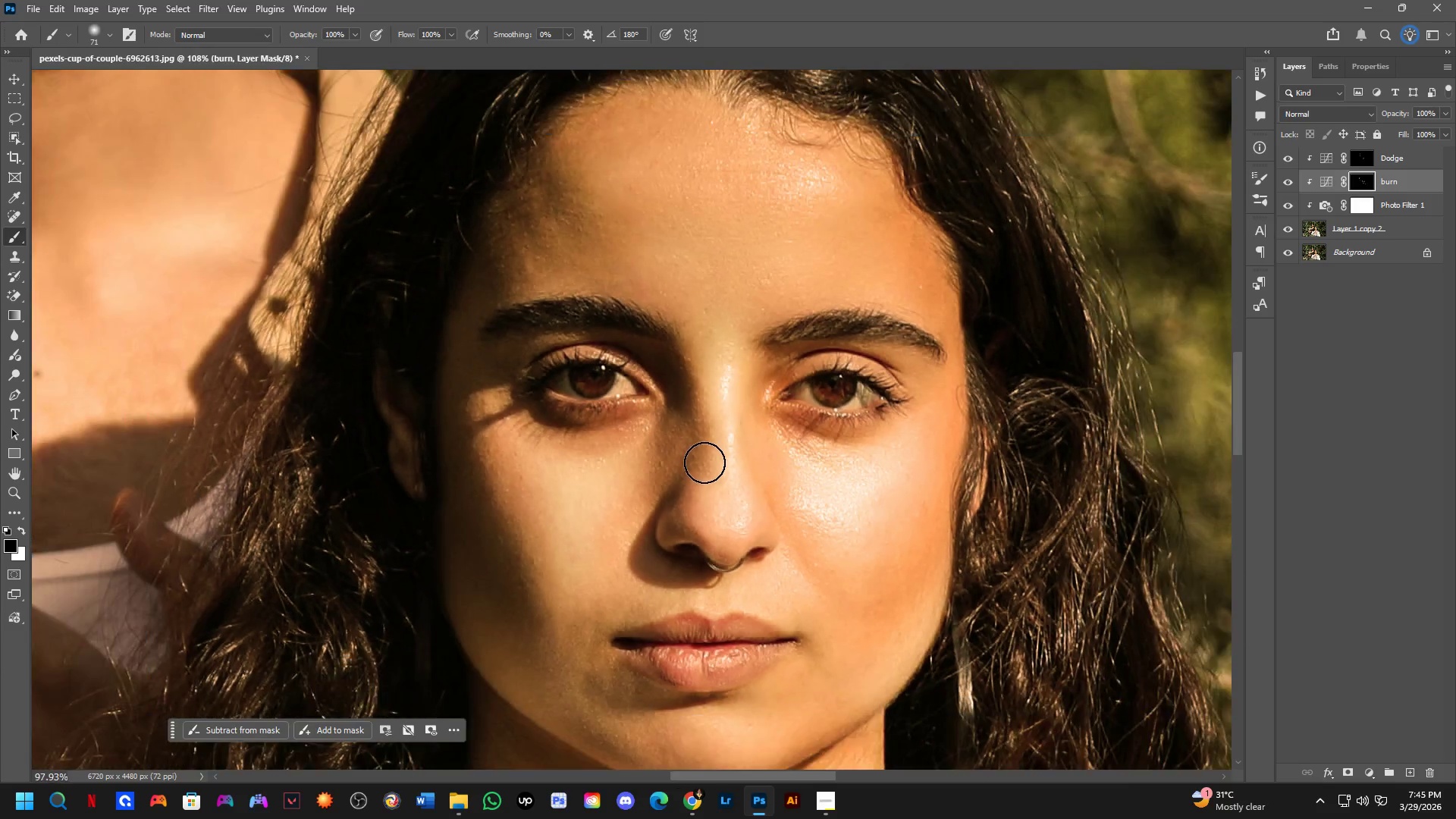 
key(Alt+AltLeft)
 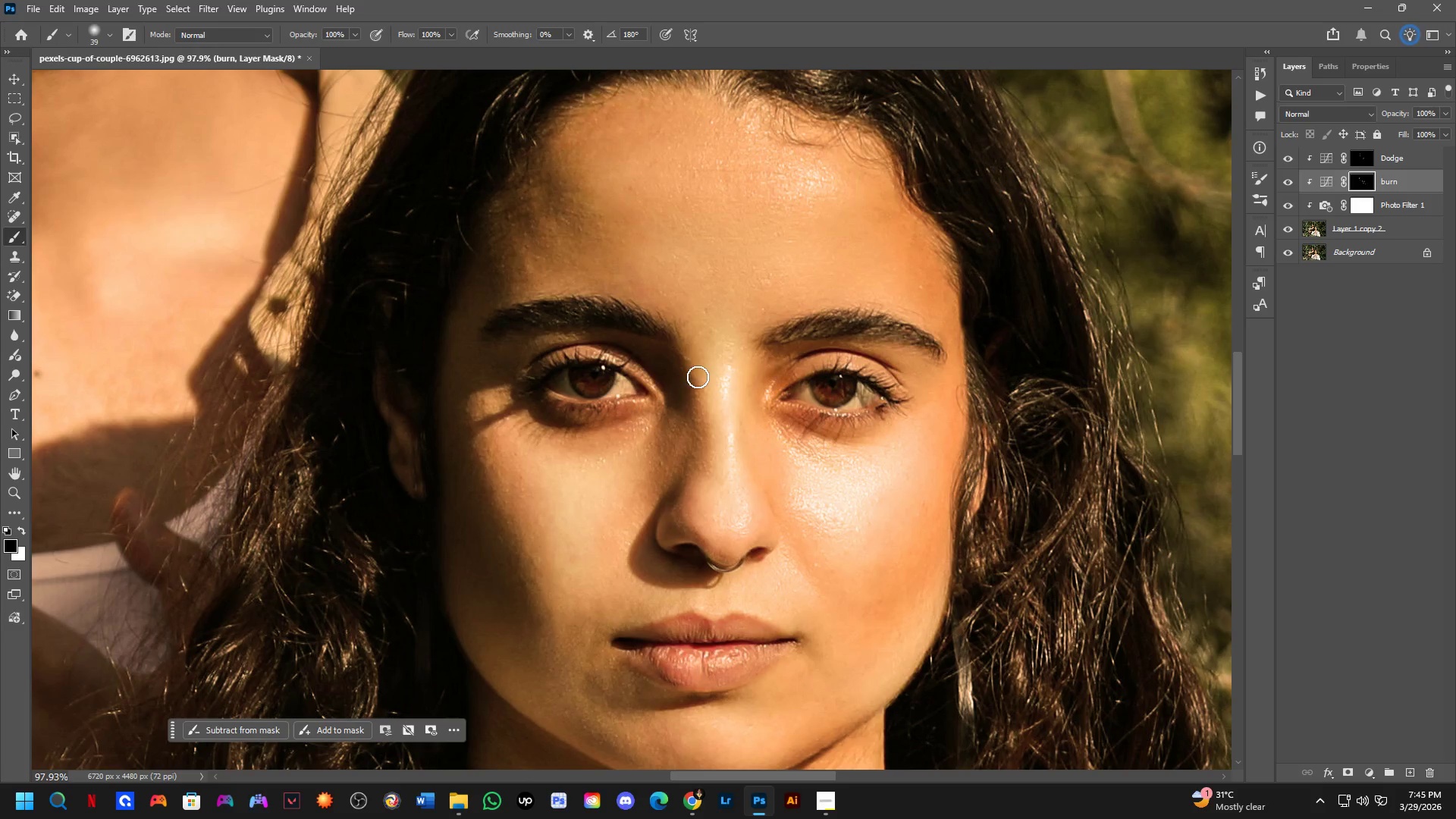 
left_click_drag(start_coordinate=[688, 378], to_coordinate=[696, 479])
 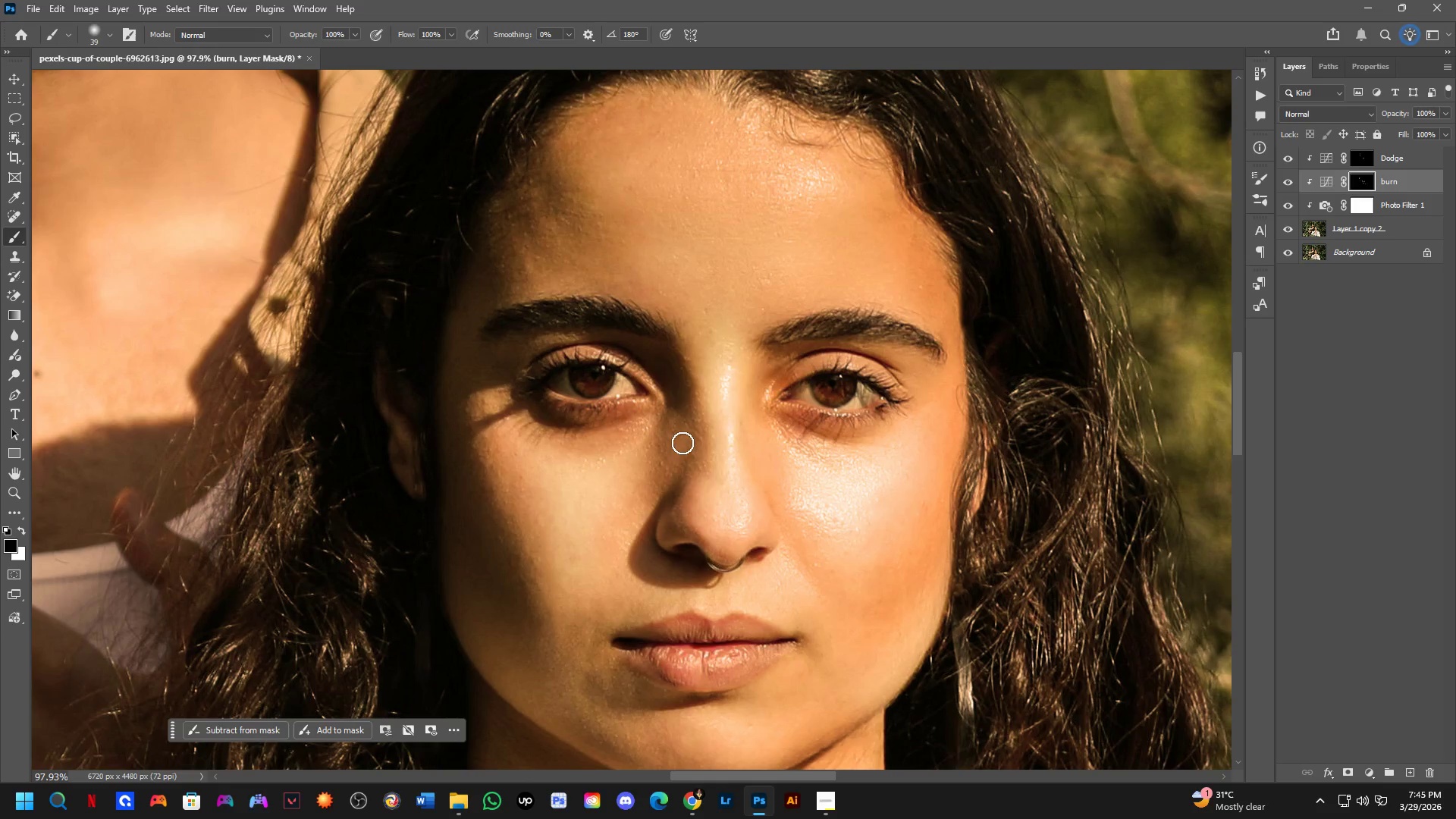 
key(X)
 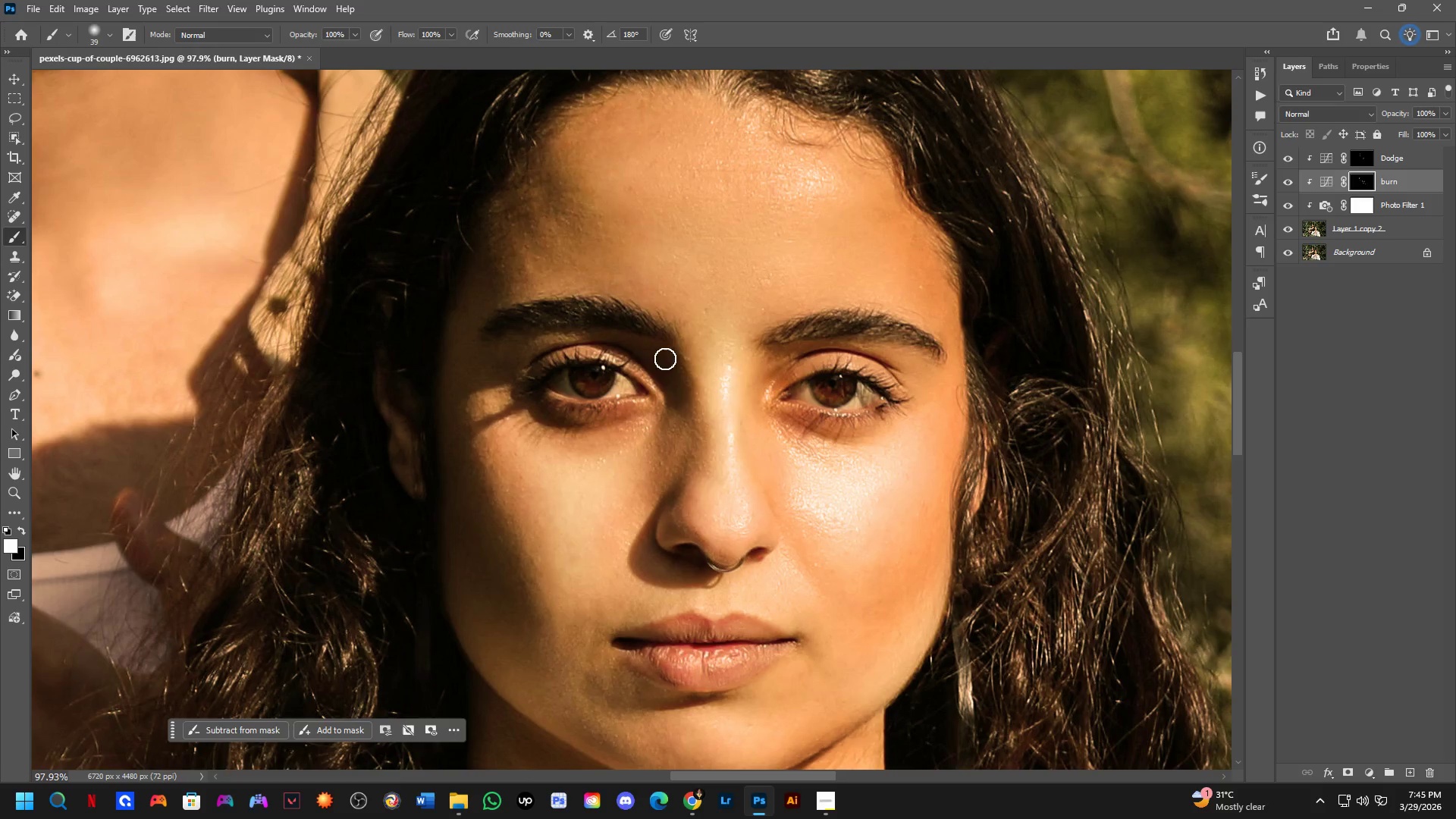 
left_click_drag(start_coordinate=[675, 376], to_coordinate=[692, 514])
 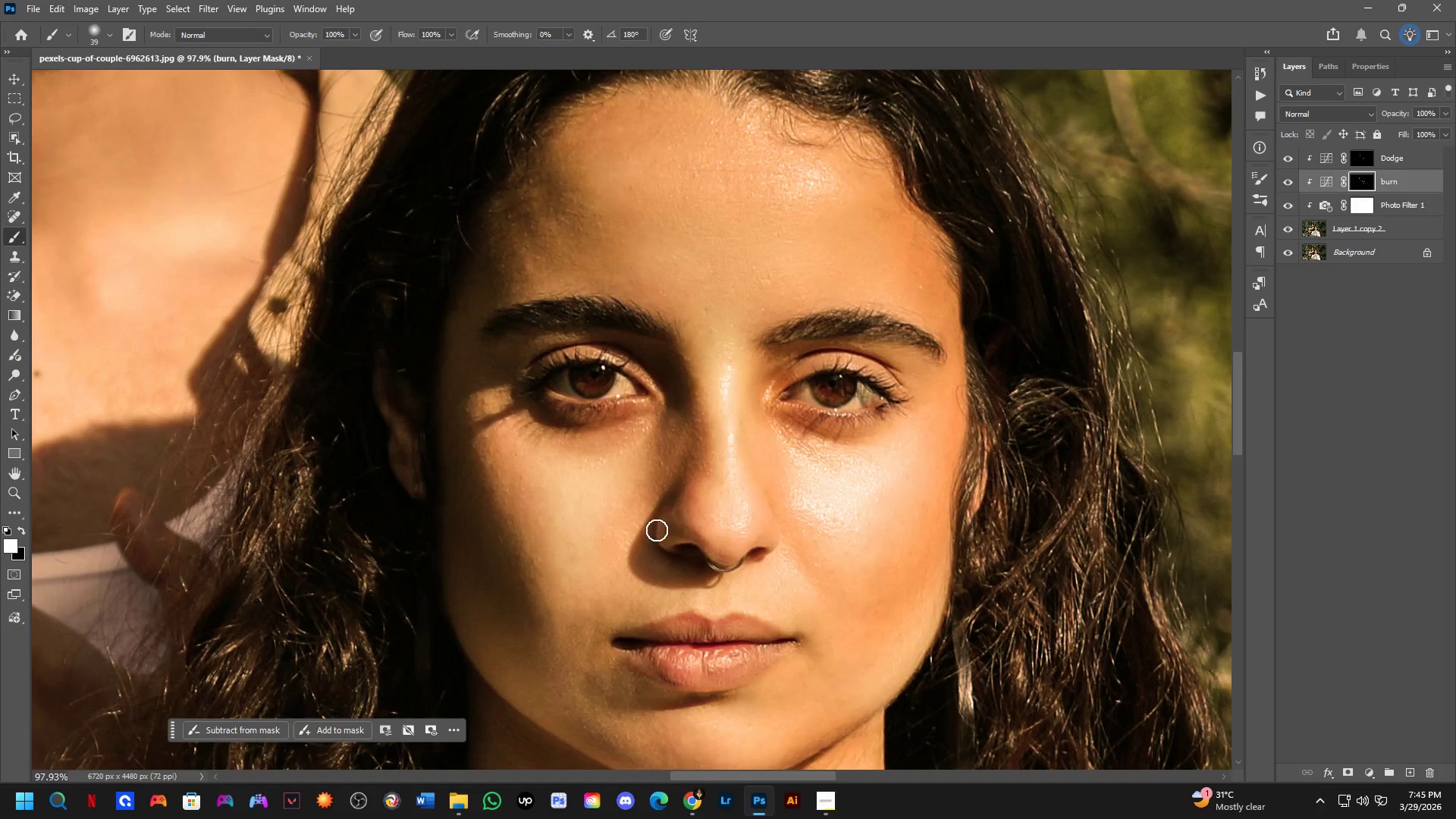 
hold_key(key=AltLeft, duration=0.33)
 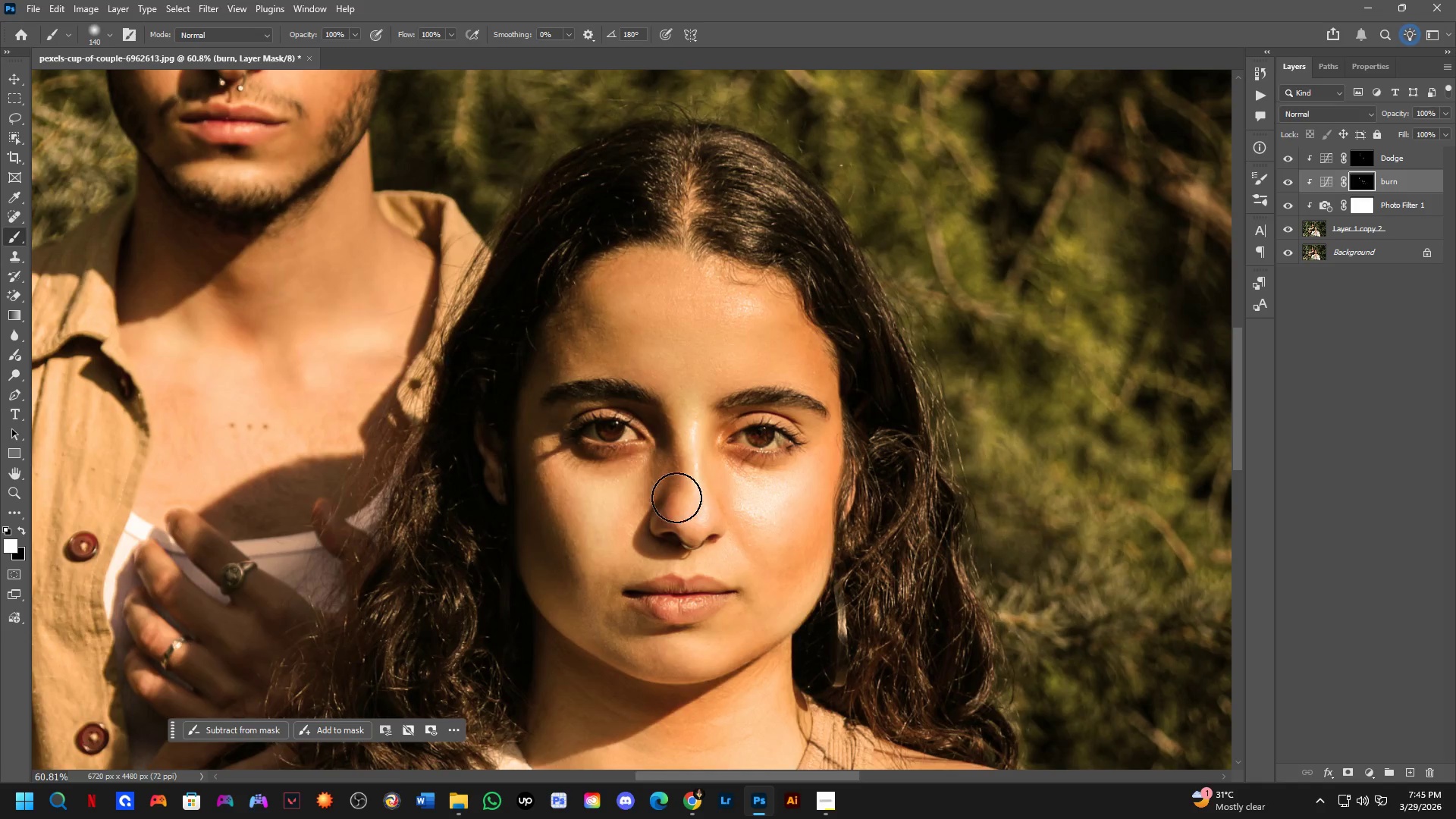 
scroll: coordinate [639, 512], scroll_direction: down, amount: 5.0
 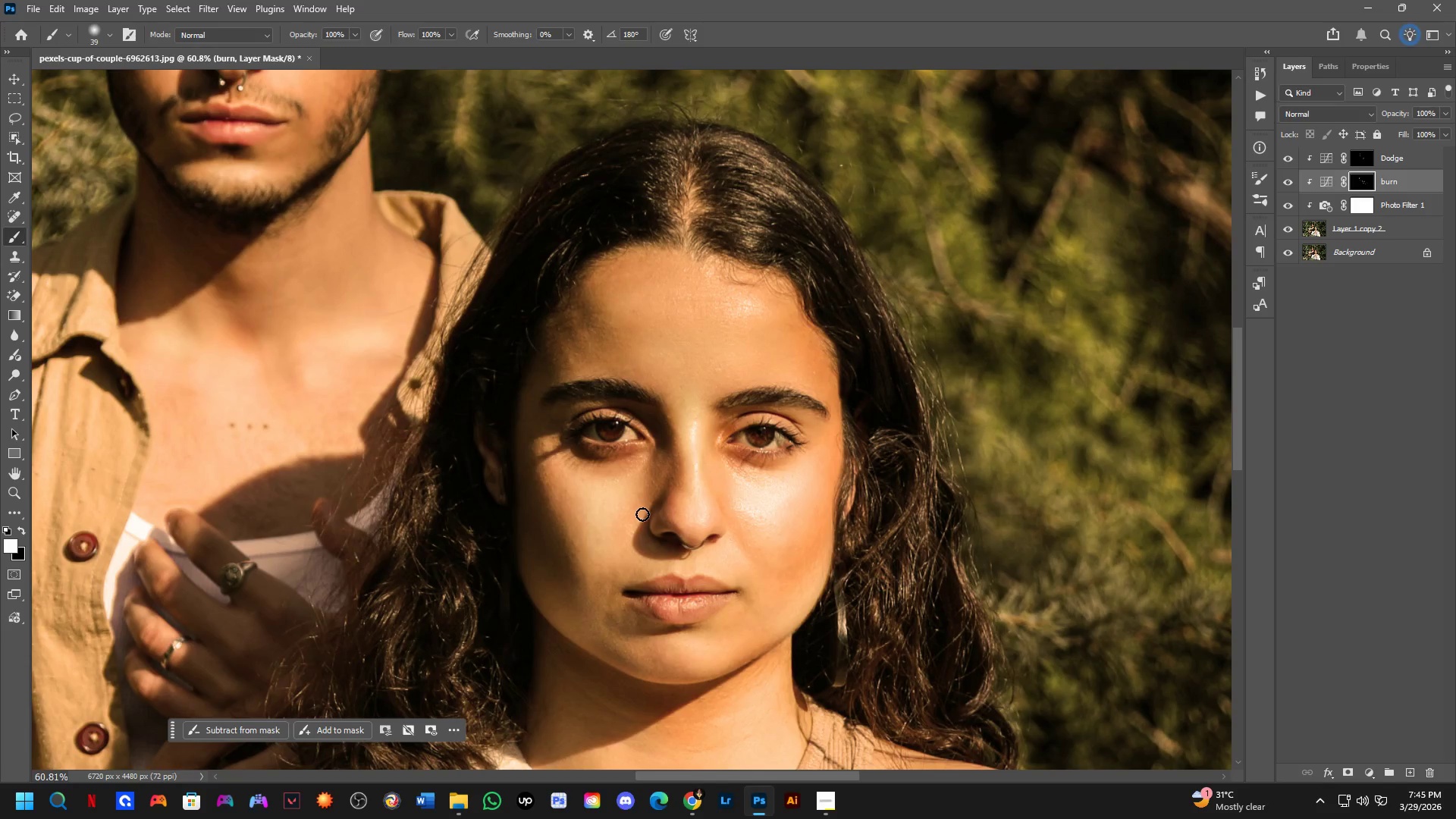 
left_click_drag(start_coordinate=[761, 472], to_coordinate=[766, 618])
 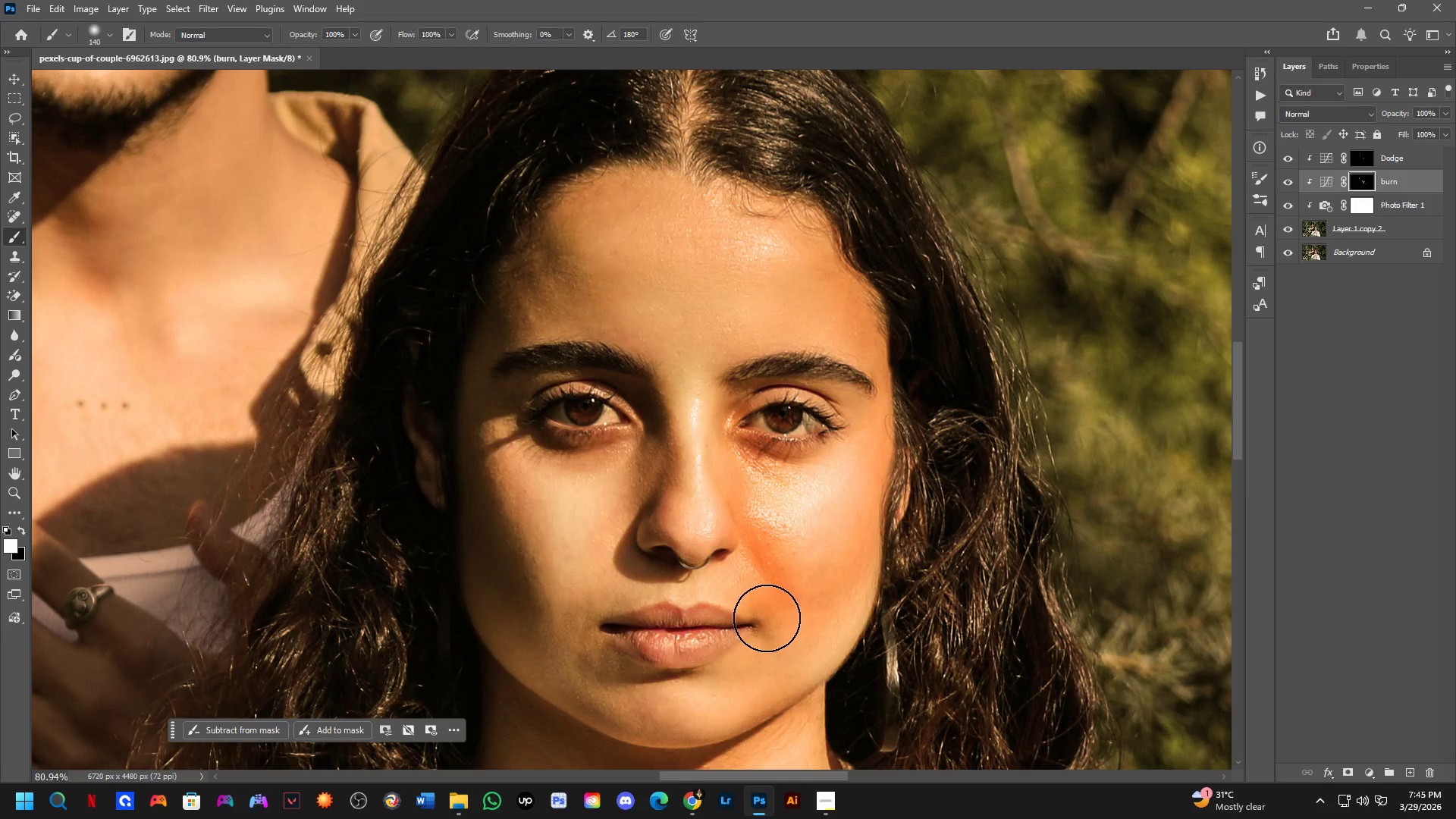 
scroll: coordinate [692, 488], scroll_direction: up, amount: 3.0
 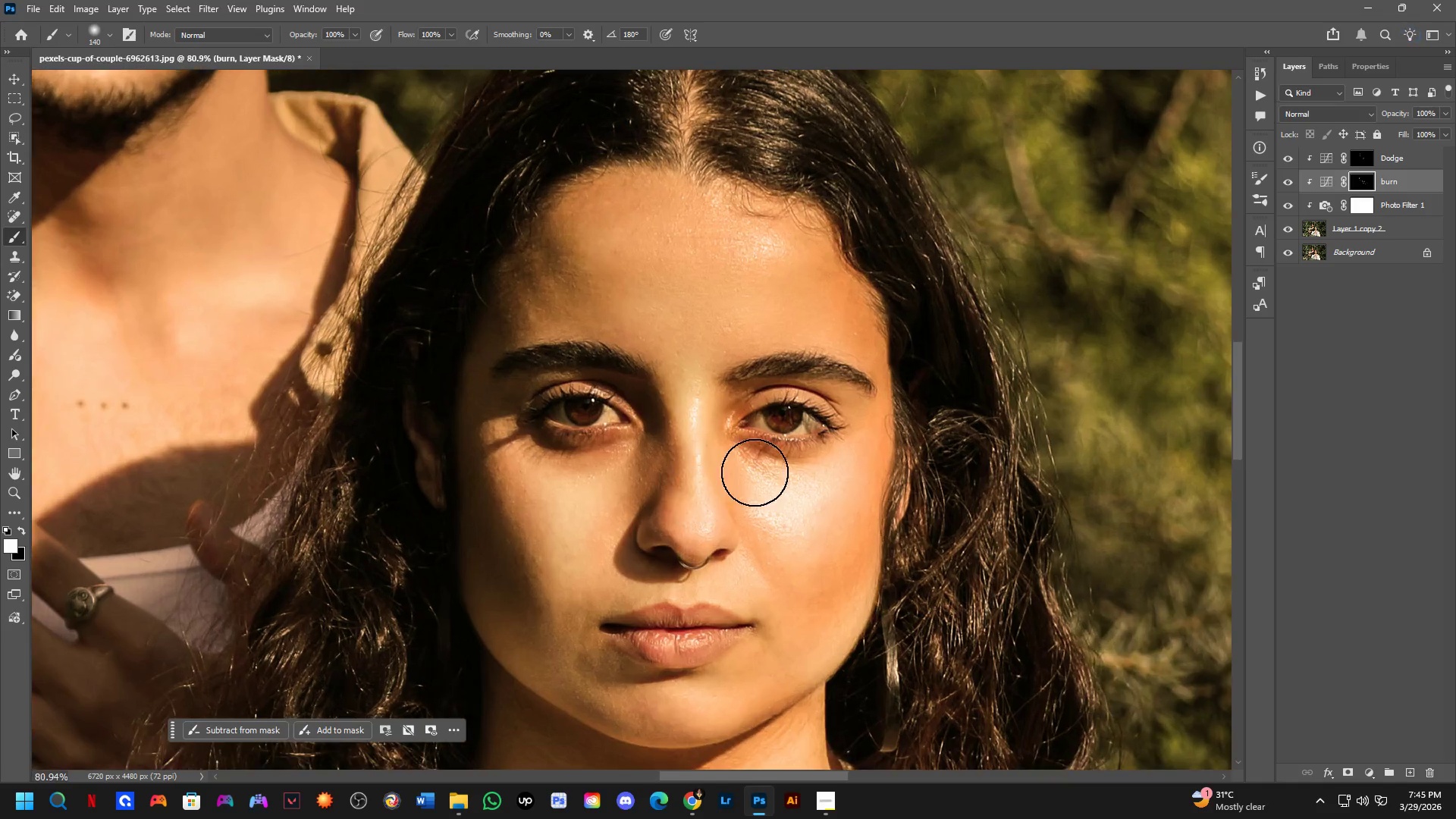 
key(Control+ControlLeft)
 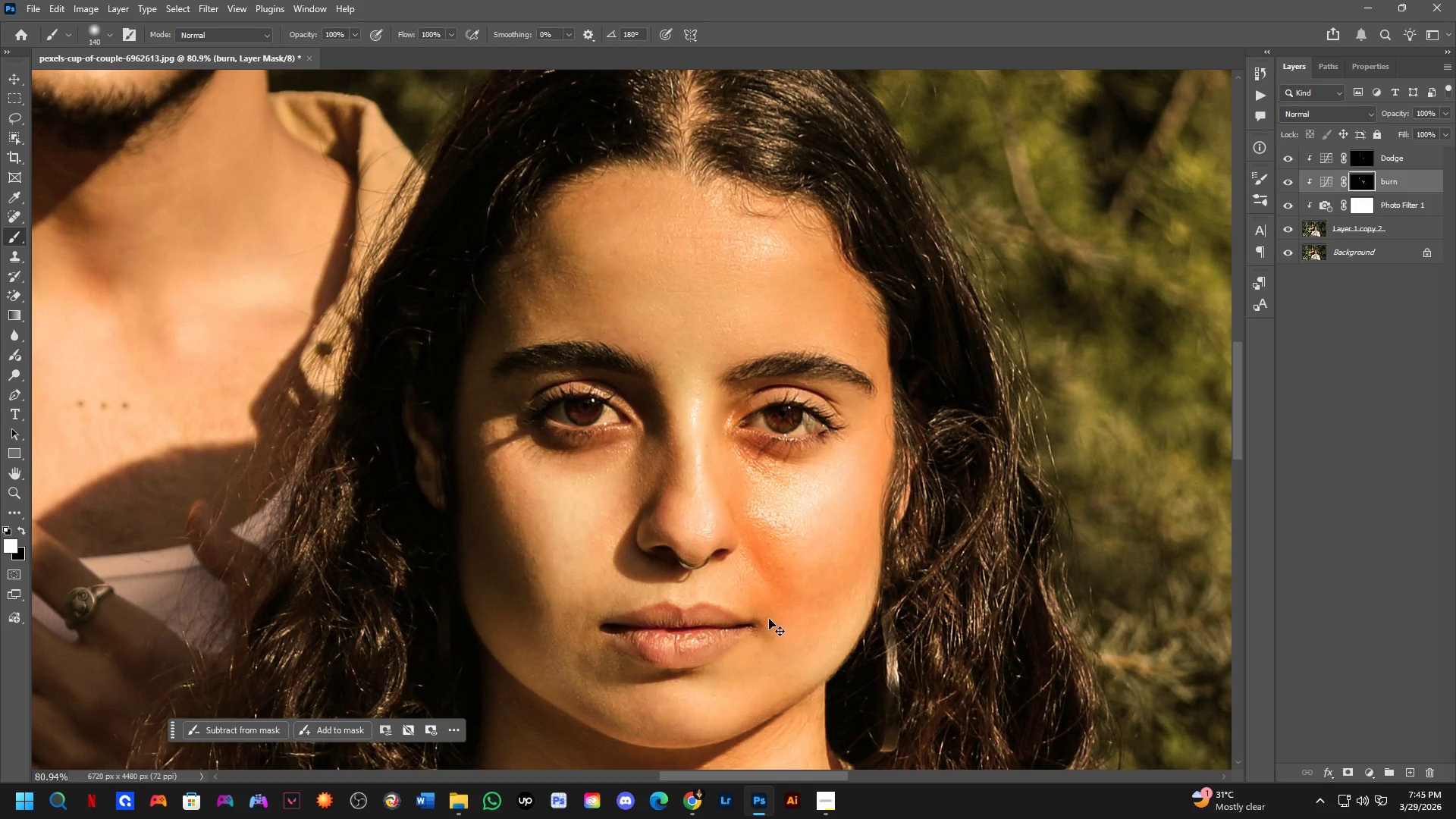 
key(Control+Z)
 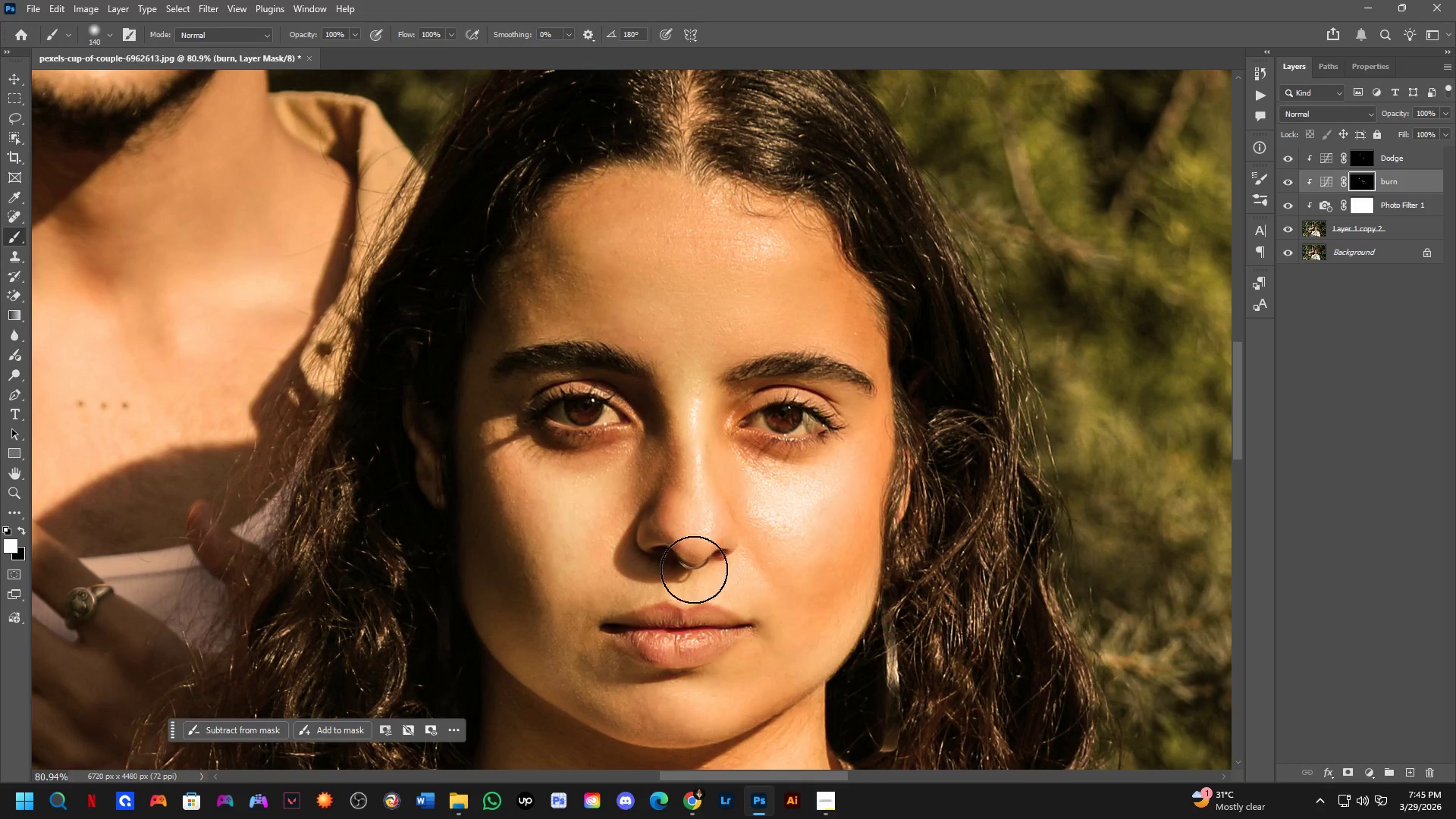 
hold_key(key=AltLeft, duration=0.58)
 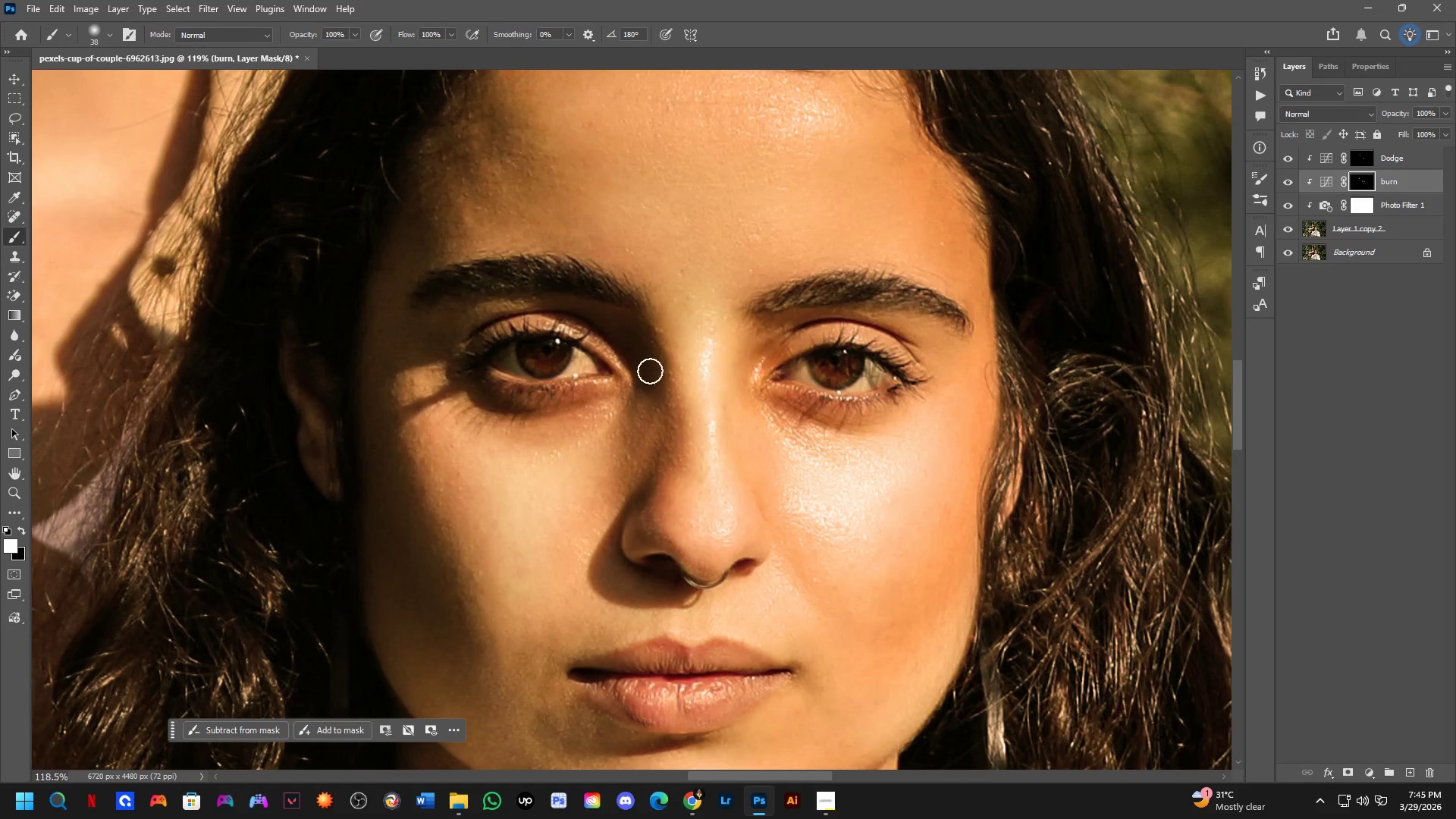 
scroll: coordinate [663, 516], scroll_direction: up, amount: 4.0
 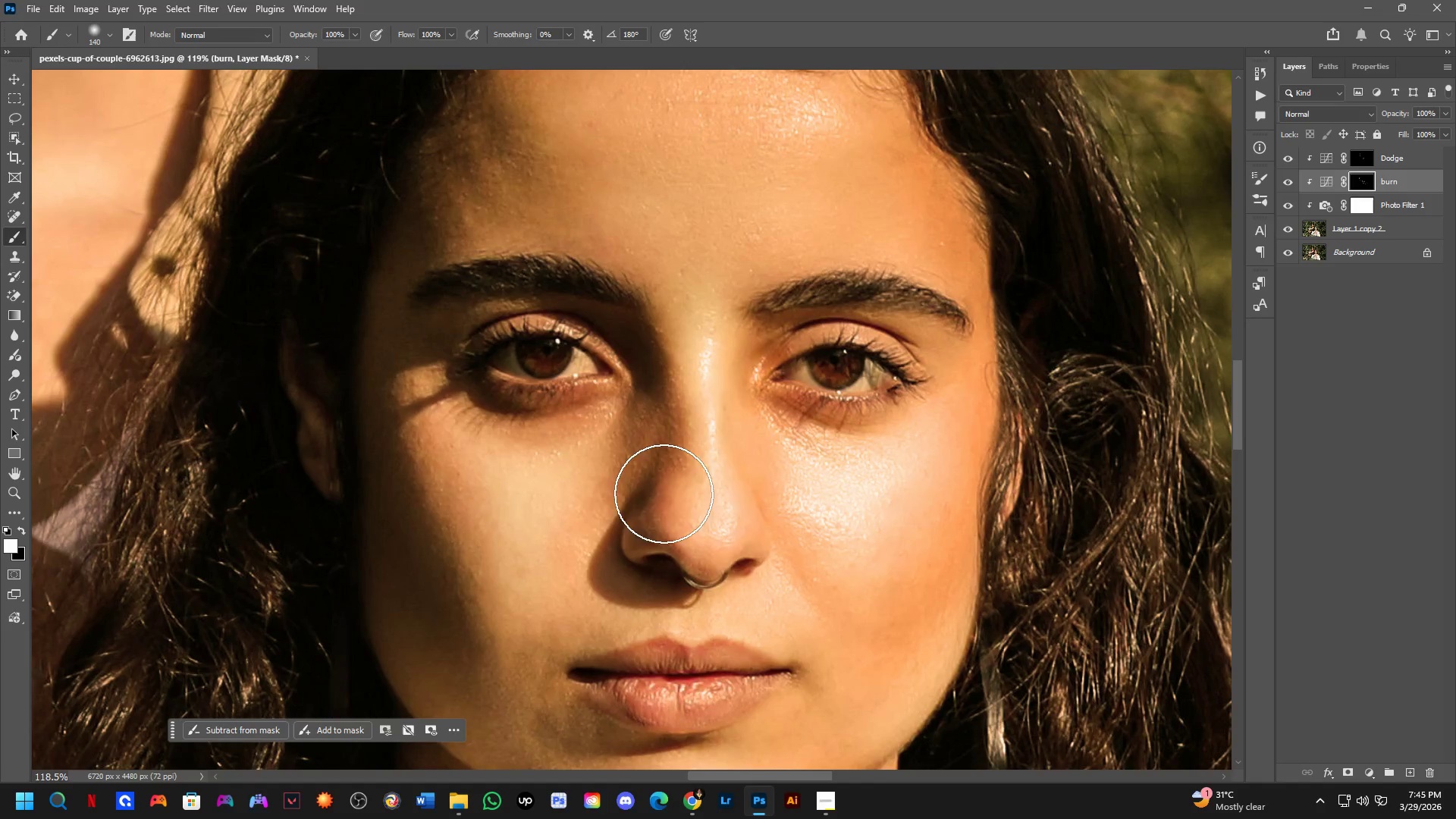 
key(Alt+AltLeft)
 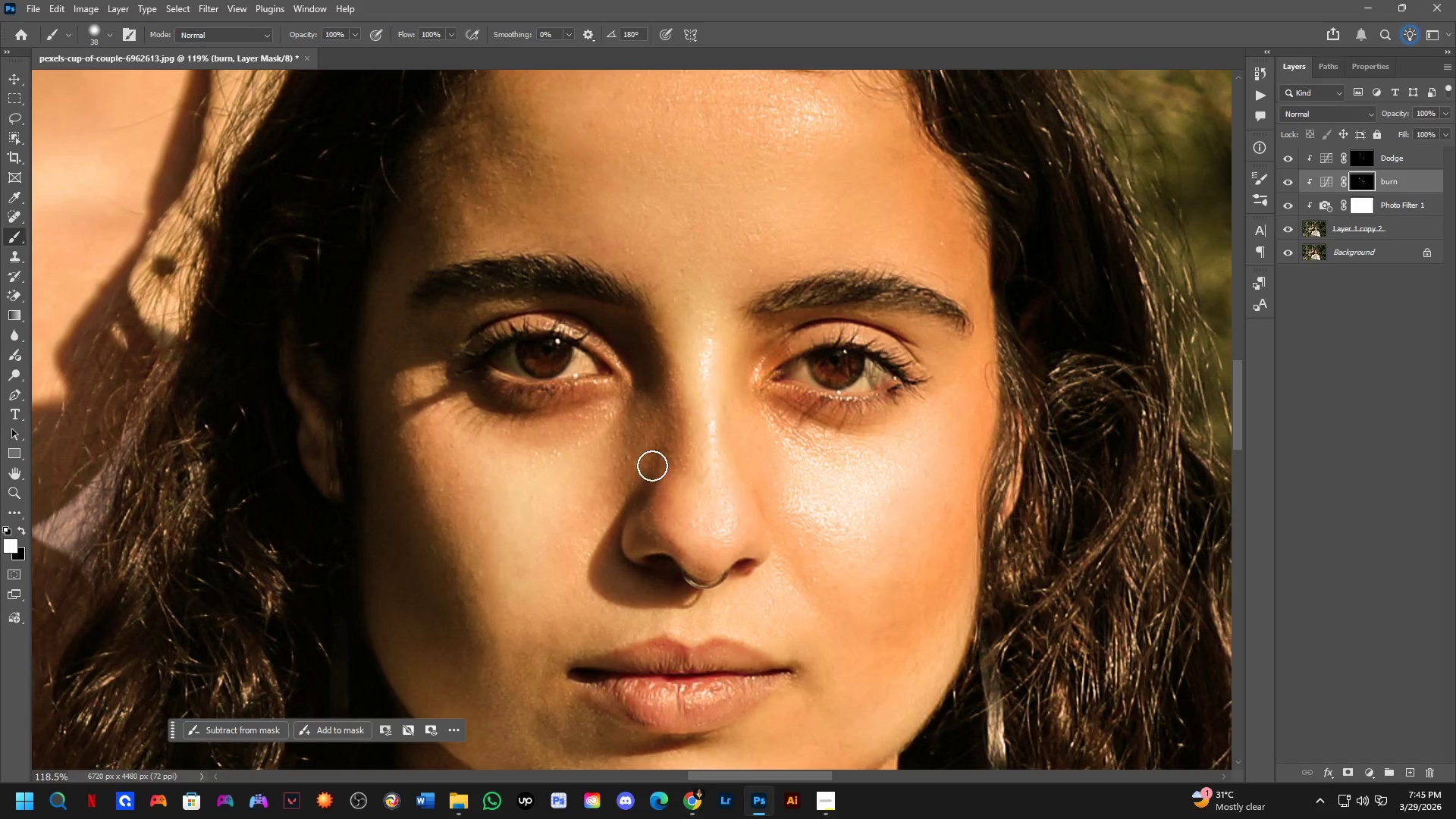 
key(Alt+AltLeft)
 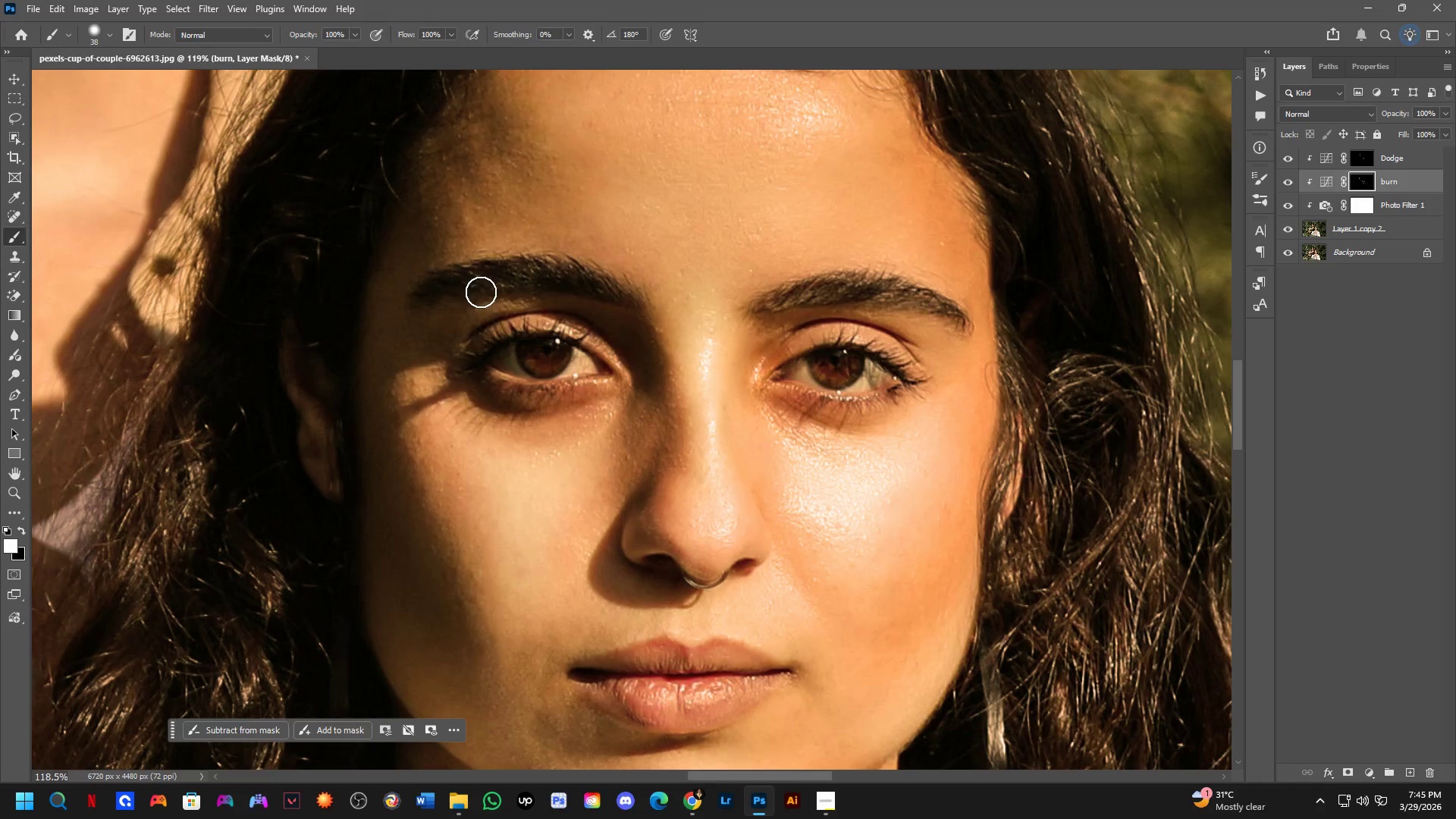 
left_click_drag(start_coordinate=[484, 310], to_coordinate=[444, 357])
 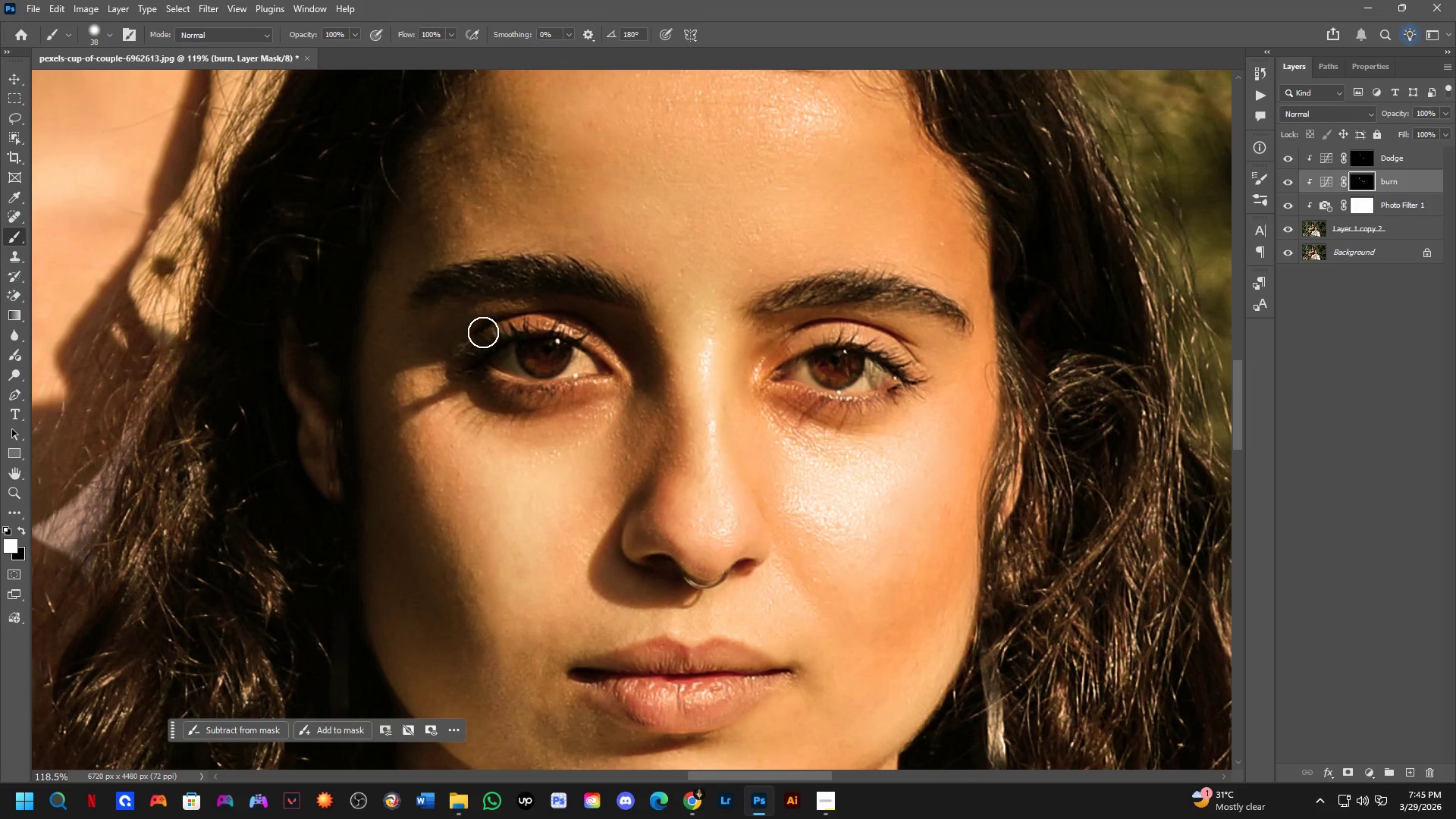 
left_click_drag(start_coordinate=[541, 324], to_coordinate=[657, 420])
 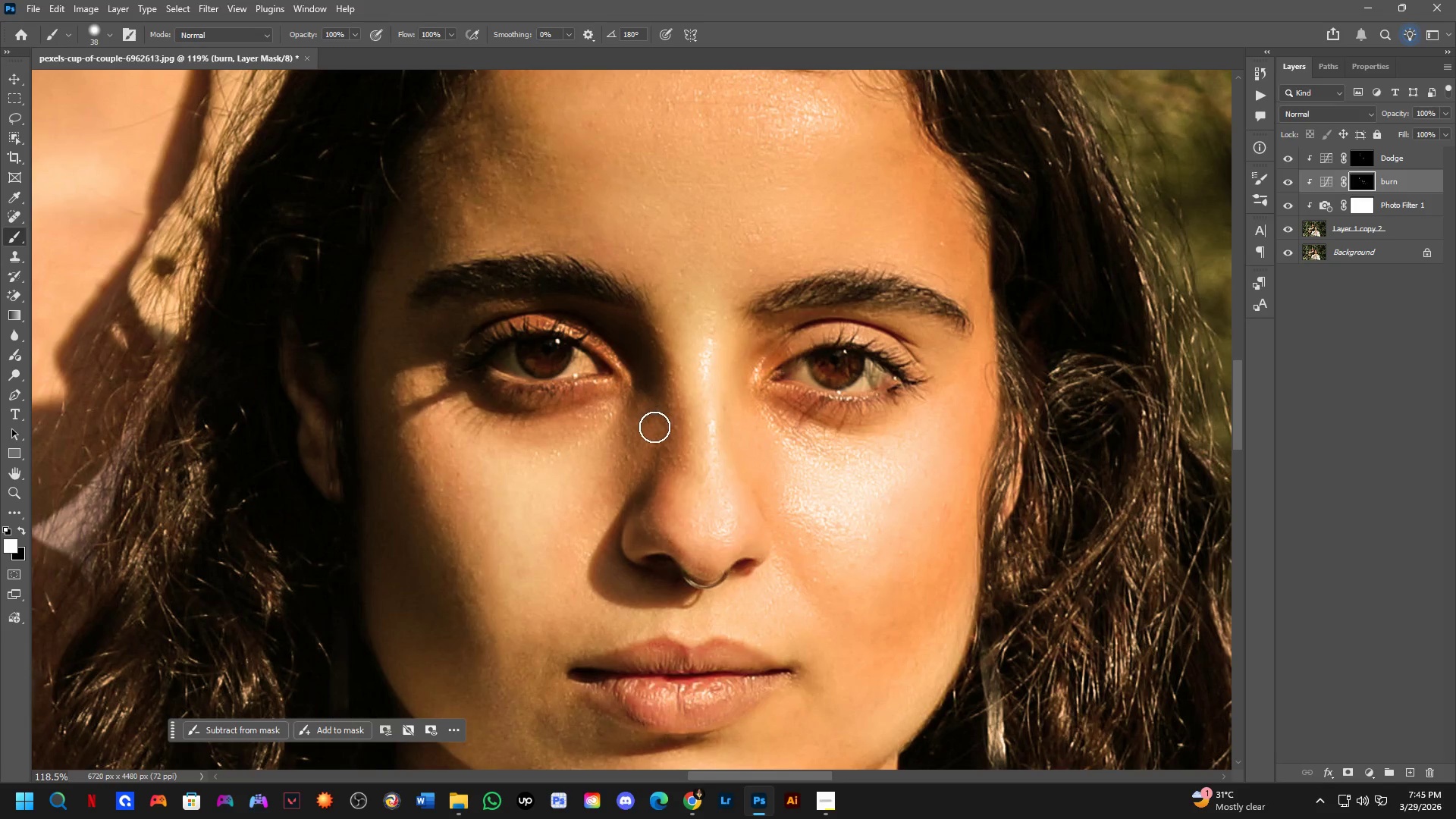 
key(Shift+ShiftLeft)
 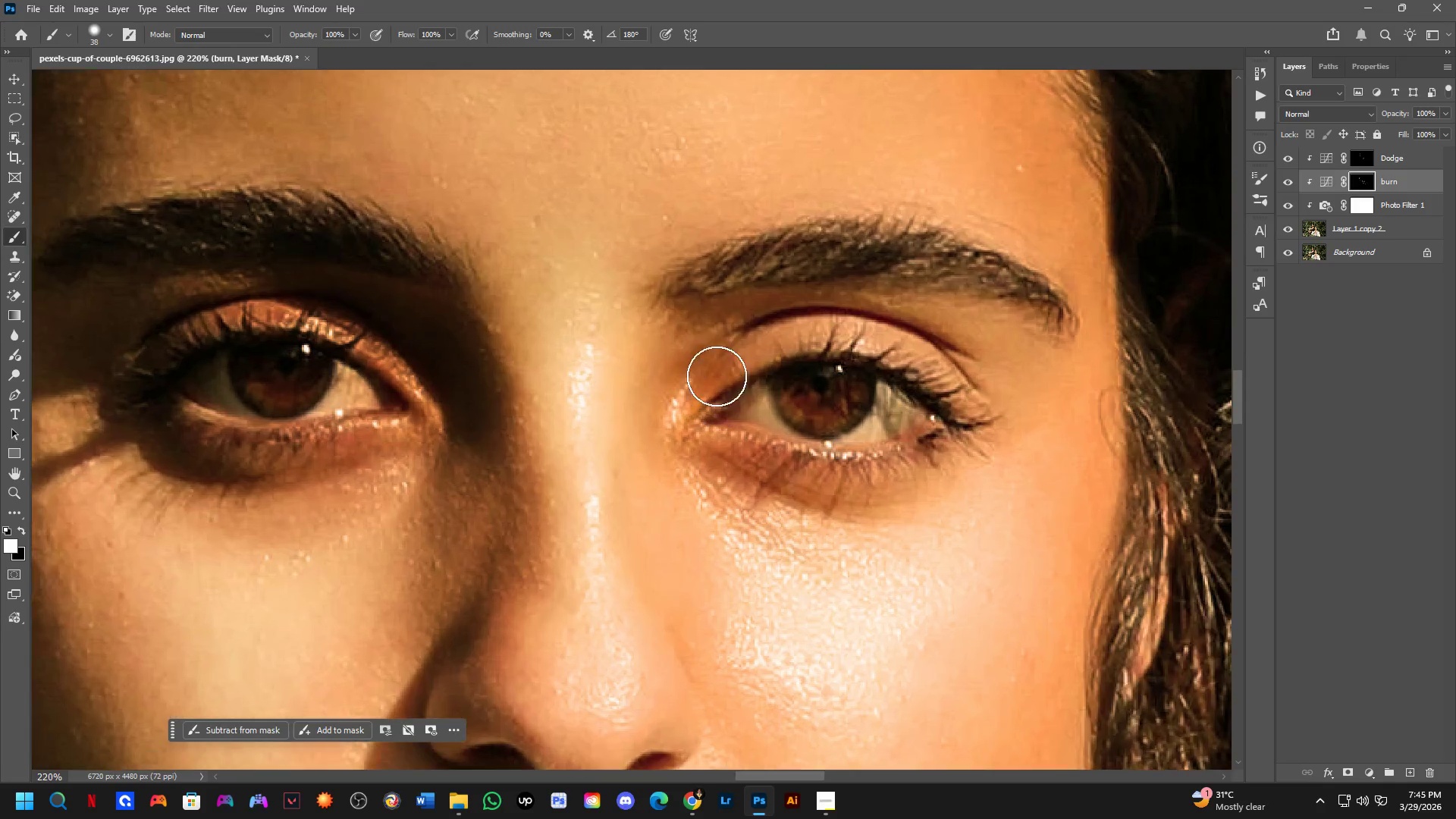 
left_click_drag(start_coordinate=[717, 353], to_coordinate=[969, 394])
 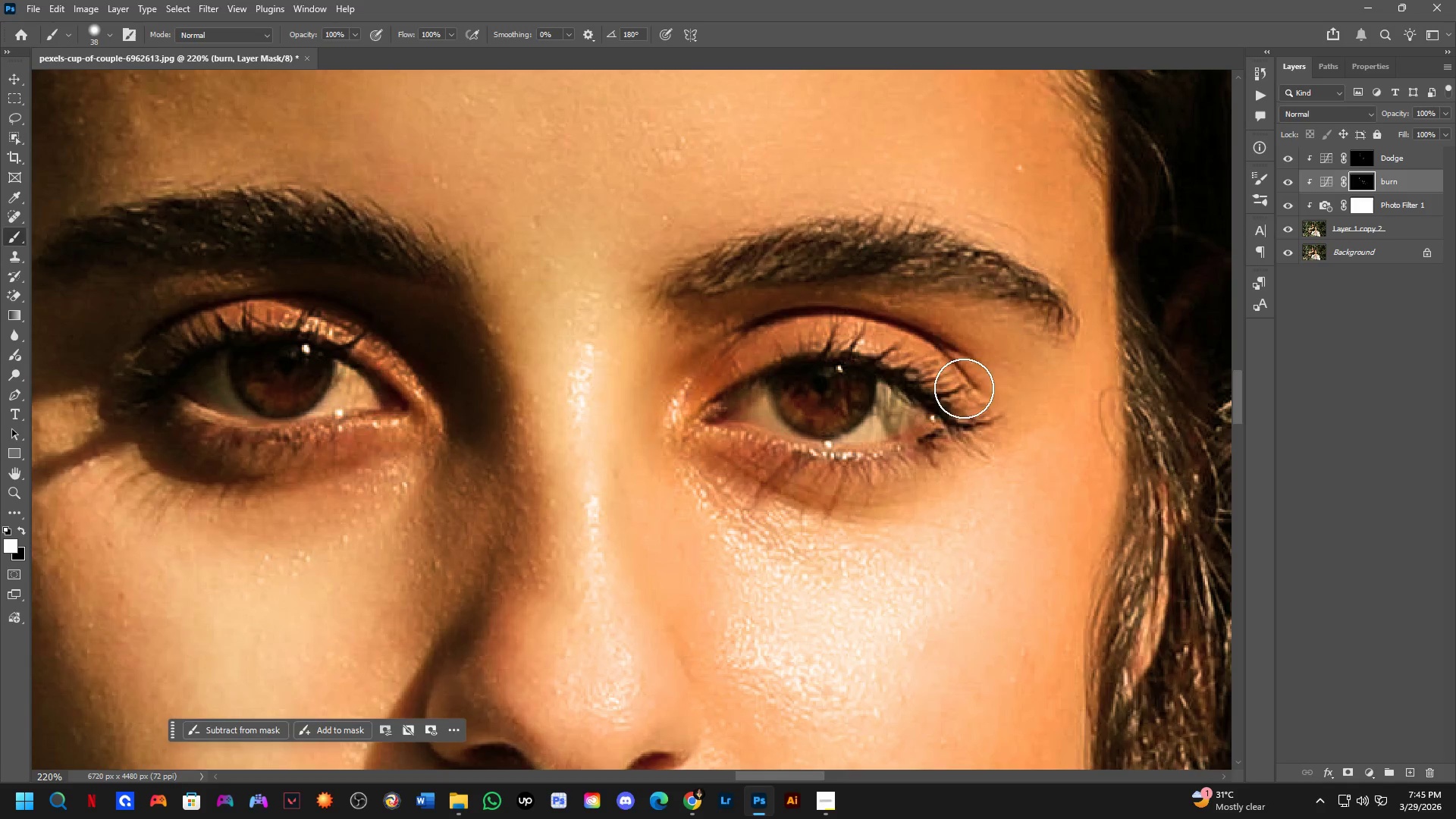 
scroll: coordinate [719, 388], scroll_direction: down, amount: 4.0
 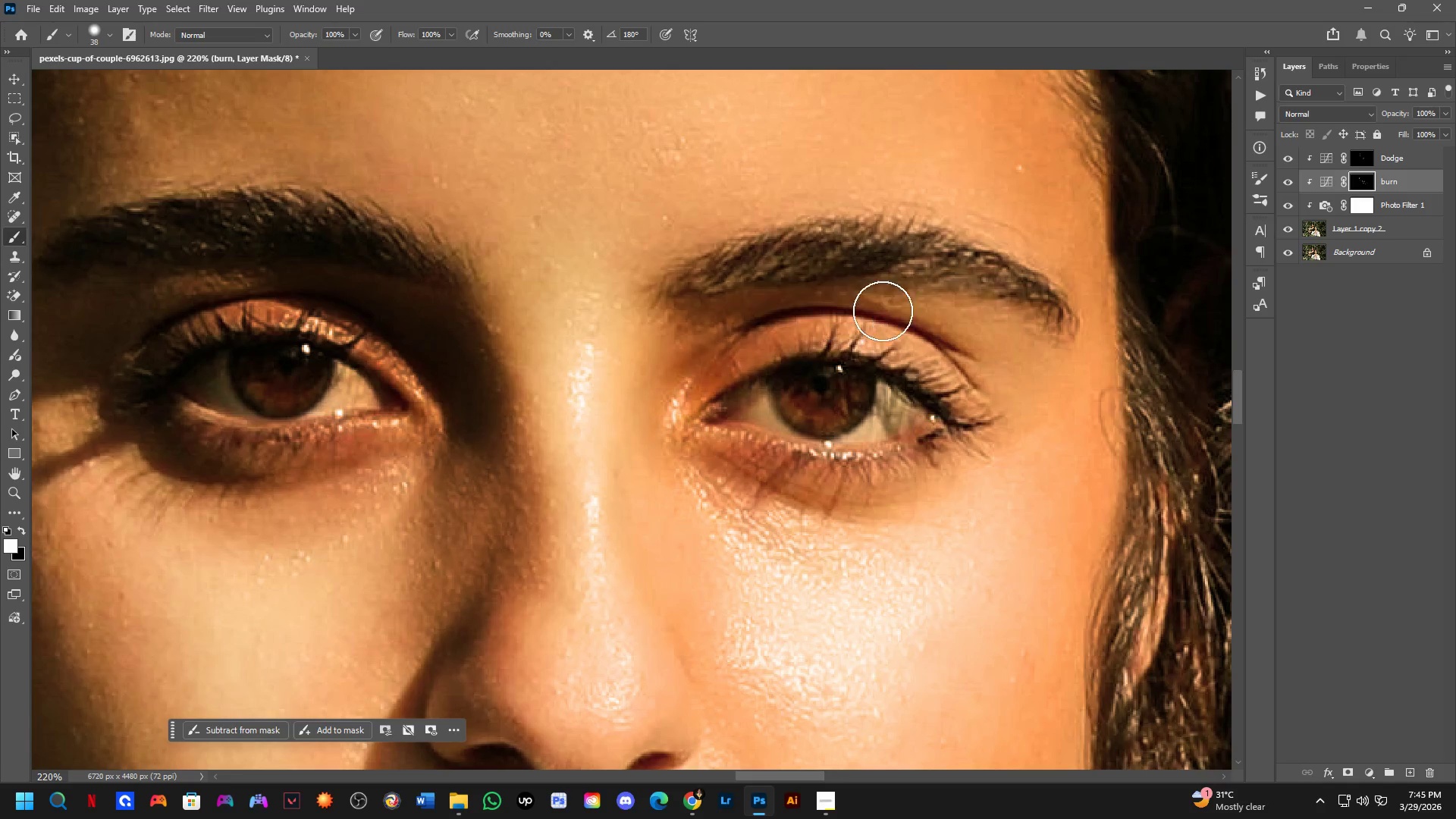 
key(Shift+ShiftLeft)
 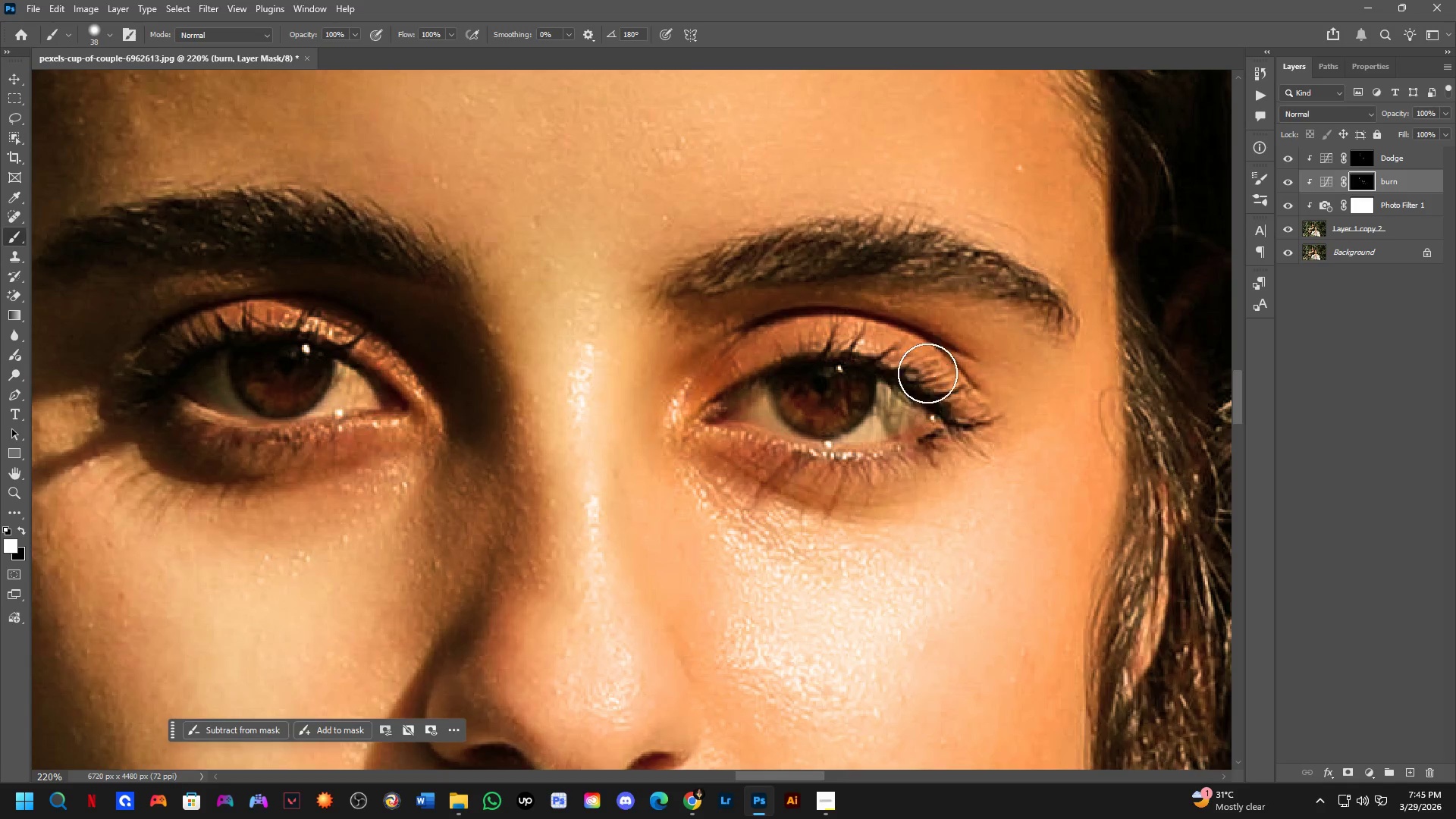 
scroll: coordinate [912, 365], scroll_direction: down, amount: 5.0
 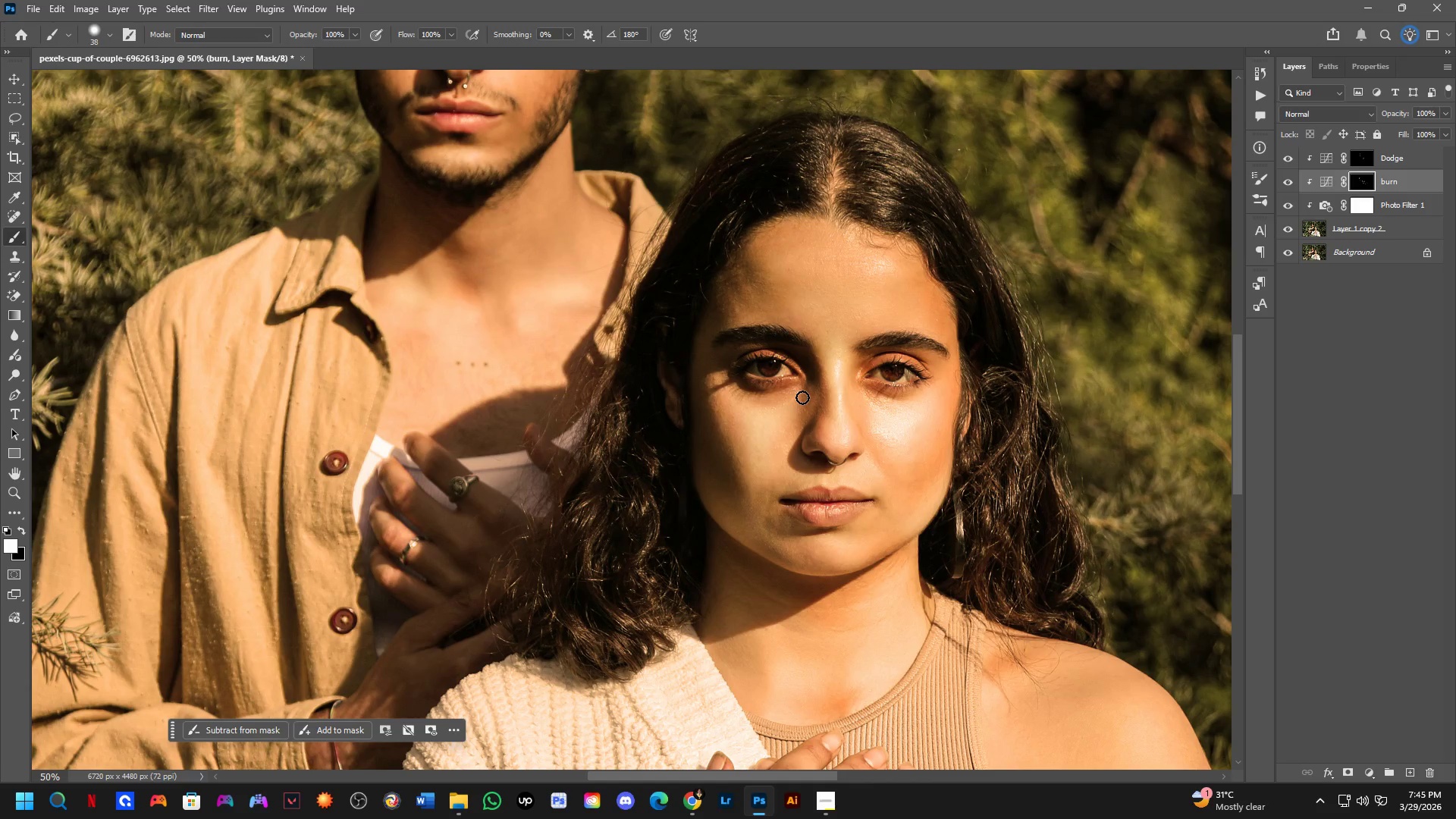 
hold_key(key=Space, duration=0.36)
 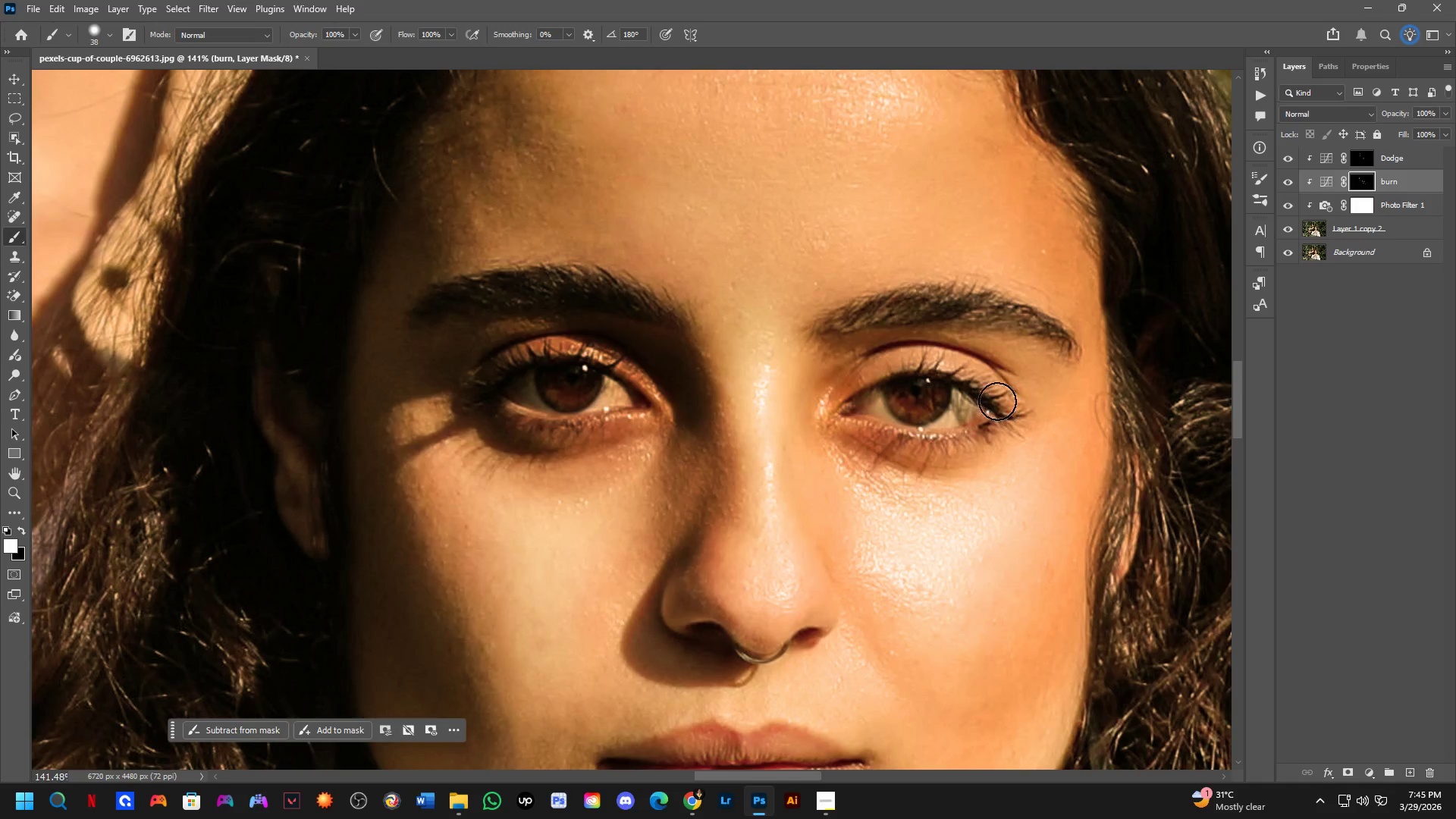 
left_click_drag(start_coordinate=[1062, 377], to_coordinate=[1028, 417])
 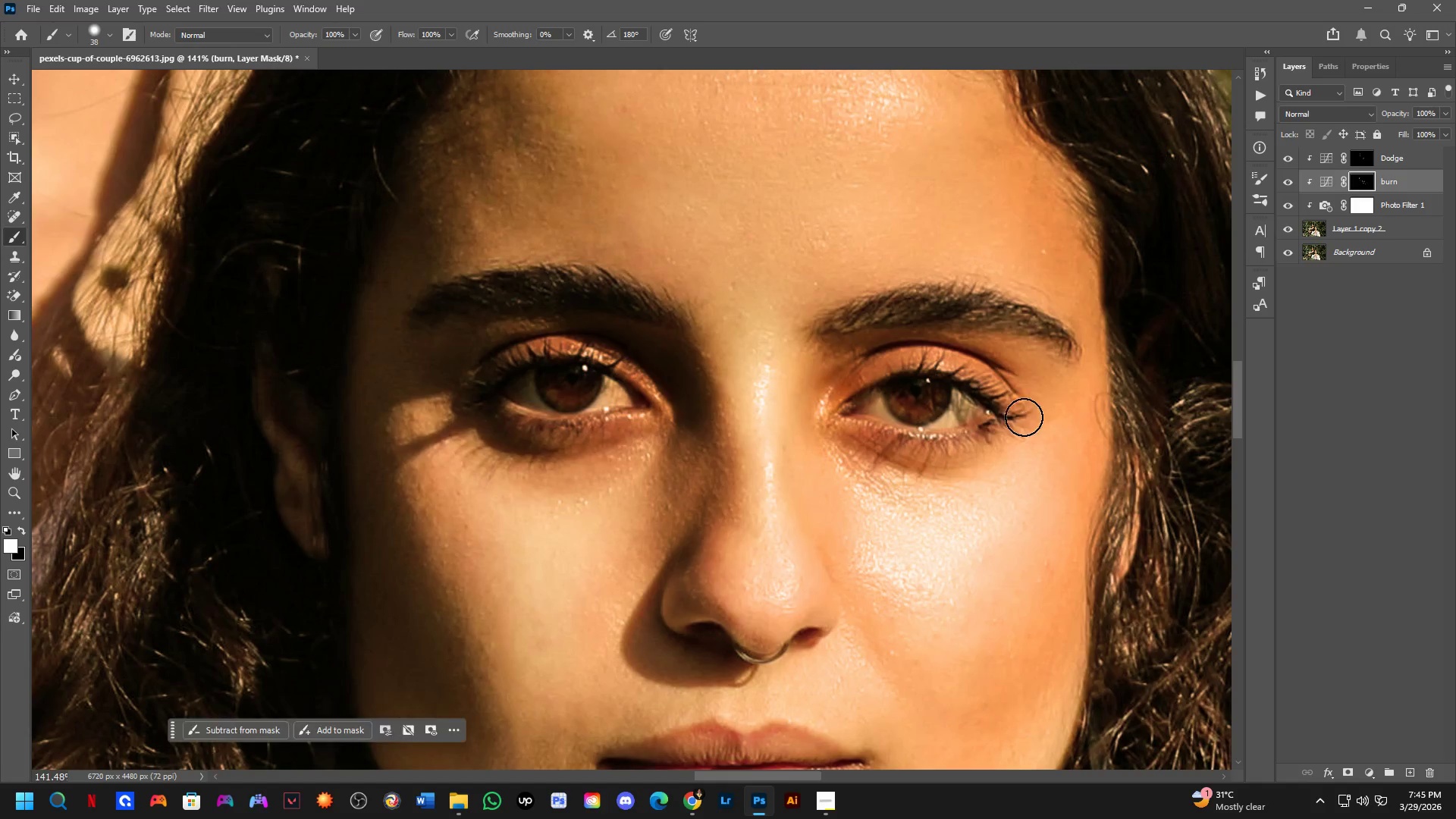 
scroll: coordinate [989, 376], scroll_direction: up, amount: 11.0
 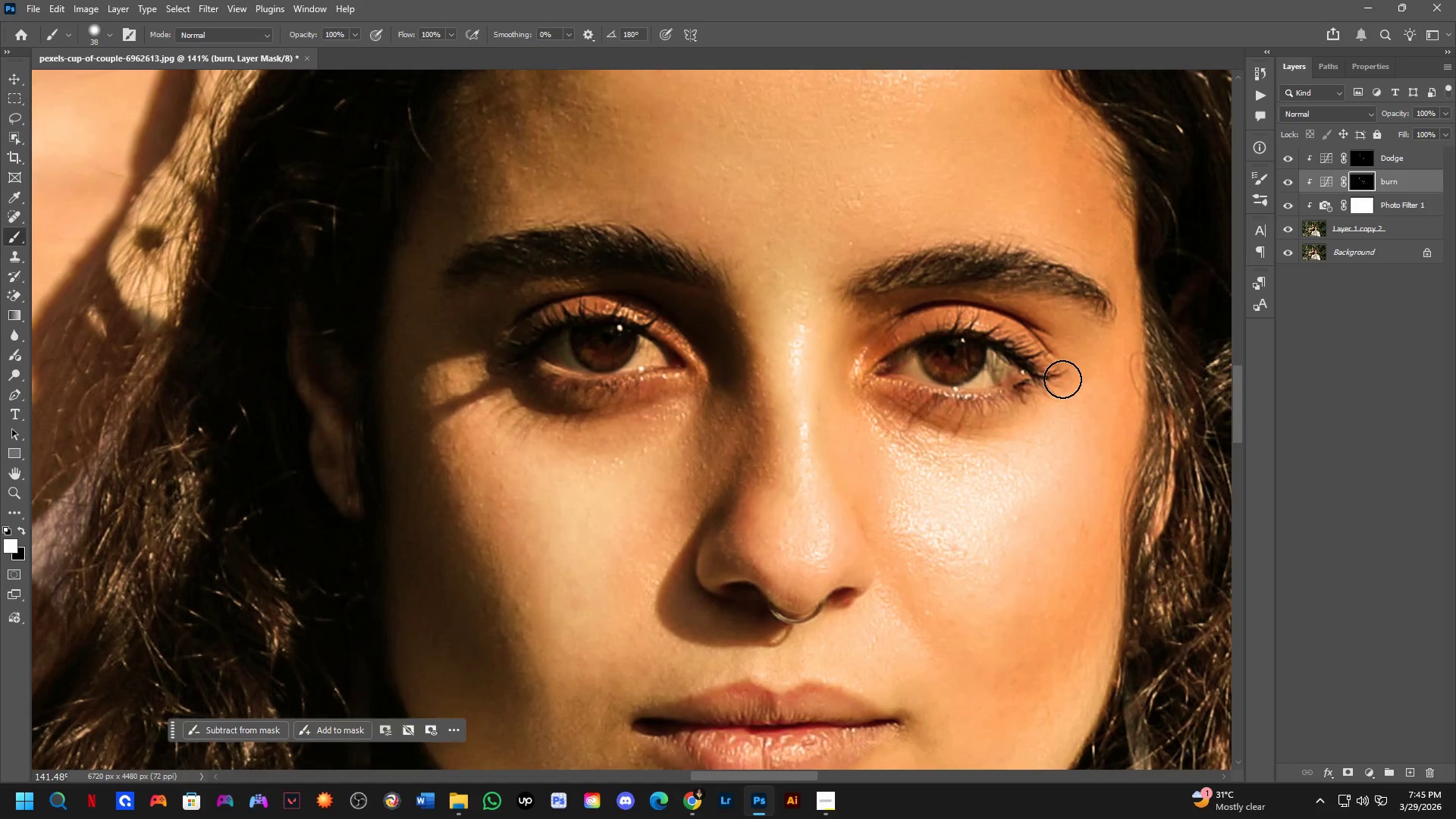 
key(Control+ControlLeft)
 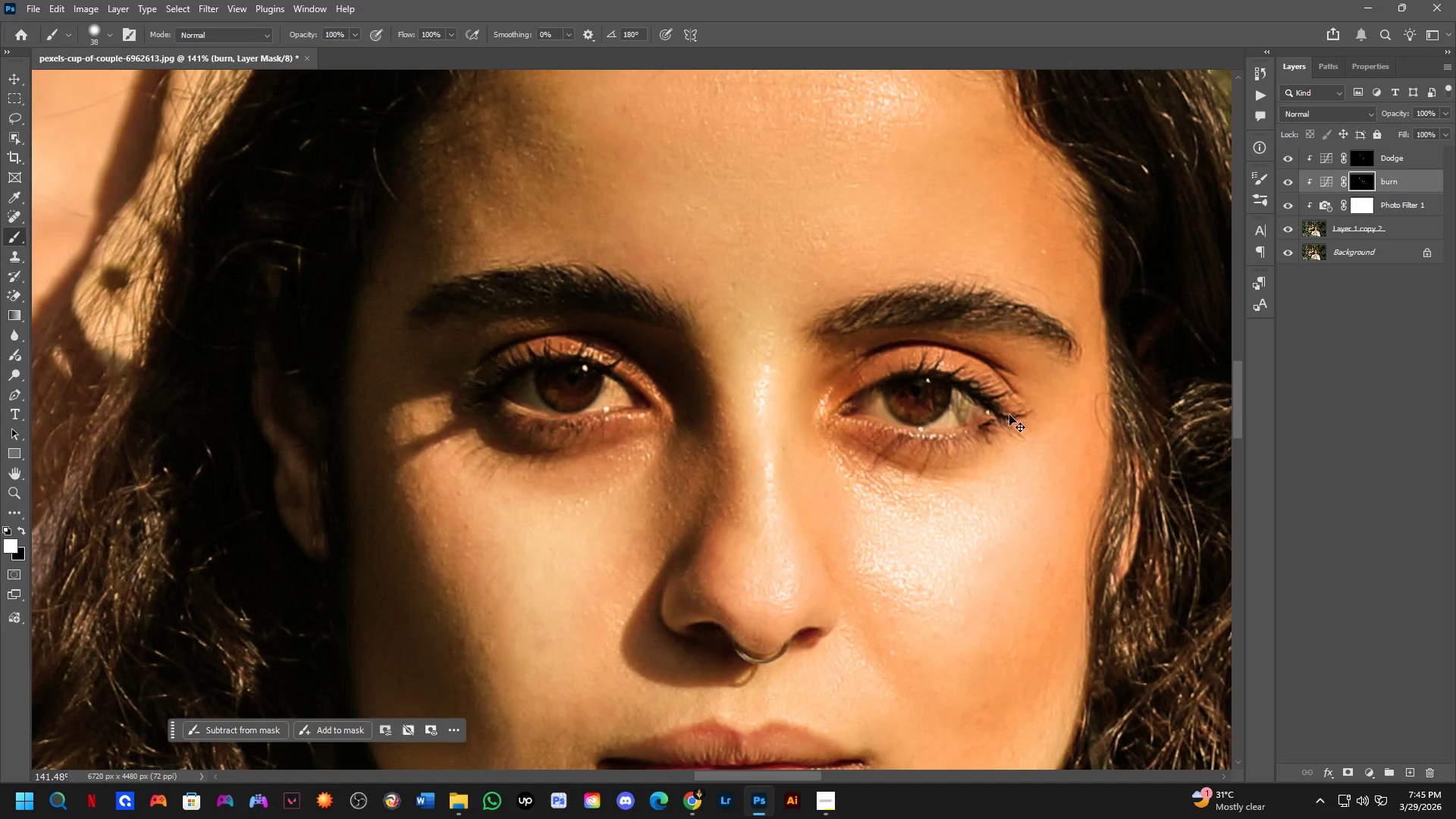 
key(Control+Z)
 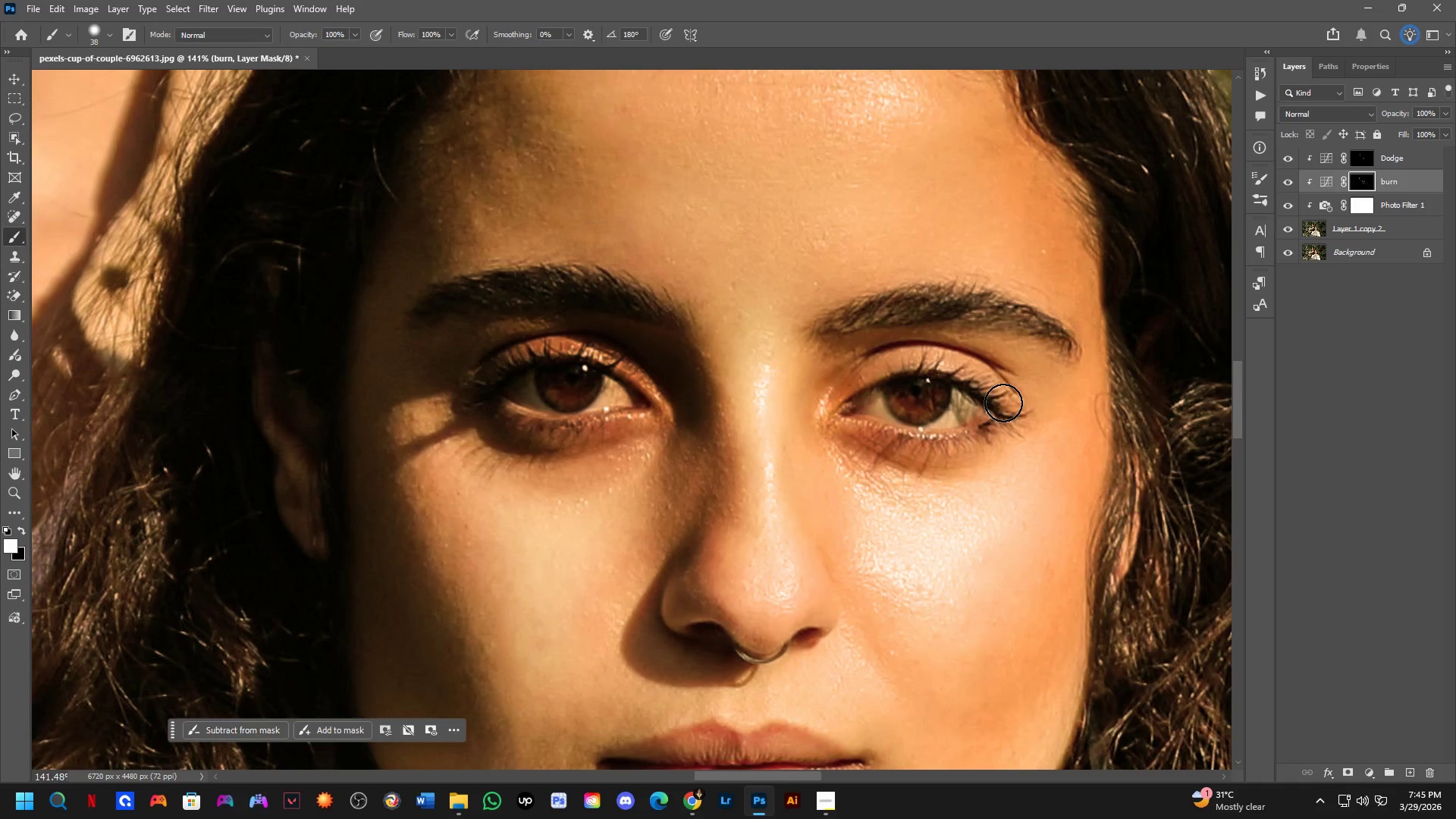 
key(Control+ControlLeft)
 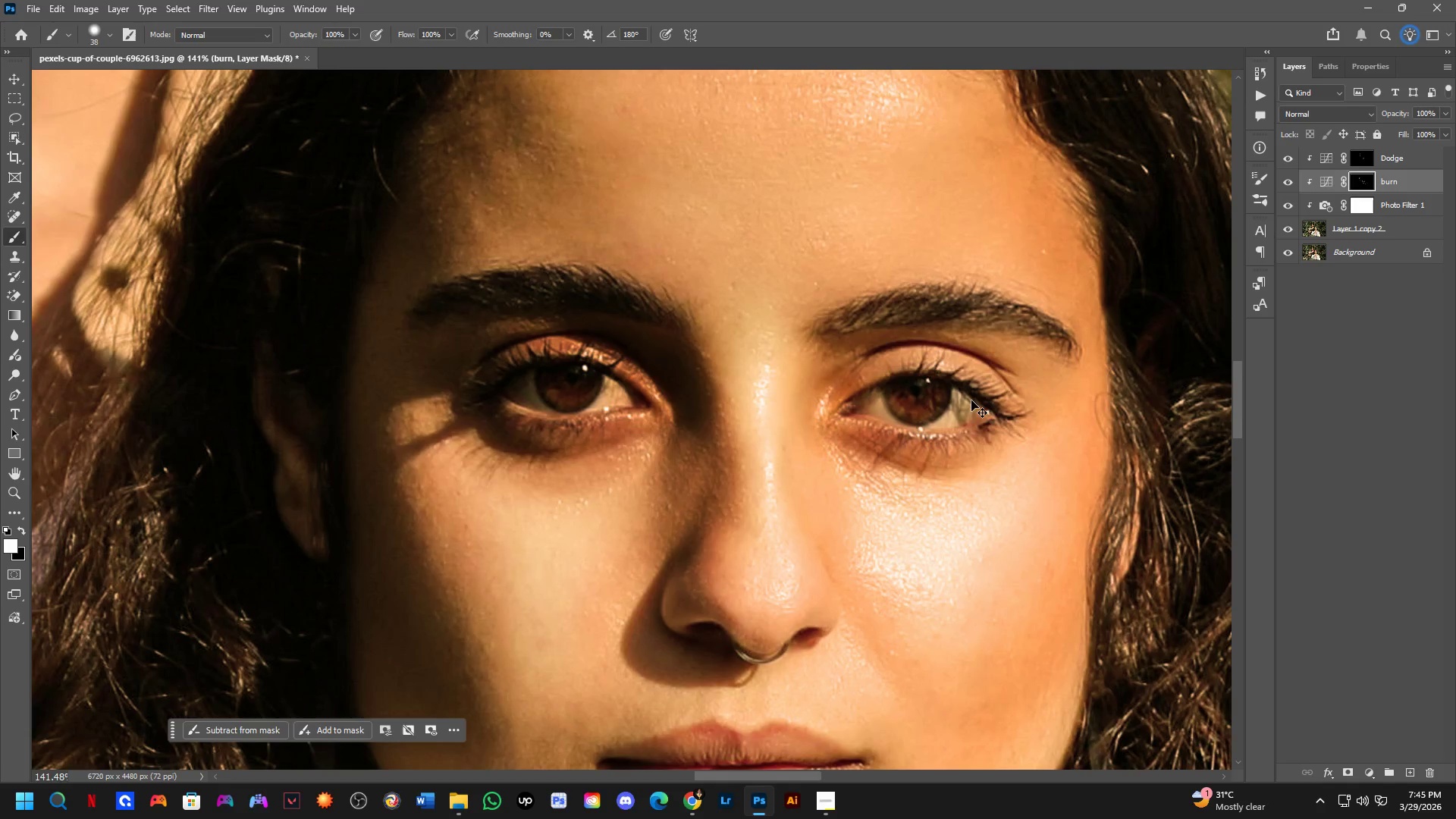 
key(Control+Z)
 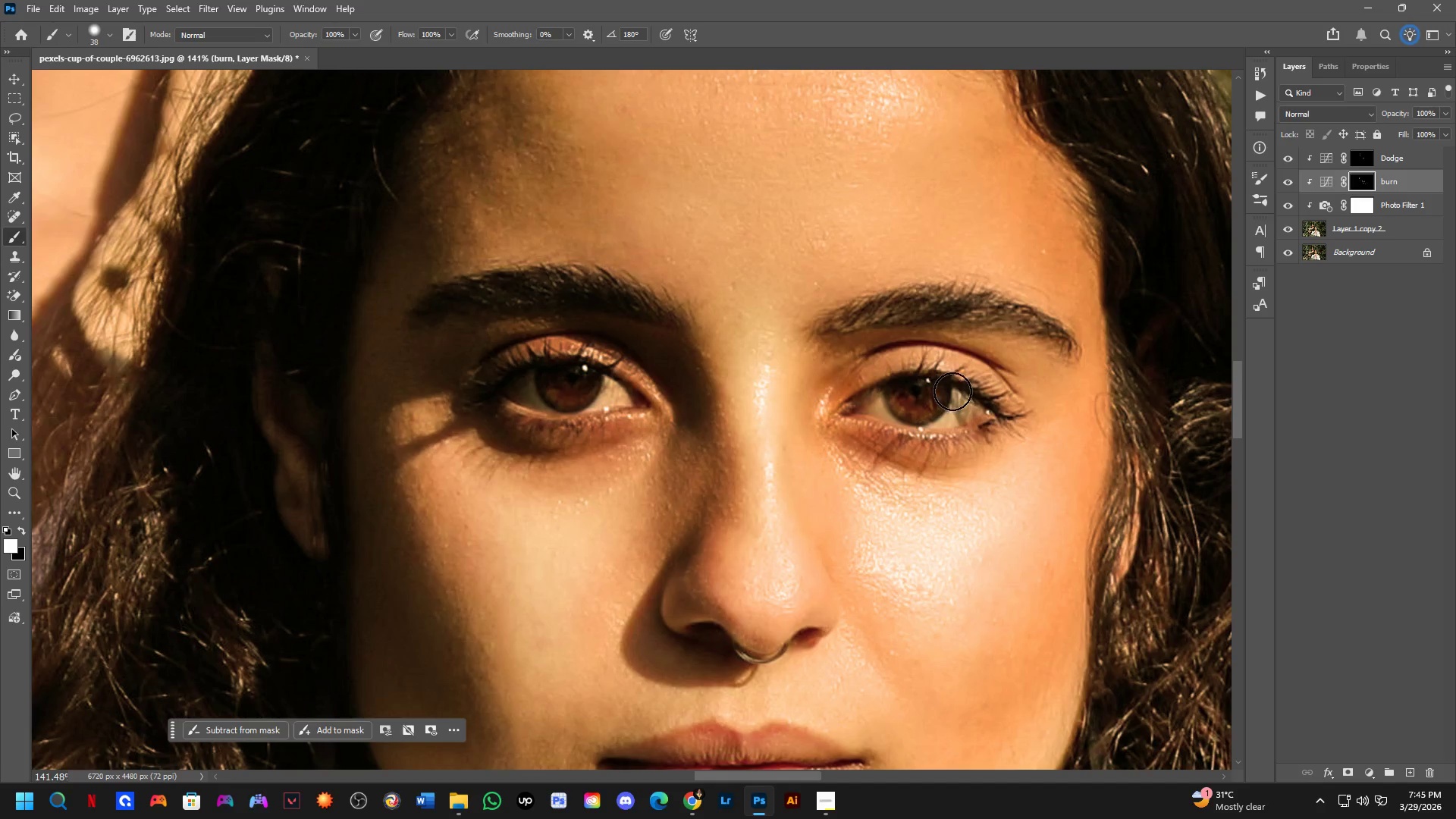 
type(xx)
 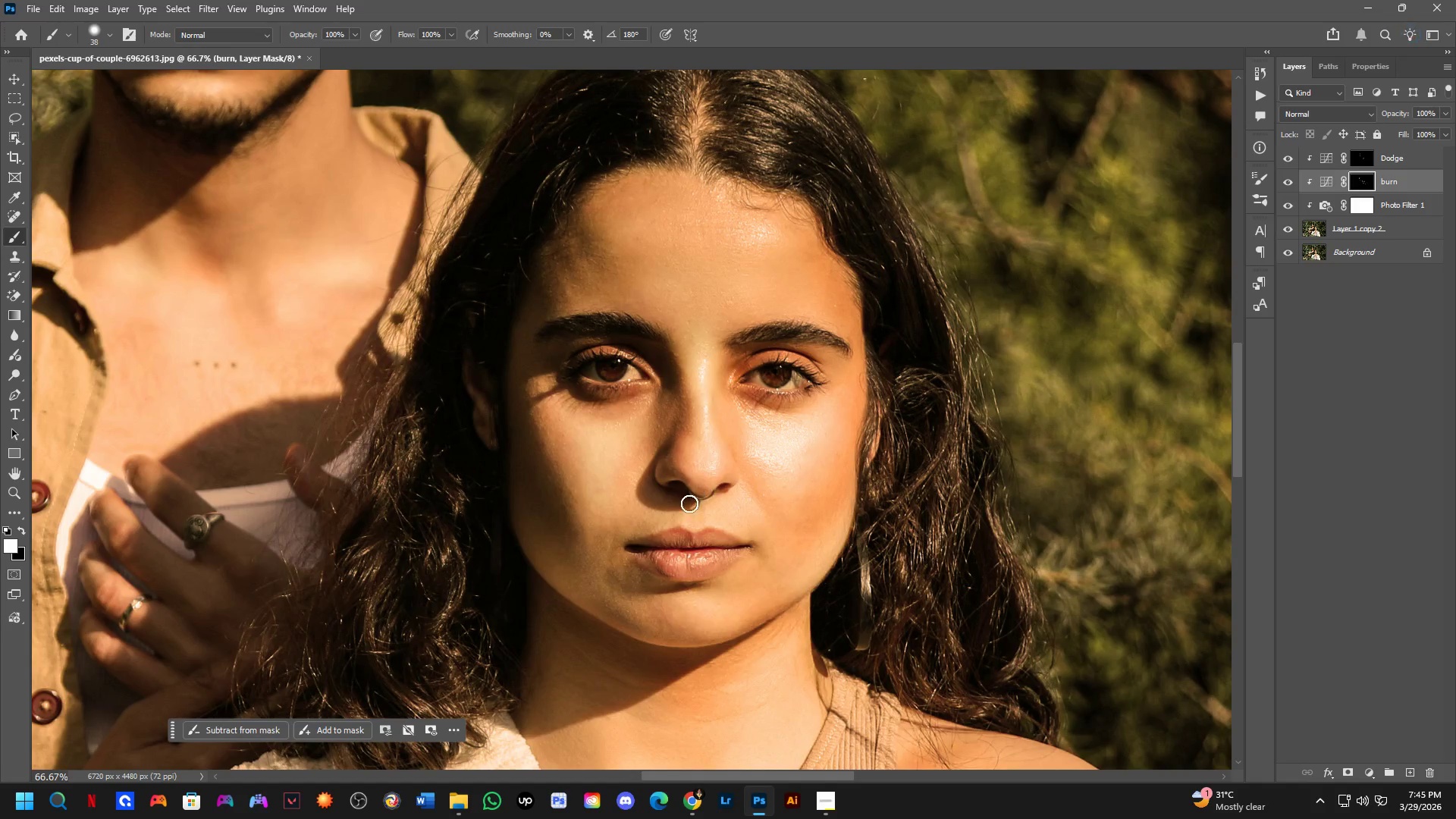 
left_click_drag(start_coordinate=[843, 383], to_coordinate=[988, 369])
 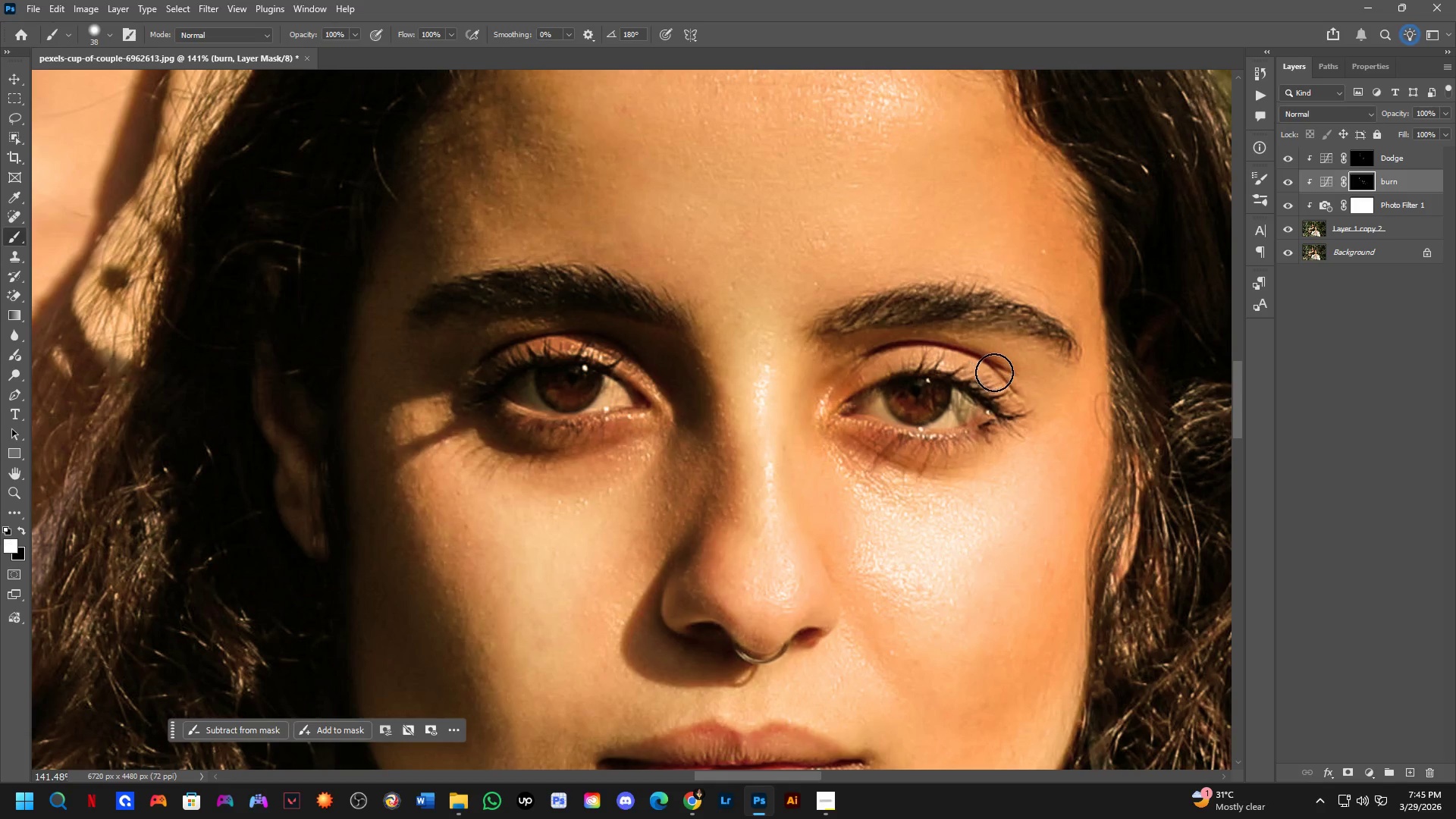 
left_click_drag(start_coordinate=[988, 367], to_coordinate=[846, 391])
 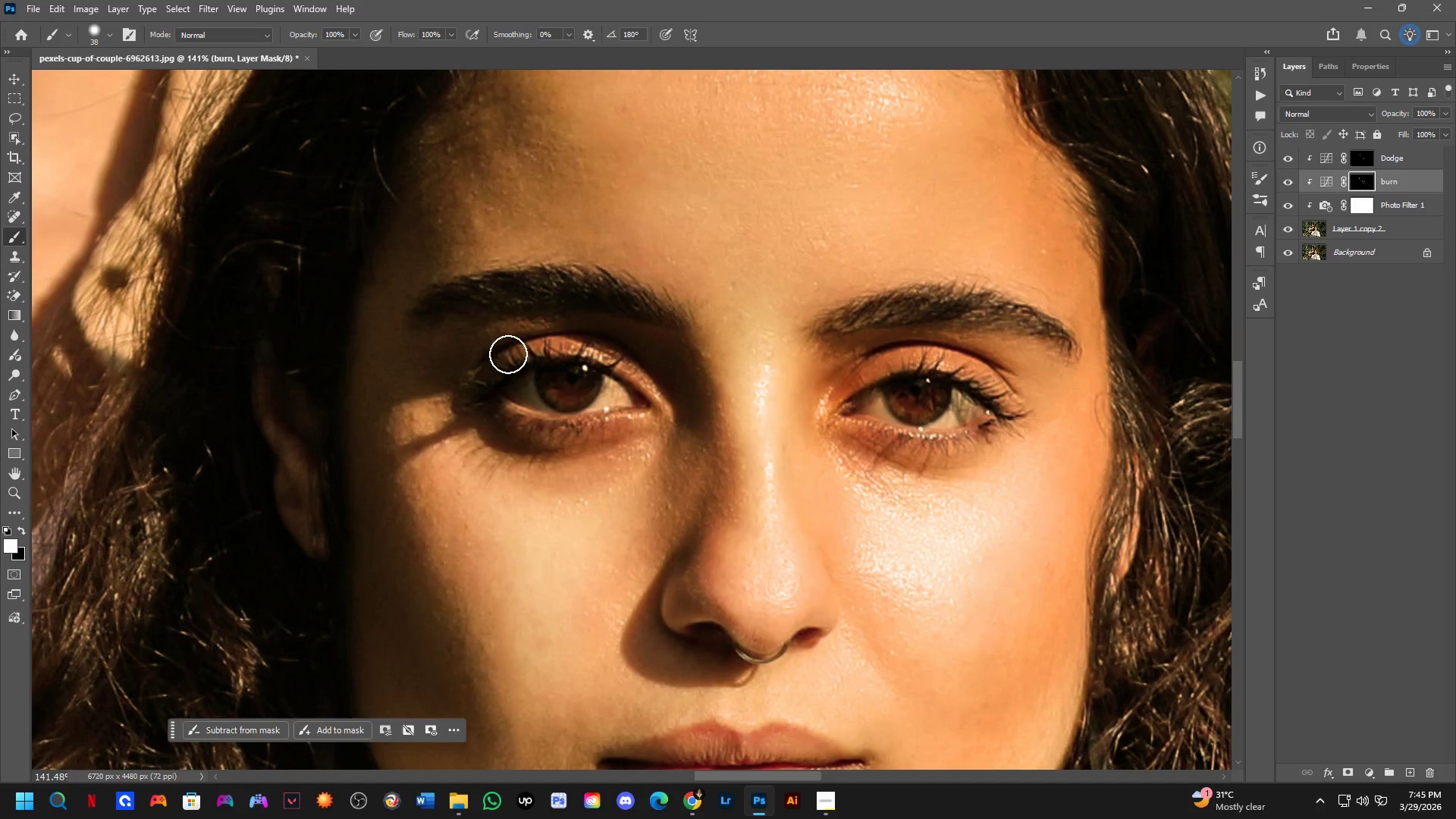 
left_click_drag(start_coordinate=[488, 336], to_coordinate=[631, 336])
 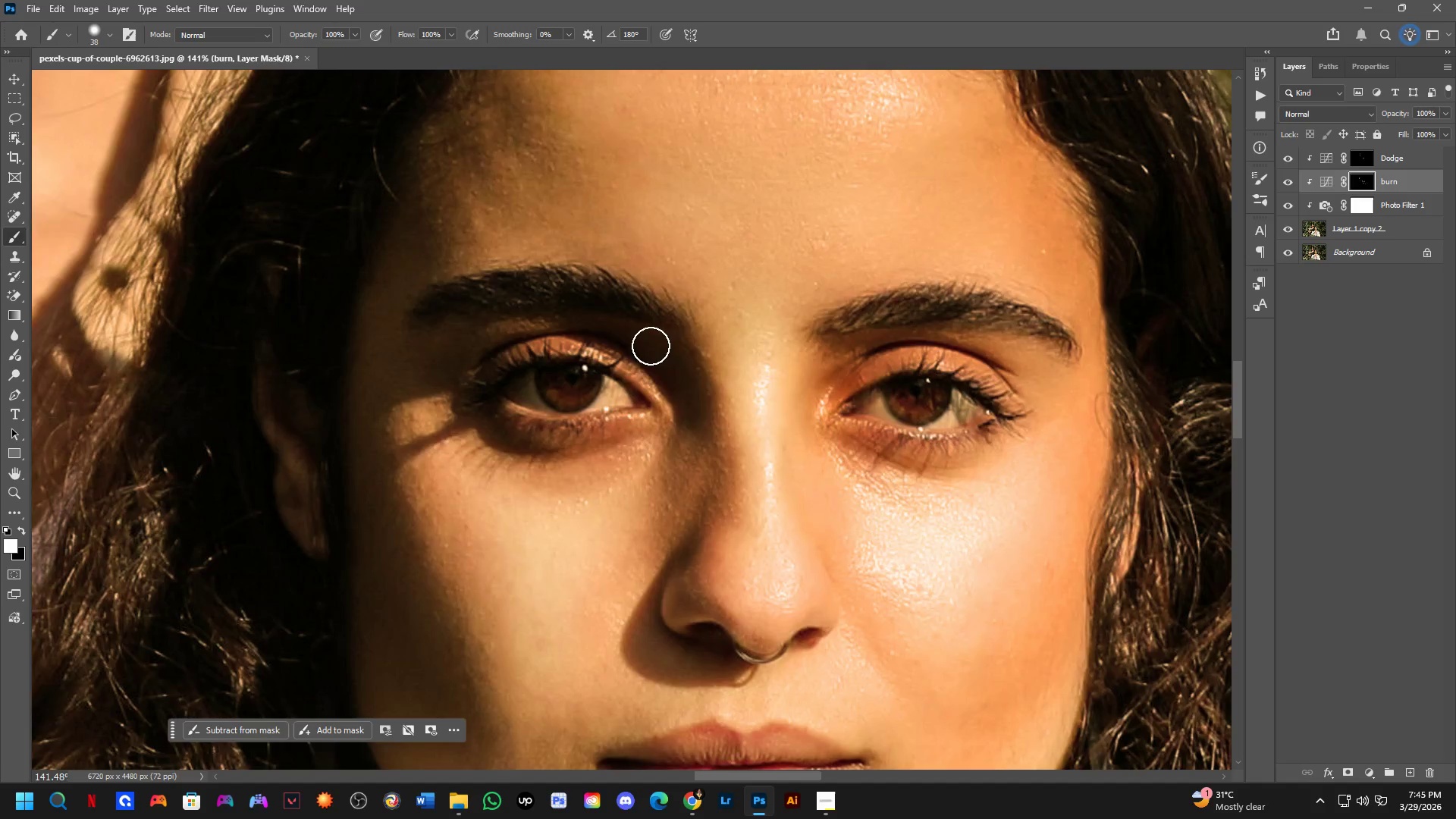 
scroll: coordinate [650, 356], scroll_direction: down, amount: 3.0
 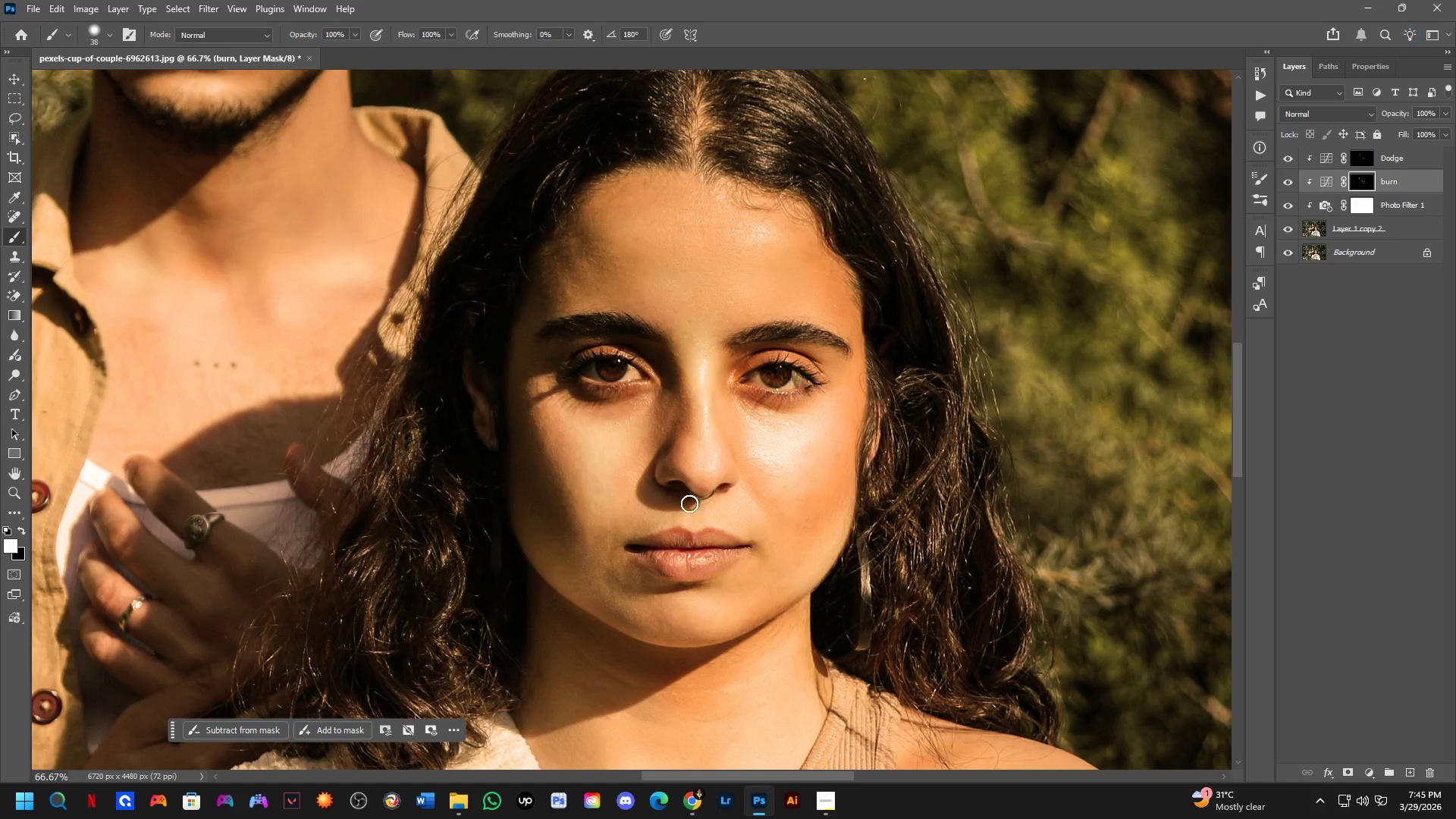 
key(Shift+ShiftLeft)
 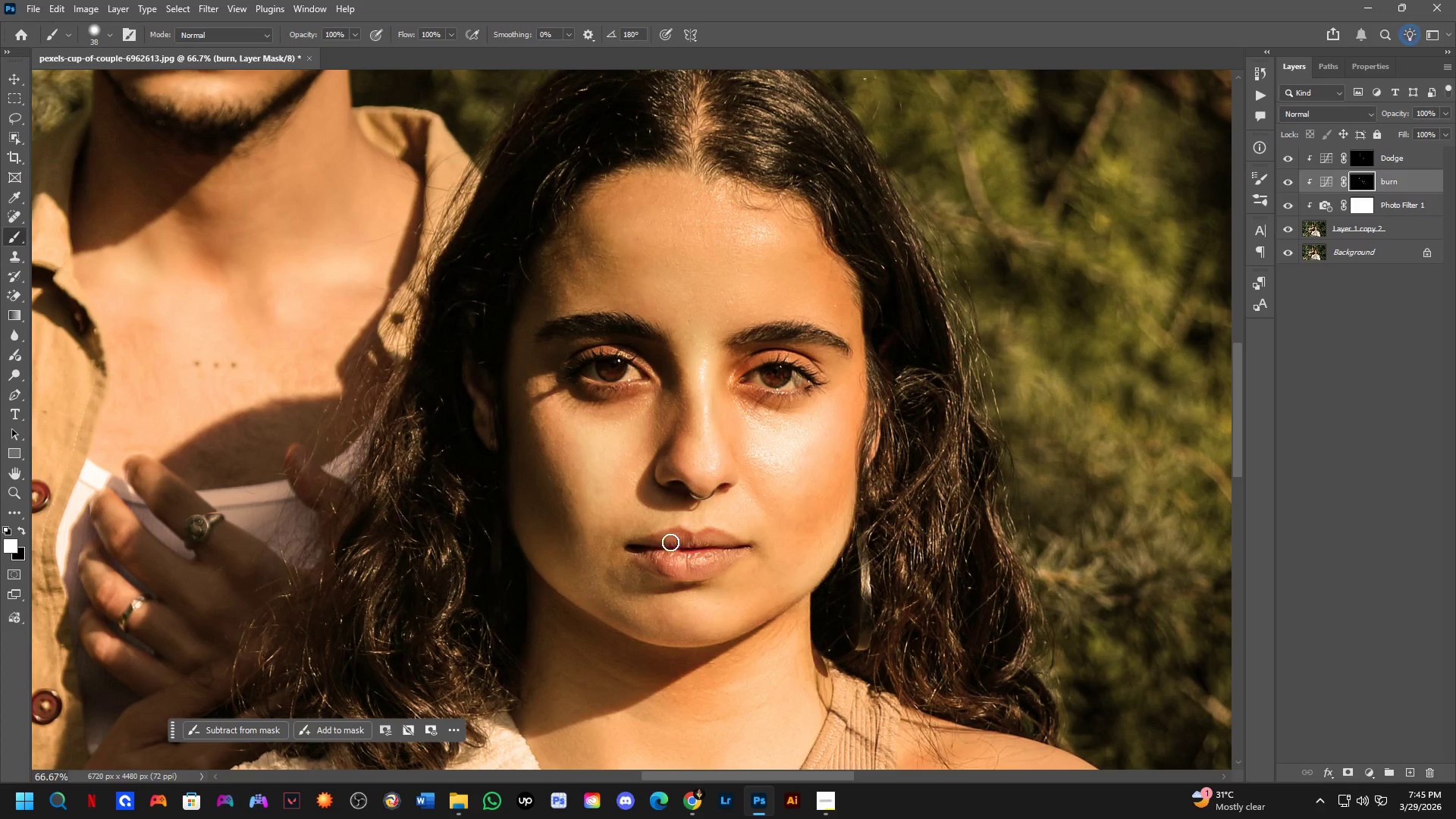 
hold_key(key=AltLeft, duration=0.36)
 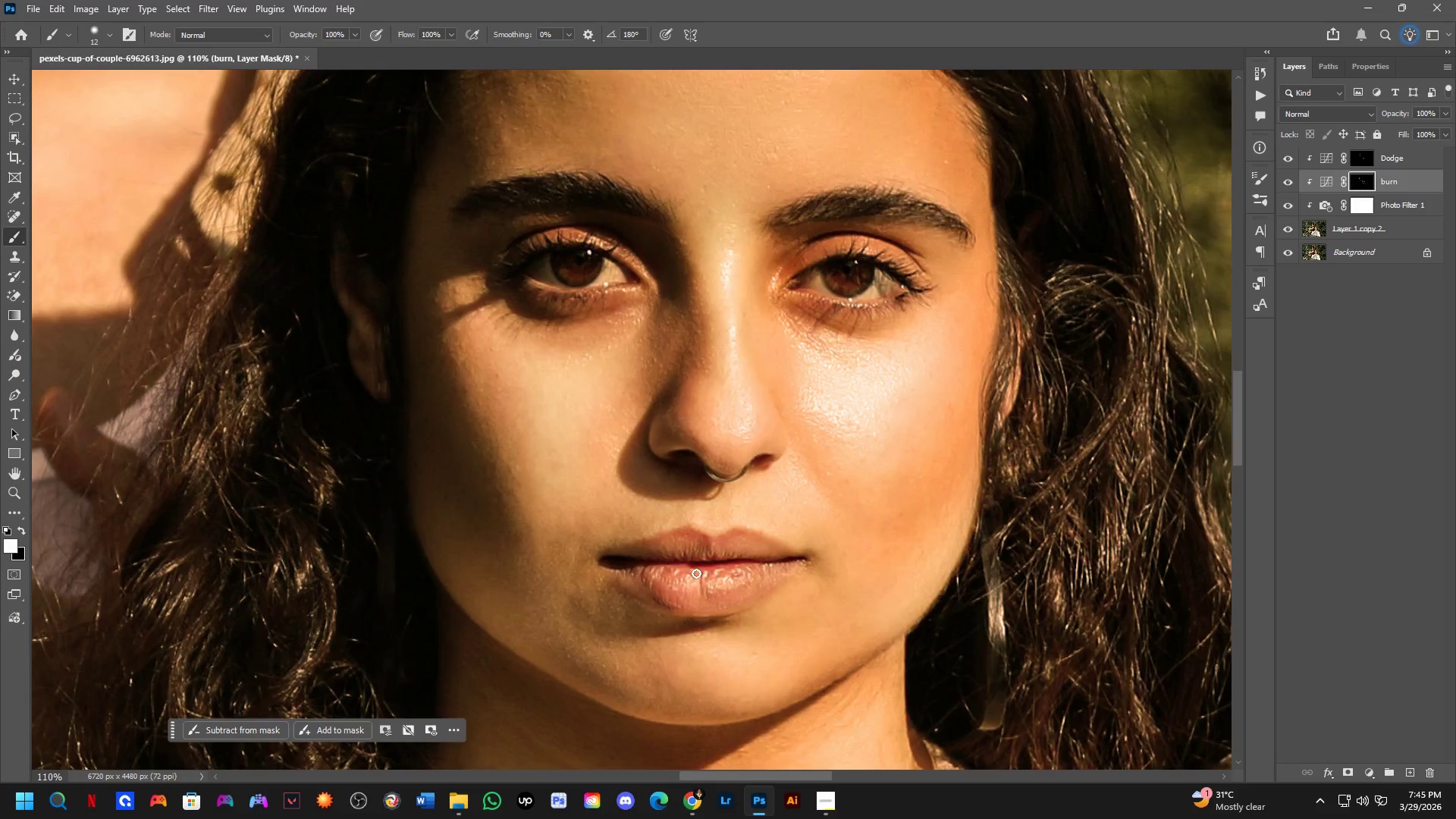 
scroll: coordinate [717, 529], scroll_direction: up, amount: 2.0
 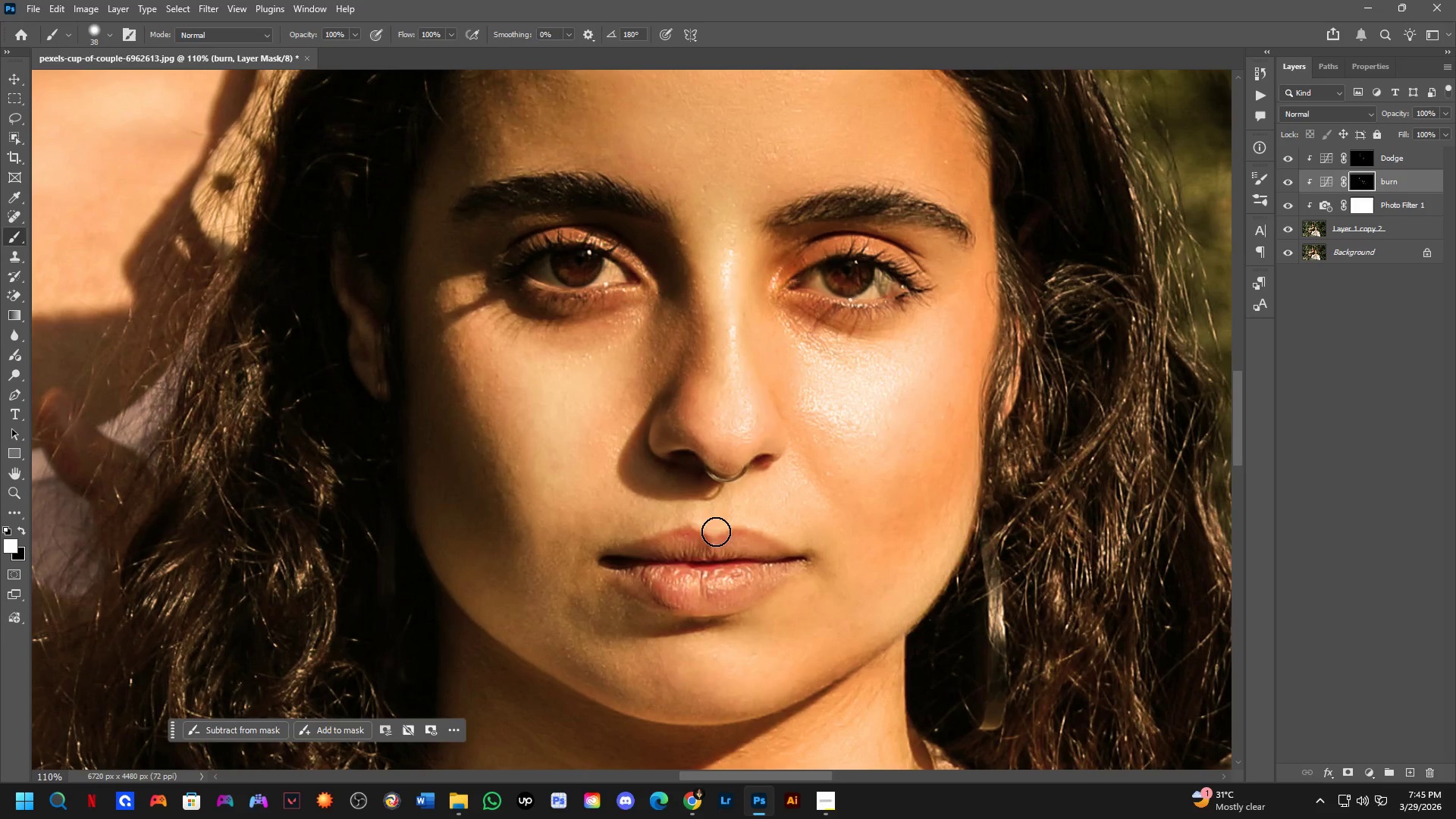 
key(Alt+AltLeft)
 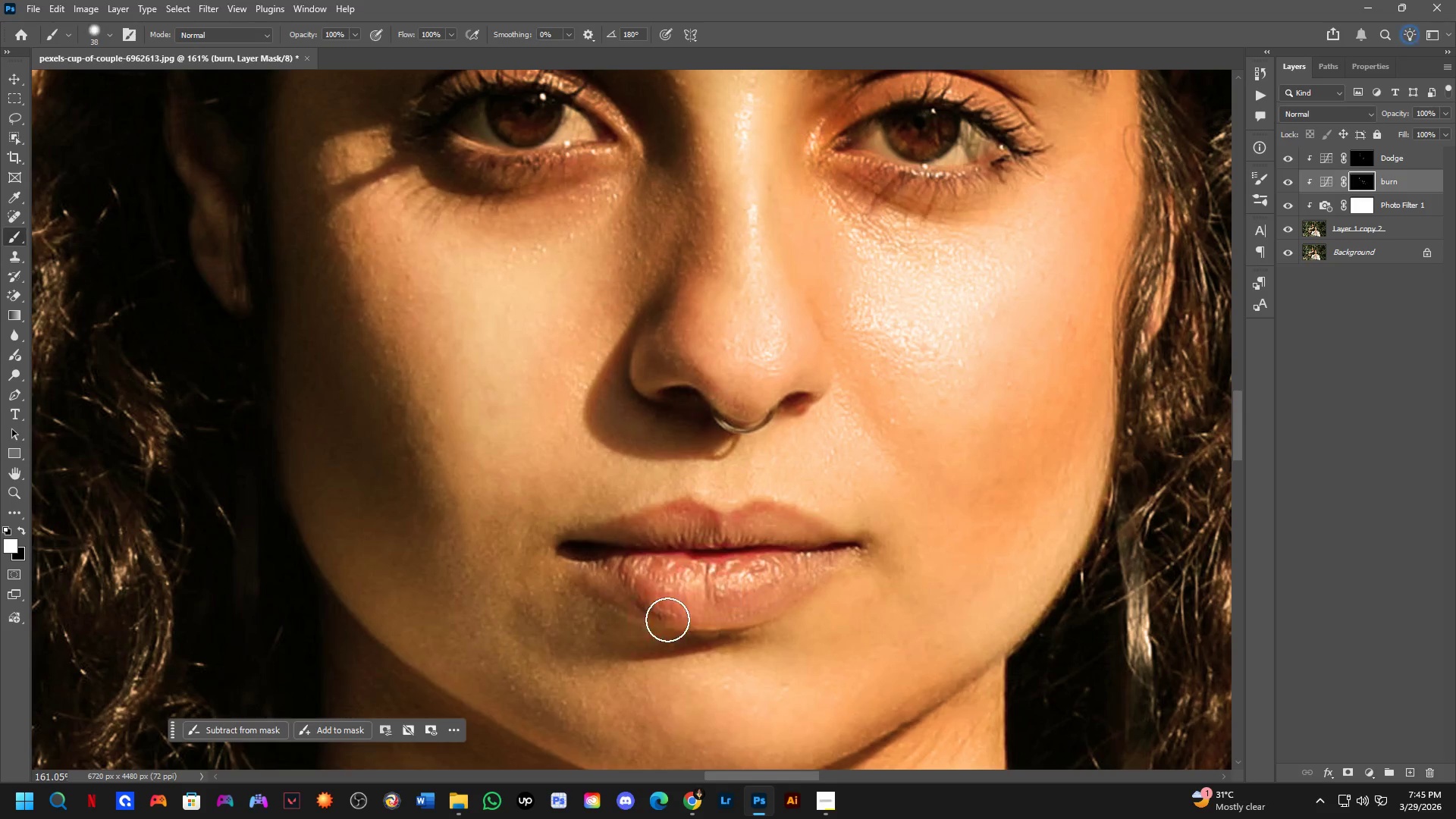 
scroll: coordinate [686, 589], scroll_direction: up, amount: 4.0
 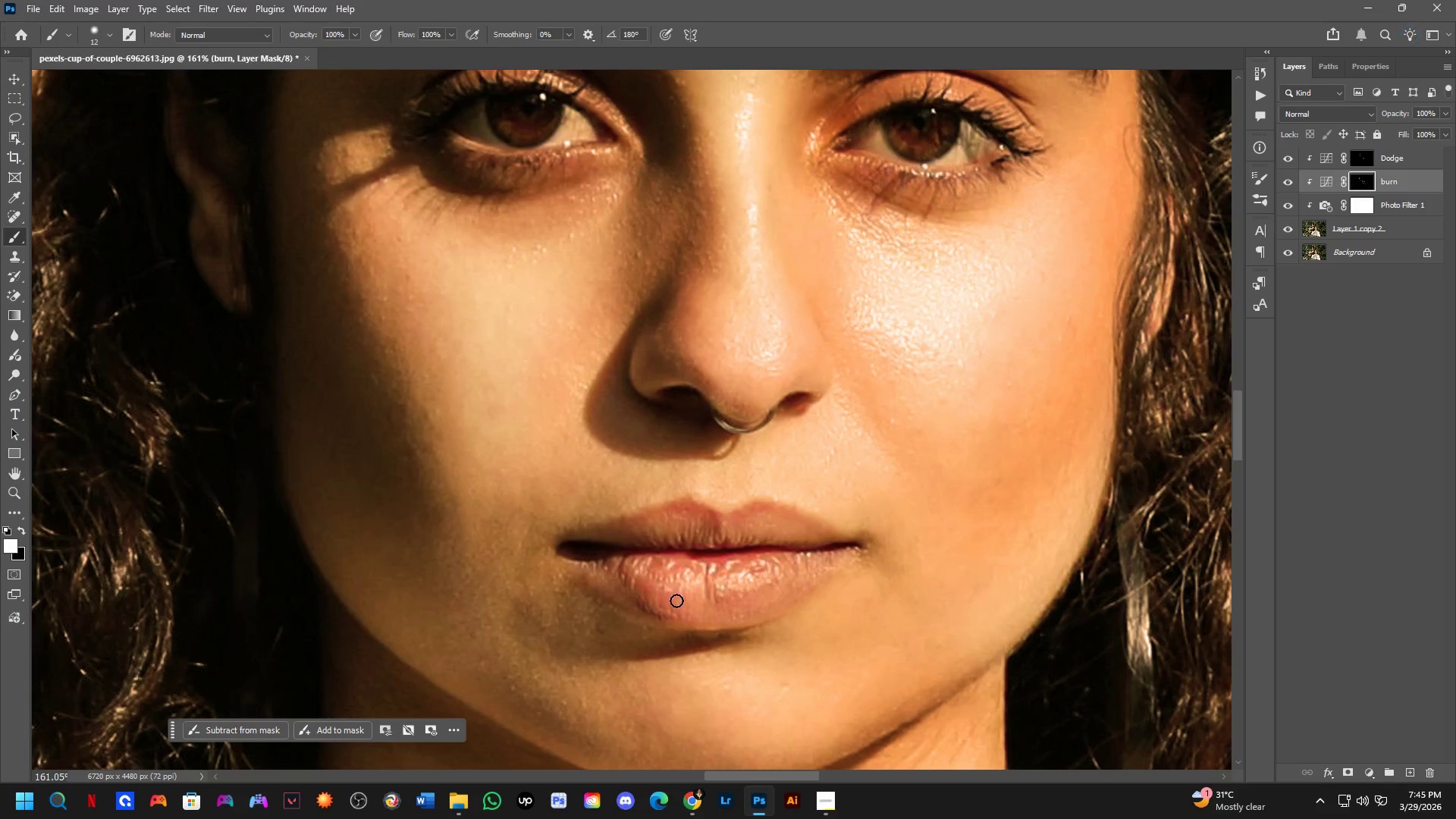 
key(Alt+AltLeft)
 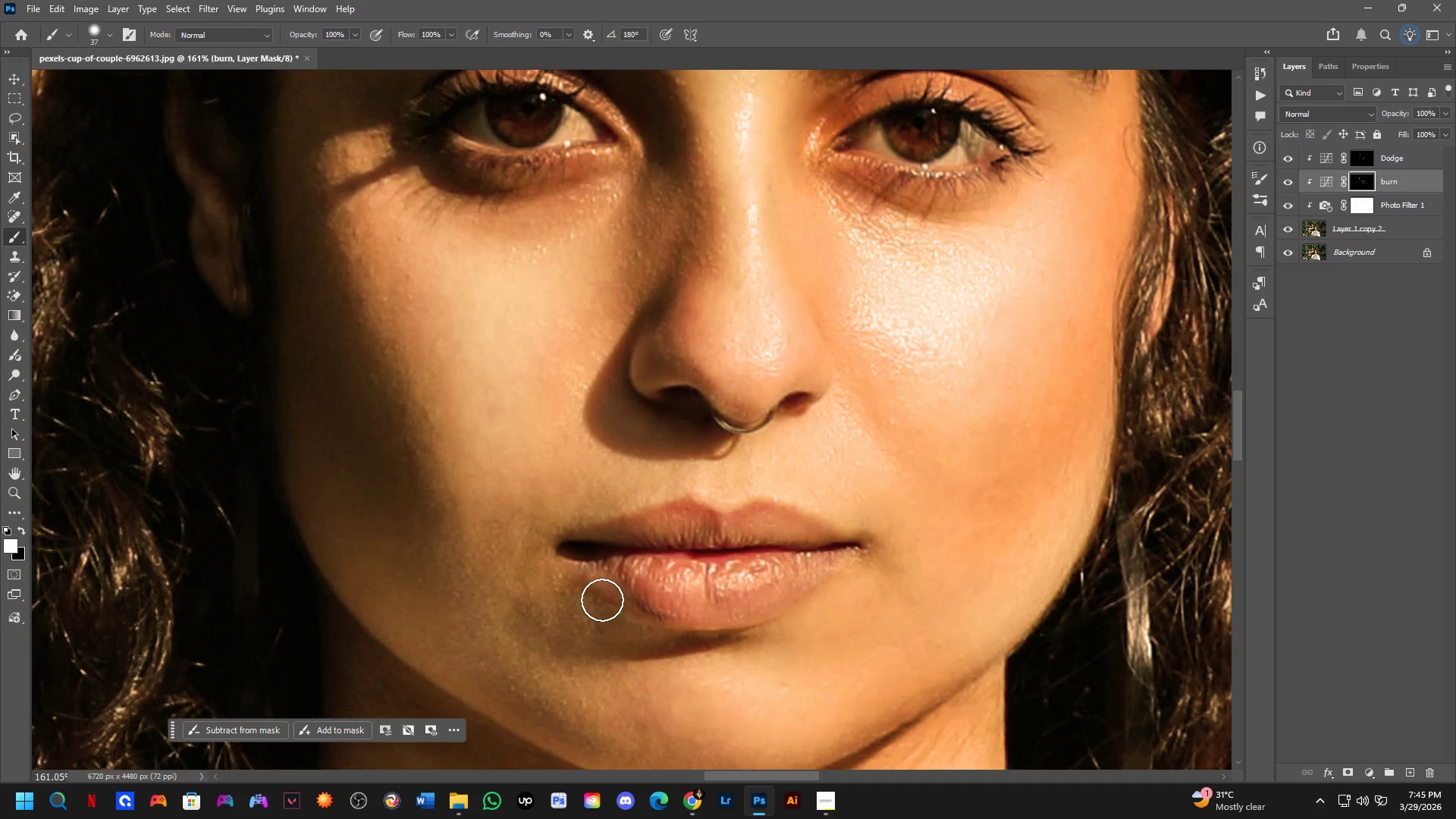 
left_click_drag(start_coordinate=[607, 603], to_coordinate=[795, 615])
 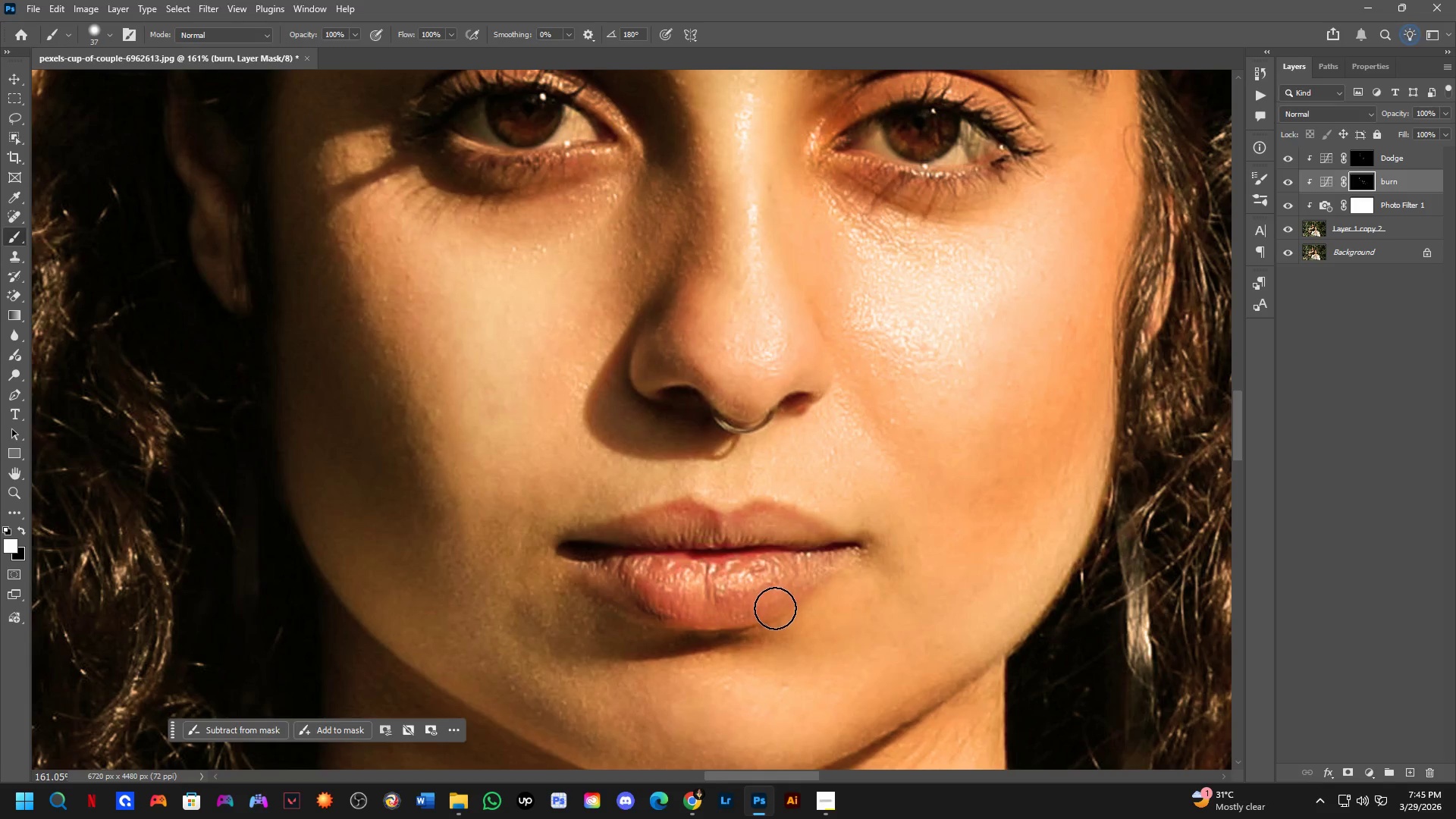 
key(X)
 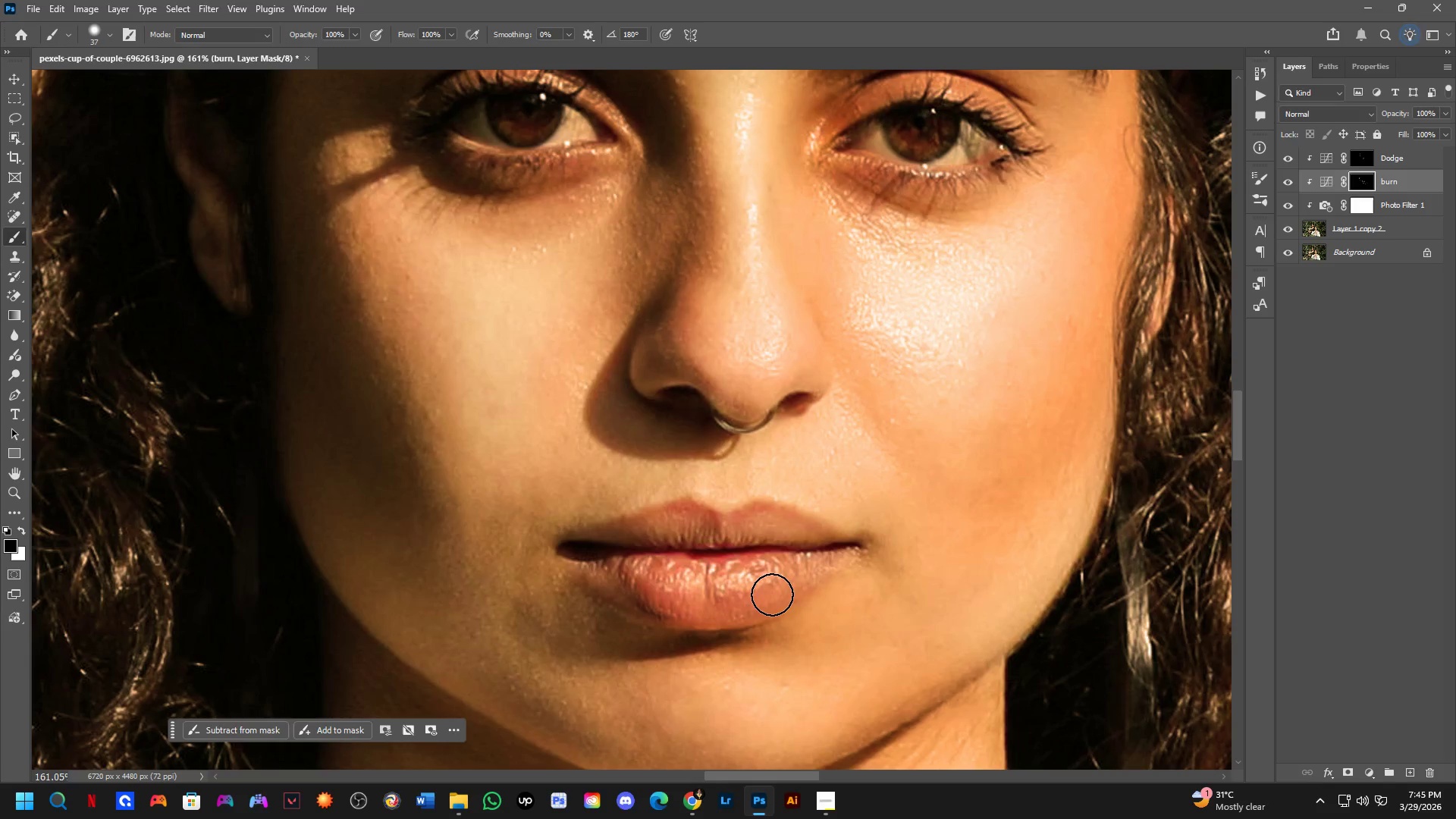 
left_click_drag(start_coordinate=[772, 595], to_coordinate=[643, 575])
 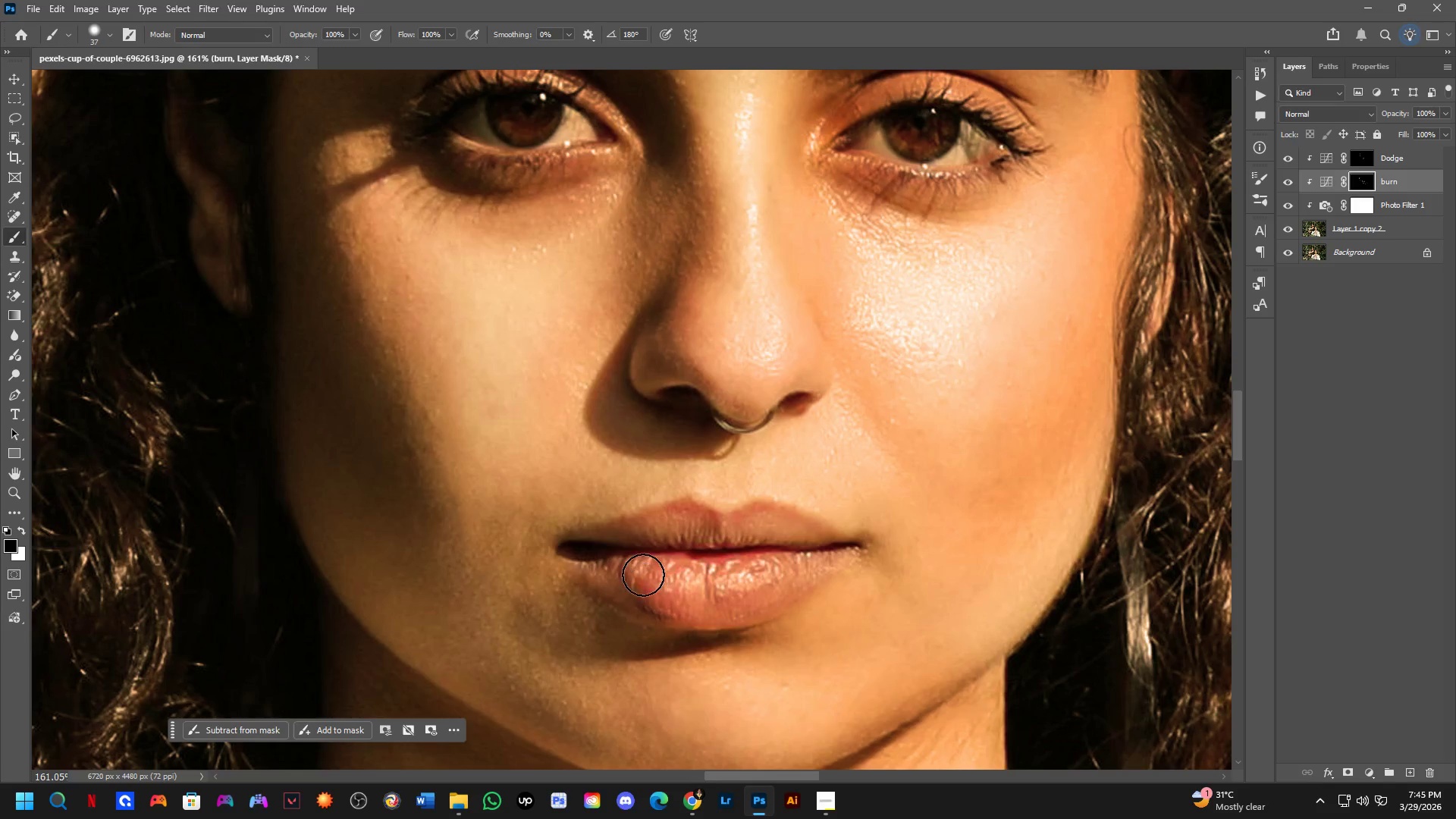 
key(Shift+ShiftLeft)
 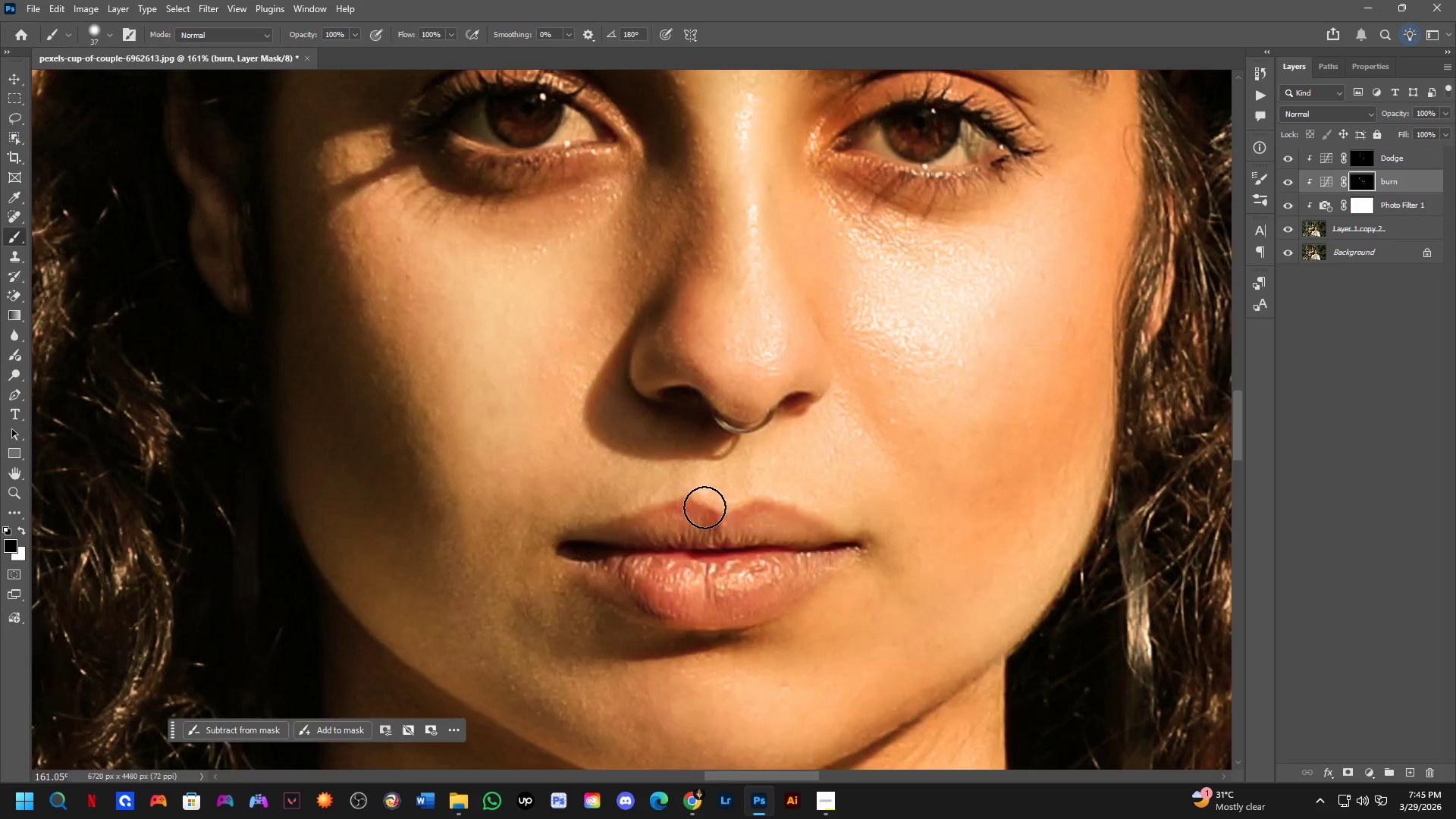 
hold_key(key=Space, duration=0.52)
 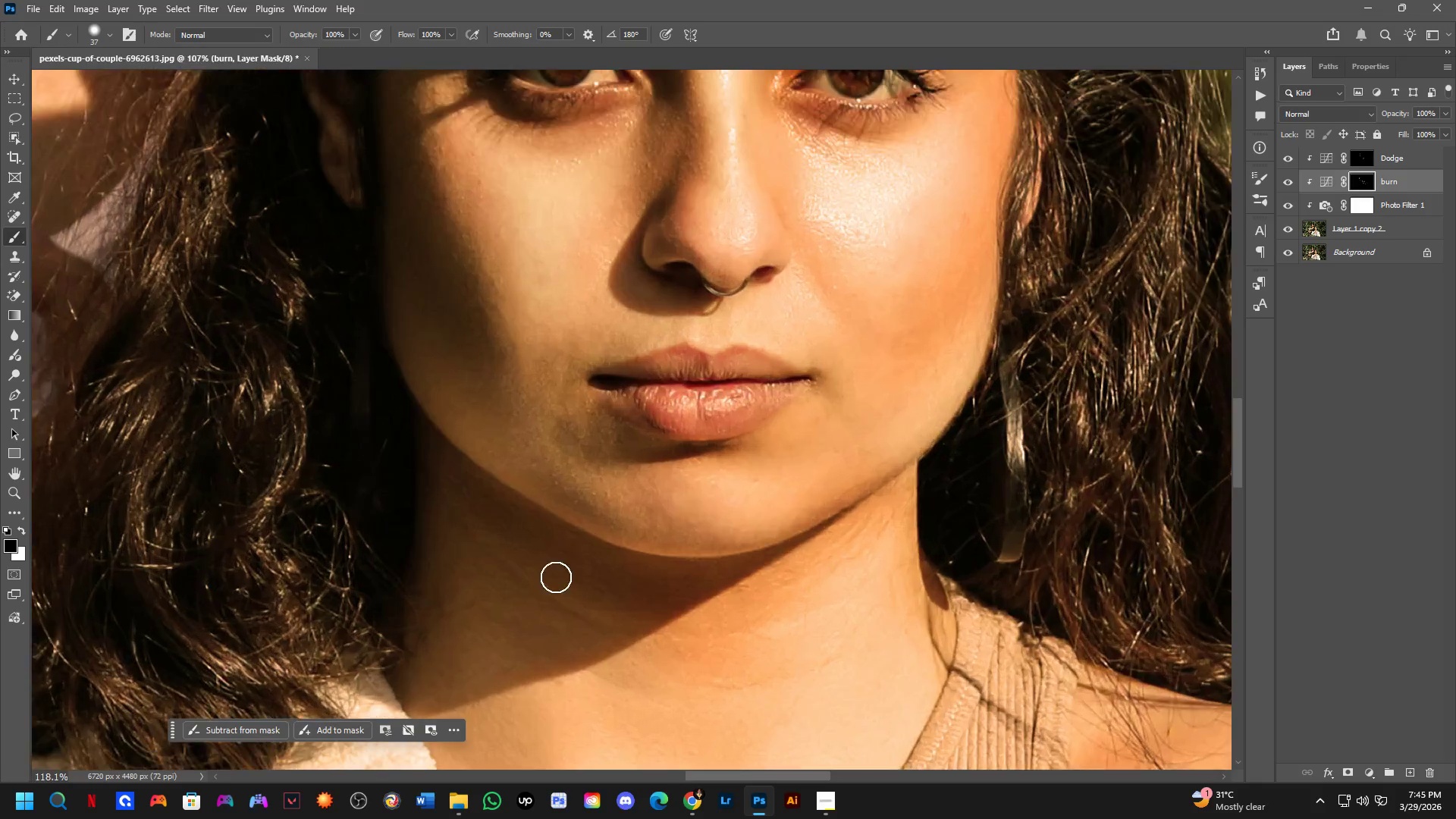 
left_click_drag(start_coordinate=[794, 544], to_coordinate=[800, 487])
 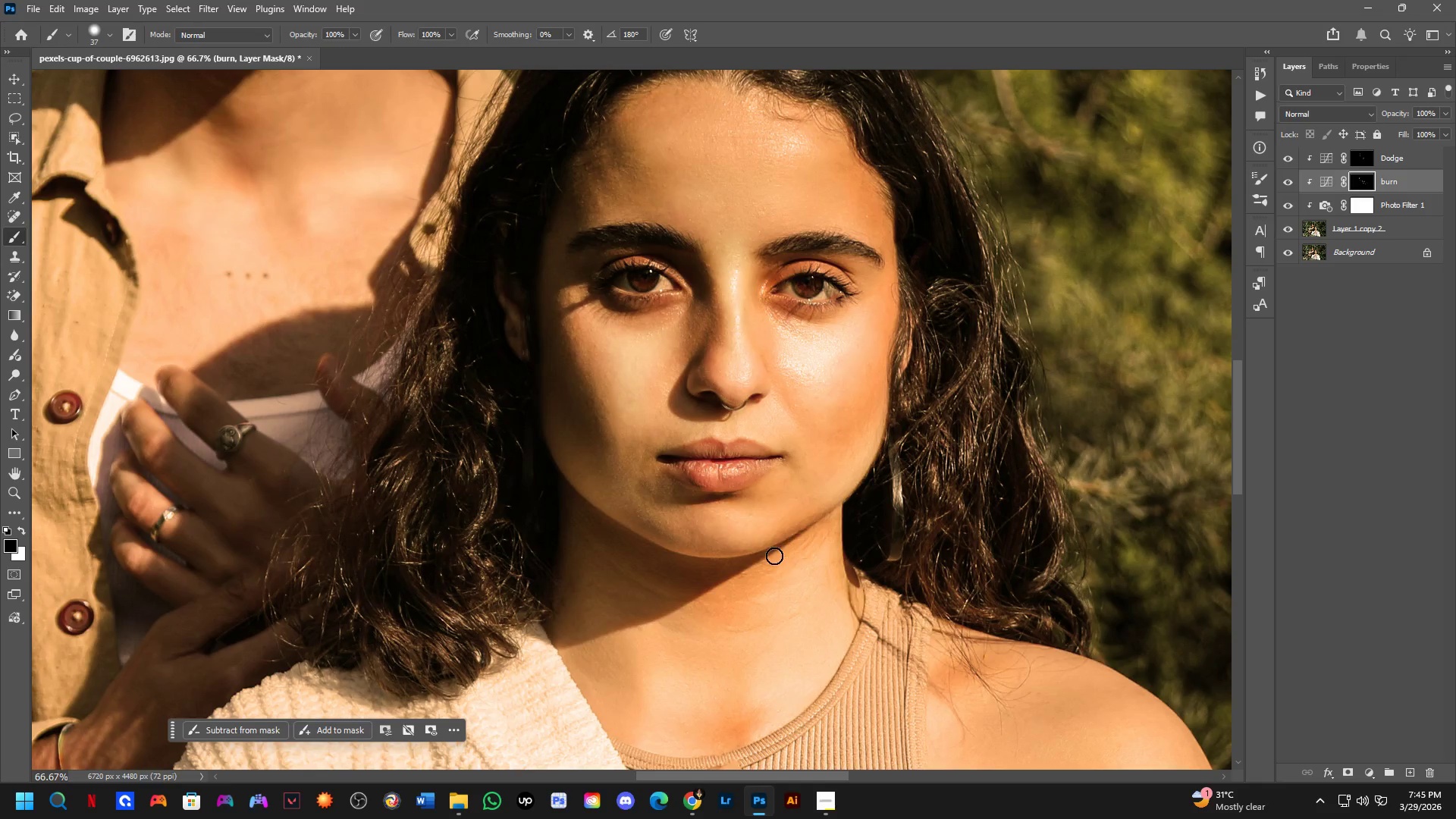 
scroll: coordinate [724, 485], scroll_direction: down, amount: 2.0
 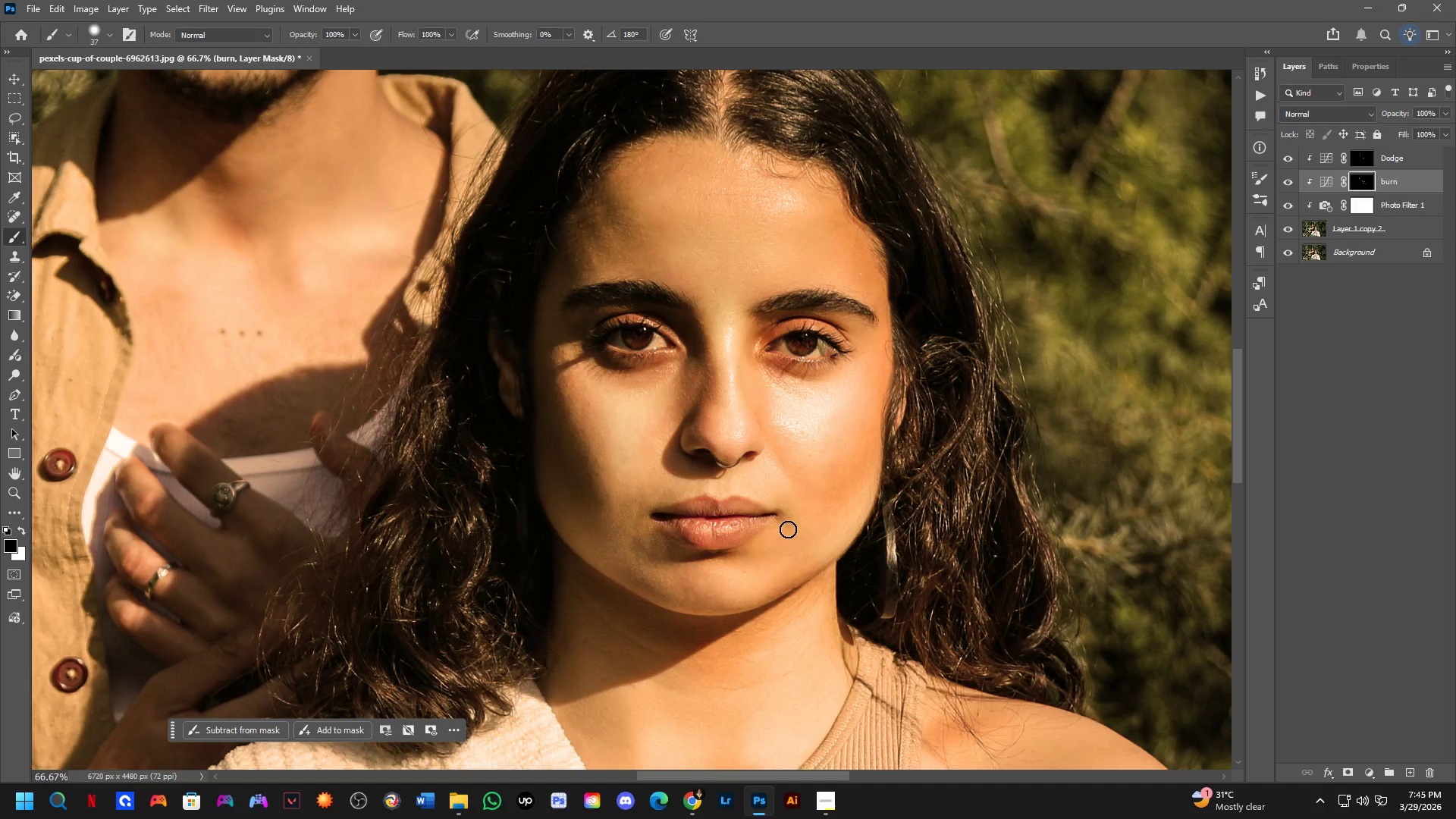 
key(X)
 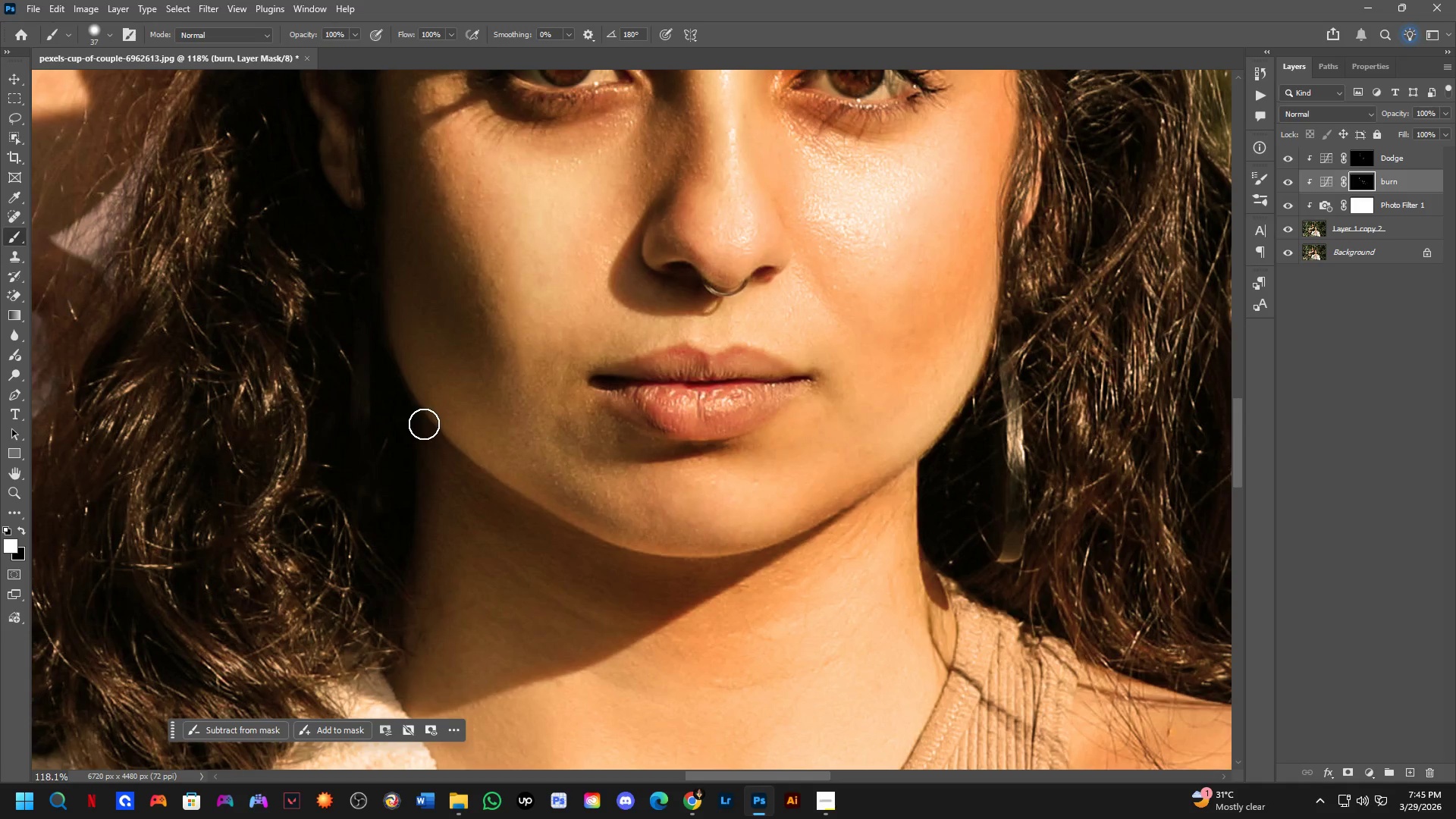 
scroll: coordinate [649, 569], scroll_direction: up, amount: 6.0
 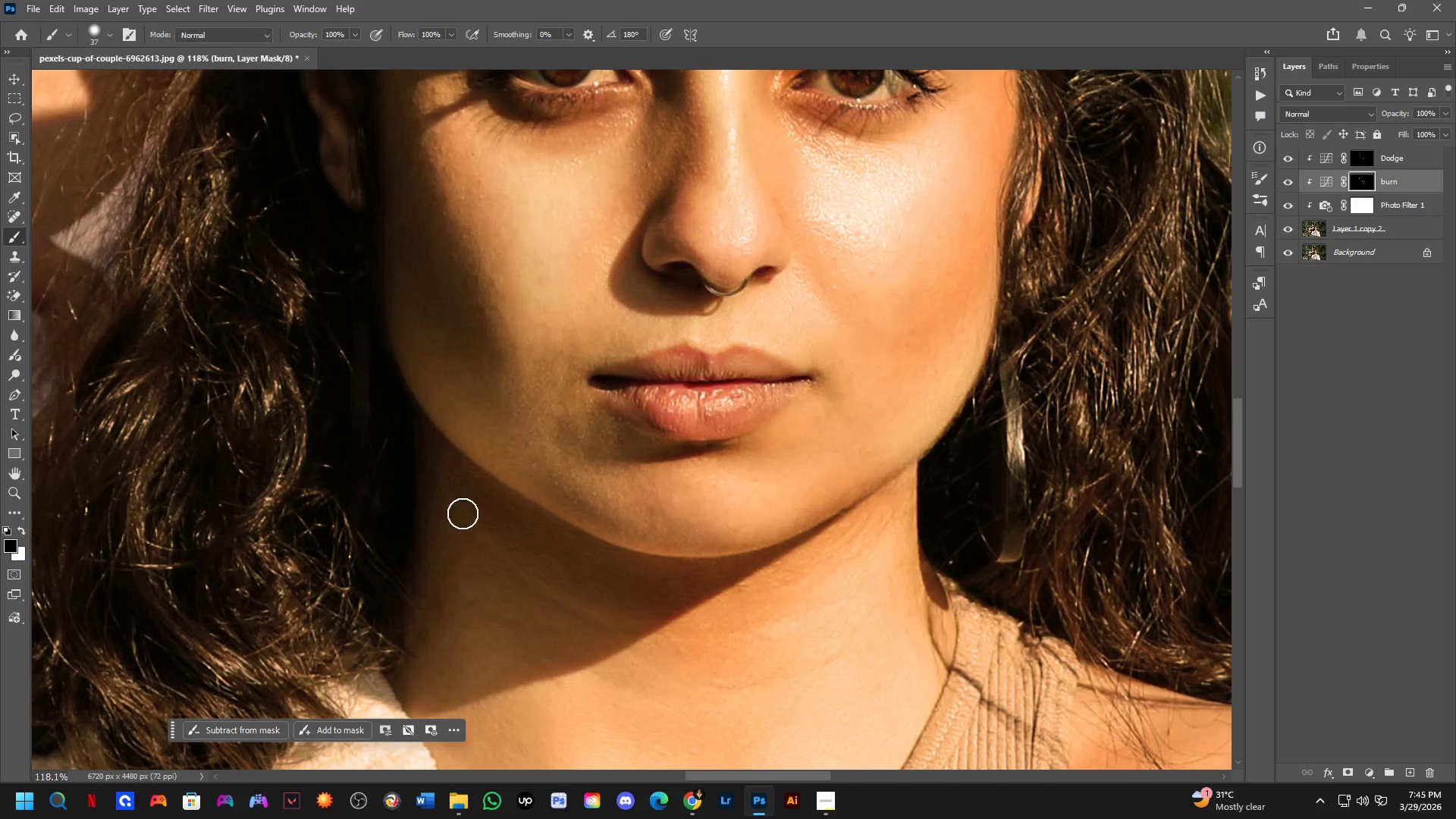 
left_click_drag(start_coordinate=[429, 444], to_coordinate=[932, 439])
 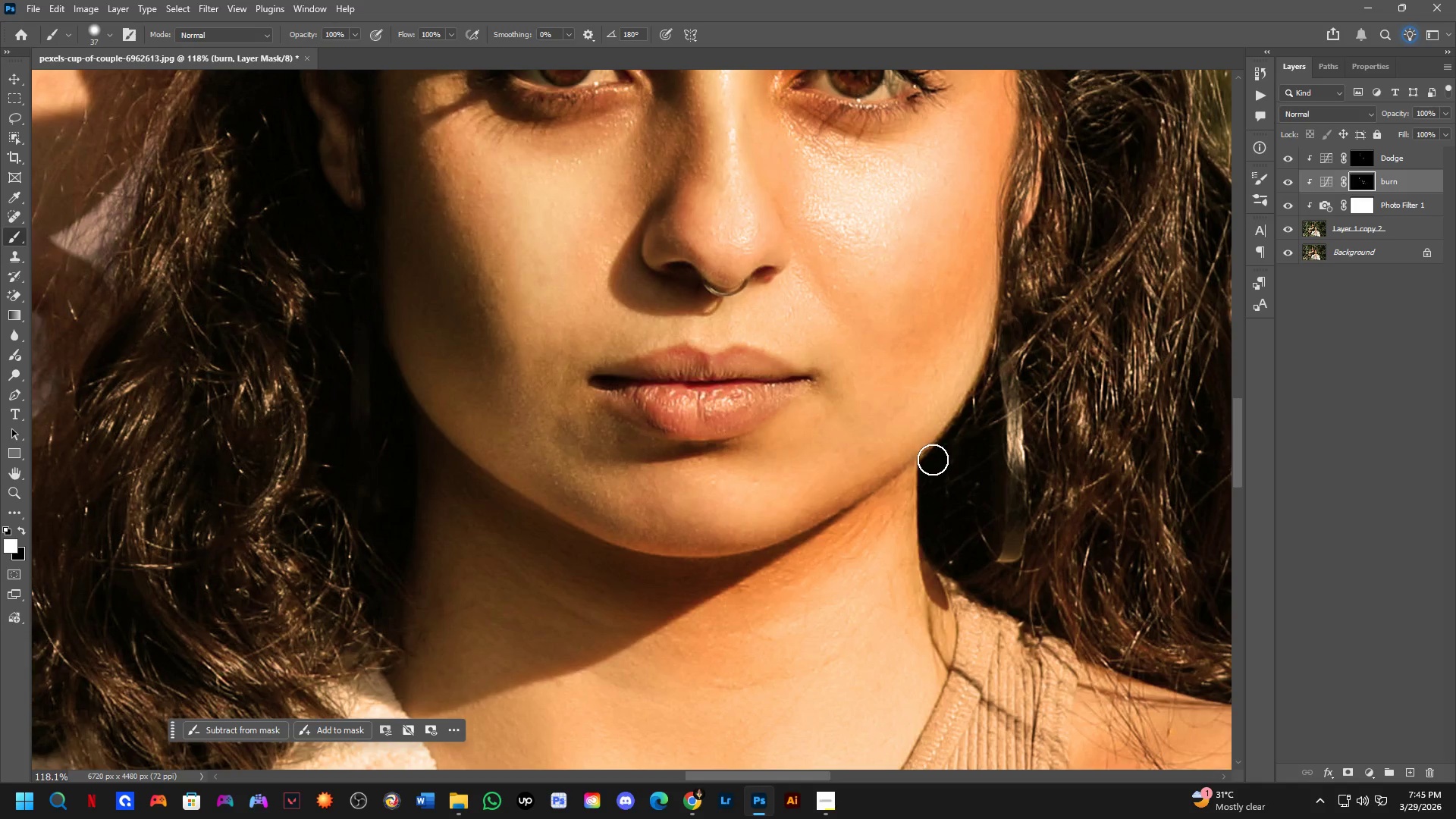 
key(X)
 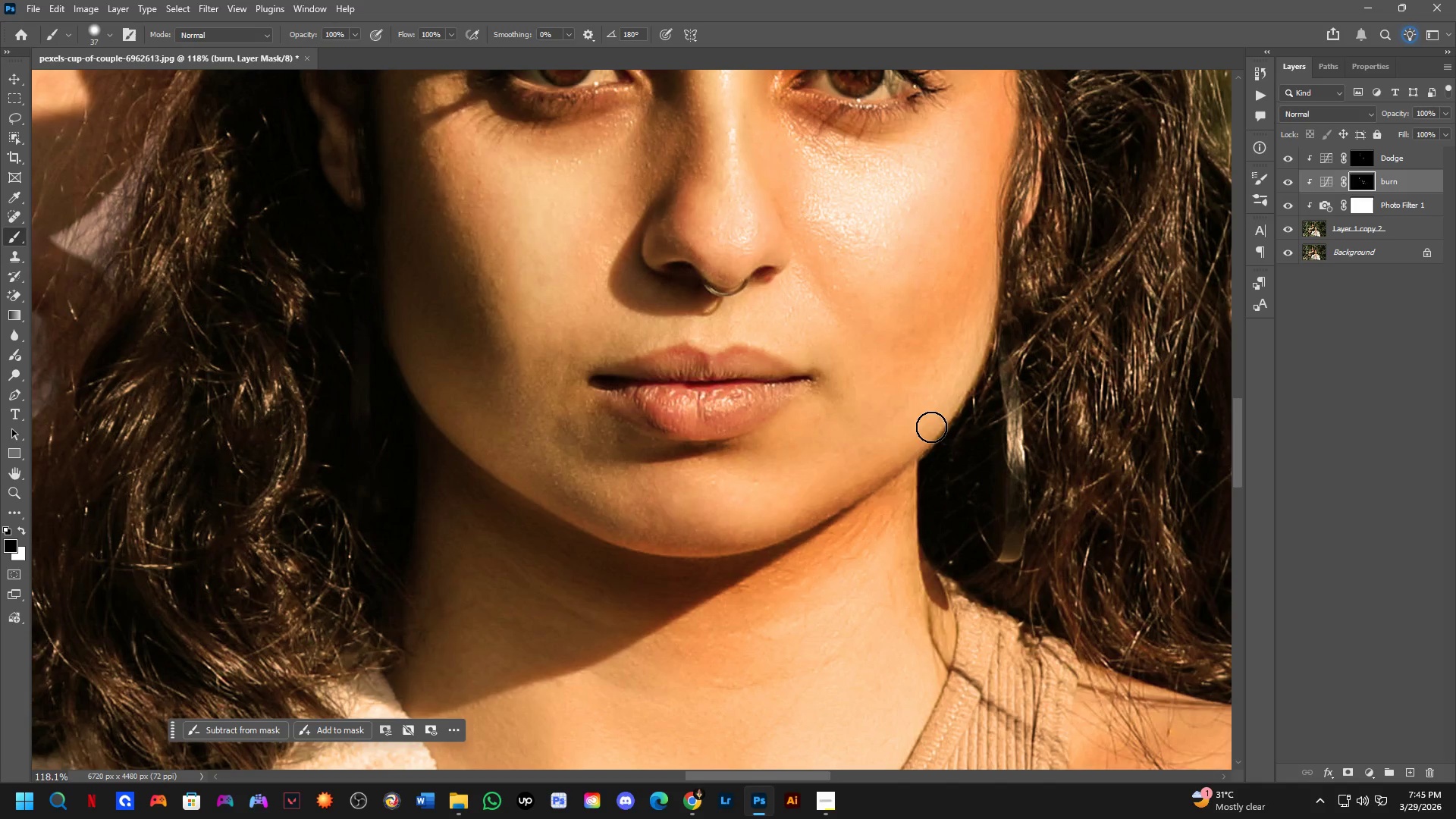 
left_click_drag(start_coordinate=[927, 430], to_coordinate=[790, 531])
 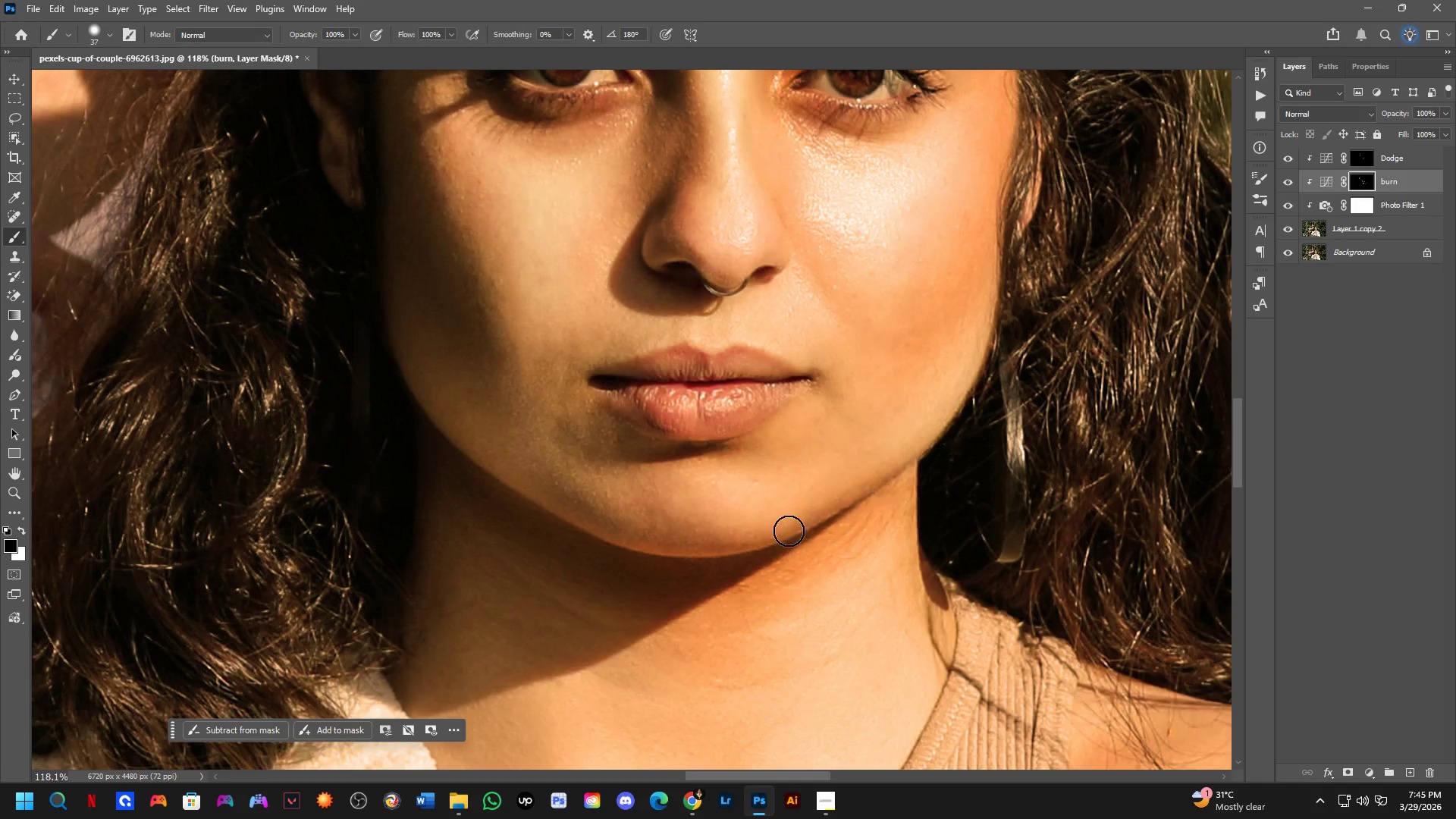 
key(Shift+ShiftLeft)
 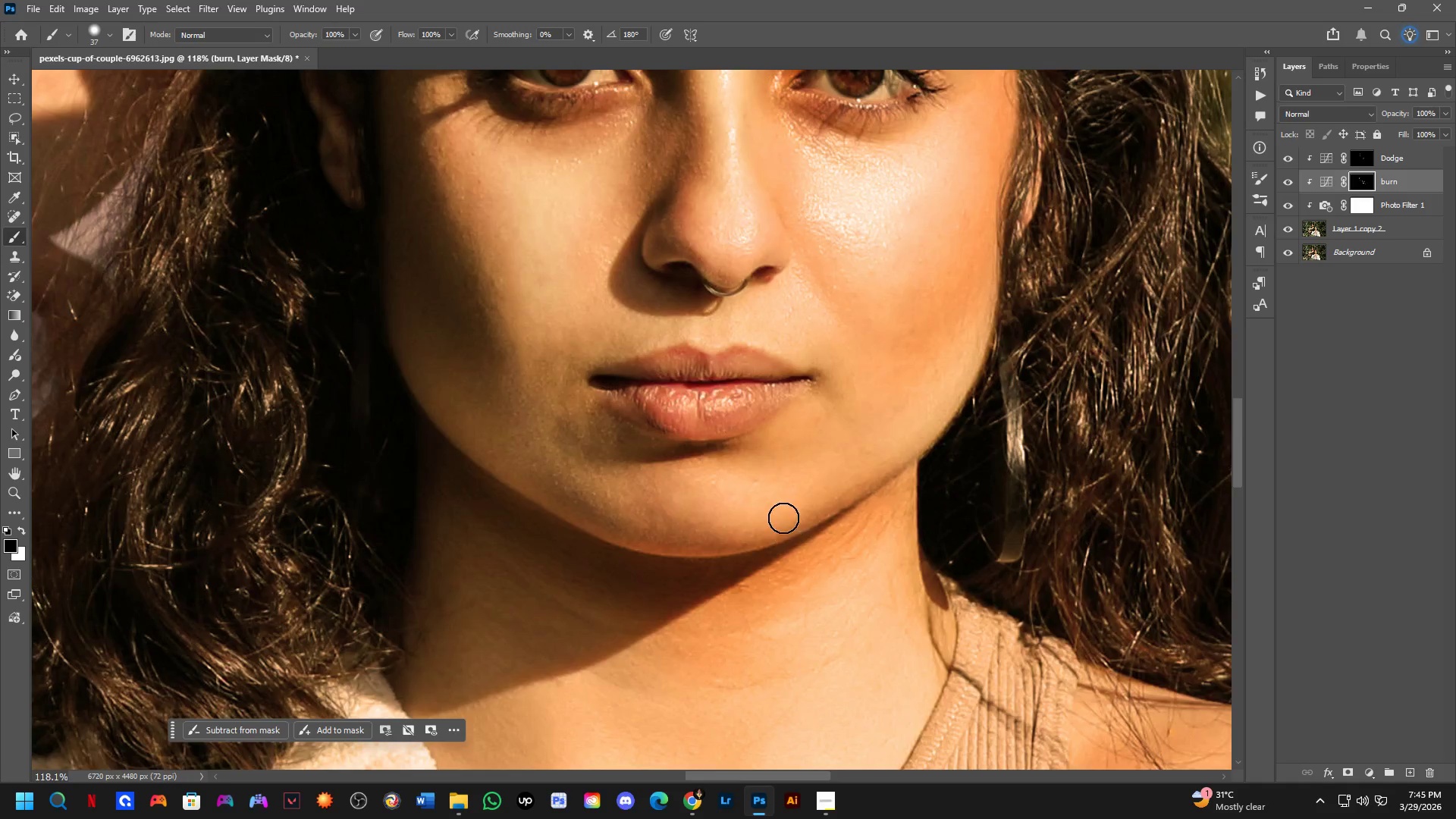 
hold_key(key=Space, duration=0.39)
 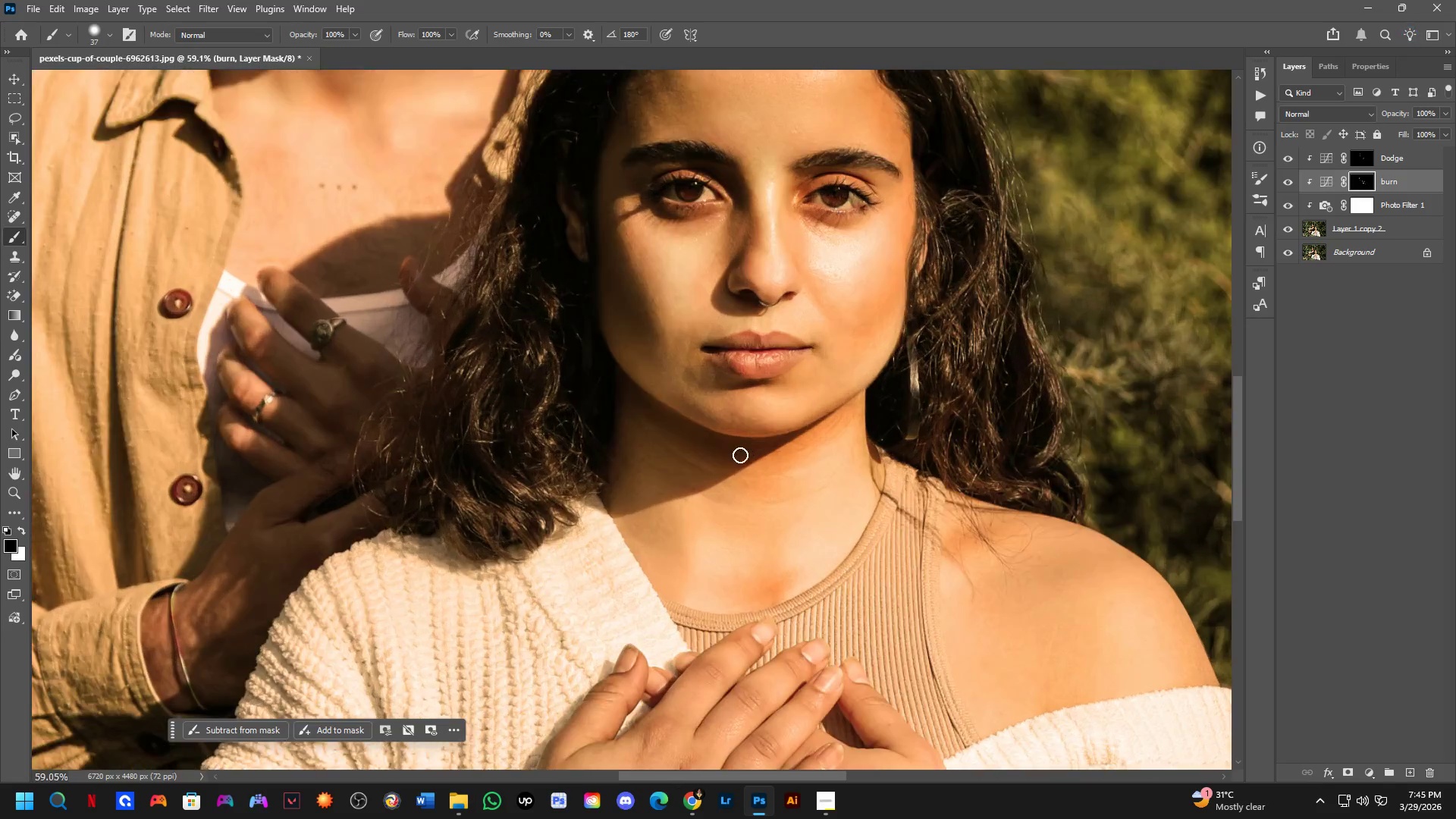 
left_click_drag(start_coordinate=[806, 551], to_coordinate=[795, 461])
 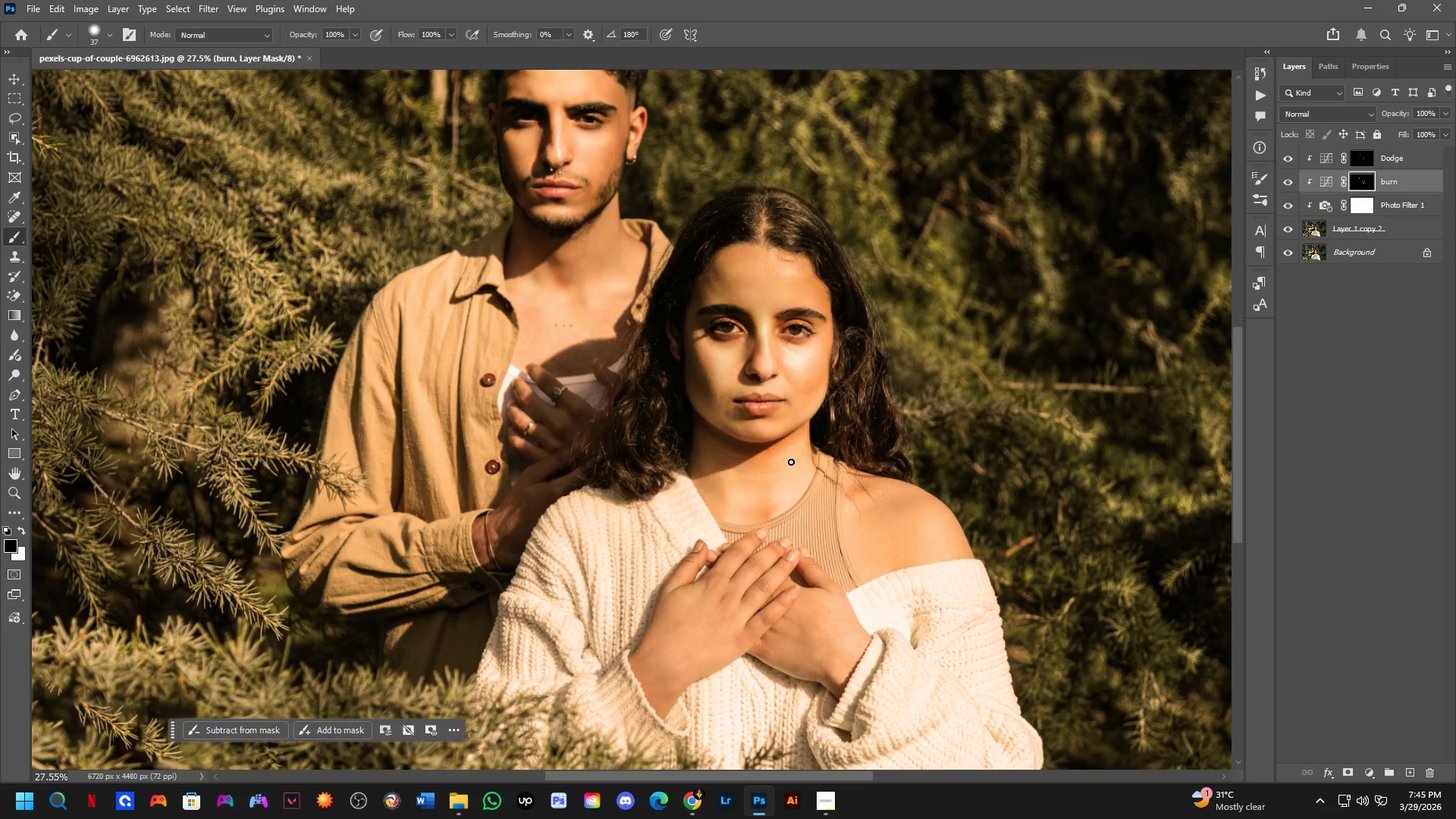 
scroll: coordinate [806, 551], scroll_direction: down, amount: 7.0
 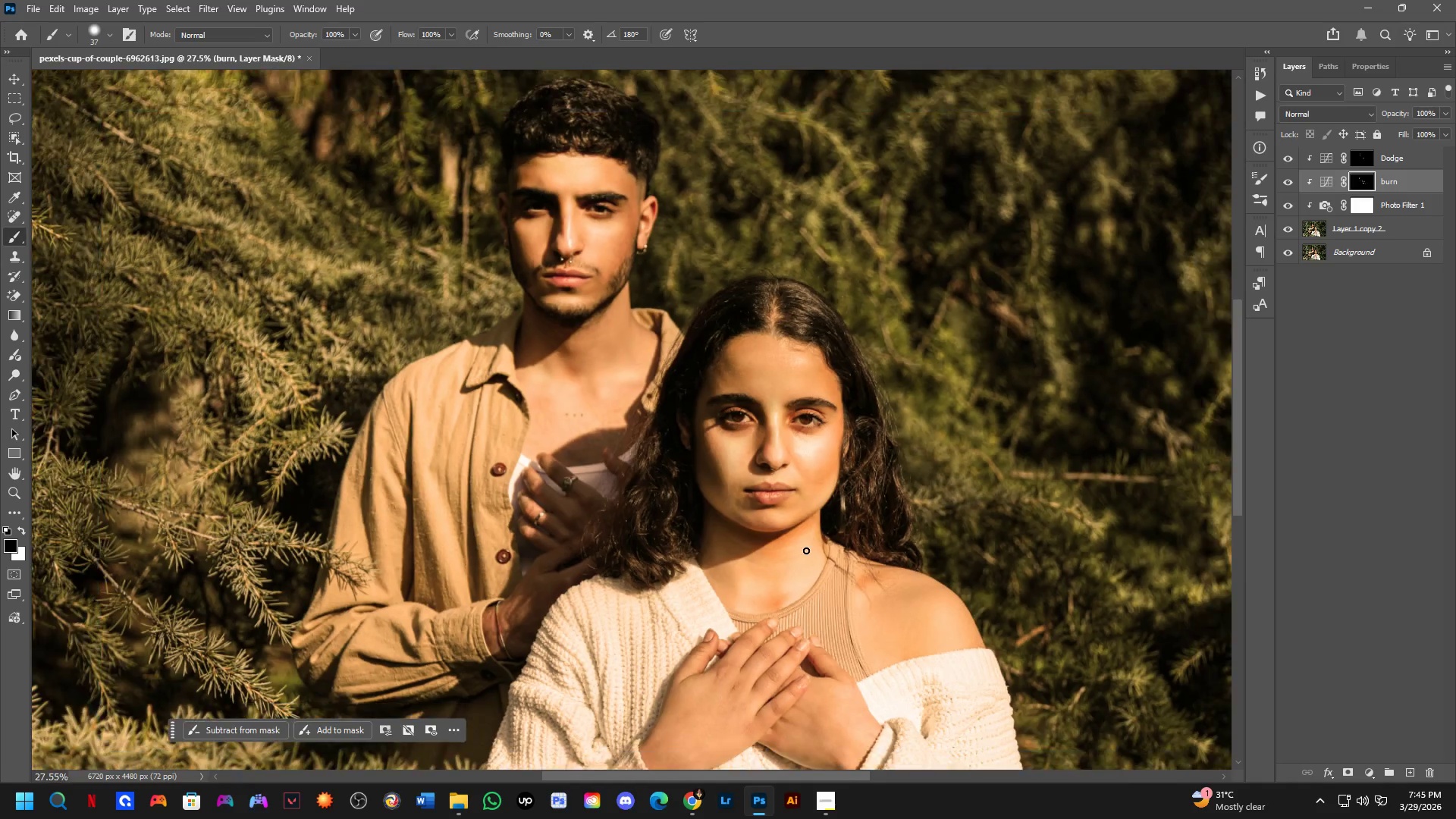 
hold_key(key=AltLeft, duration=0.31)
 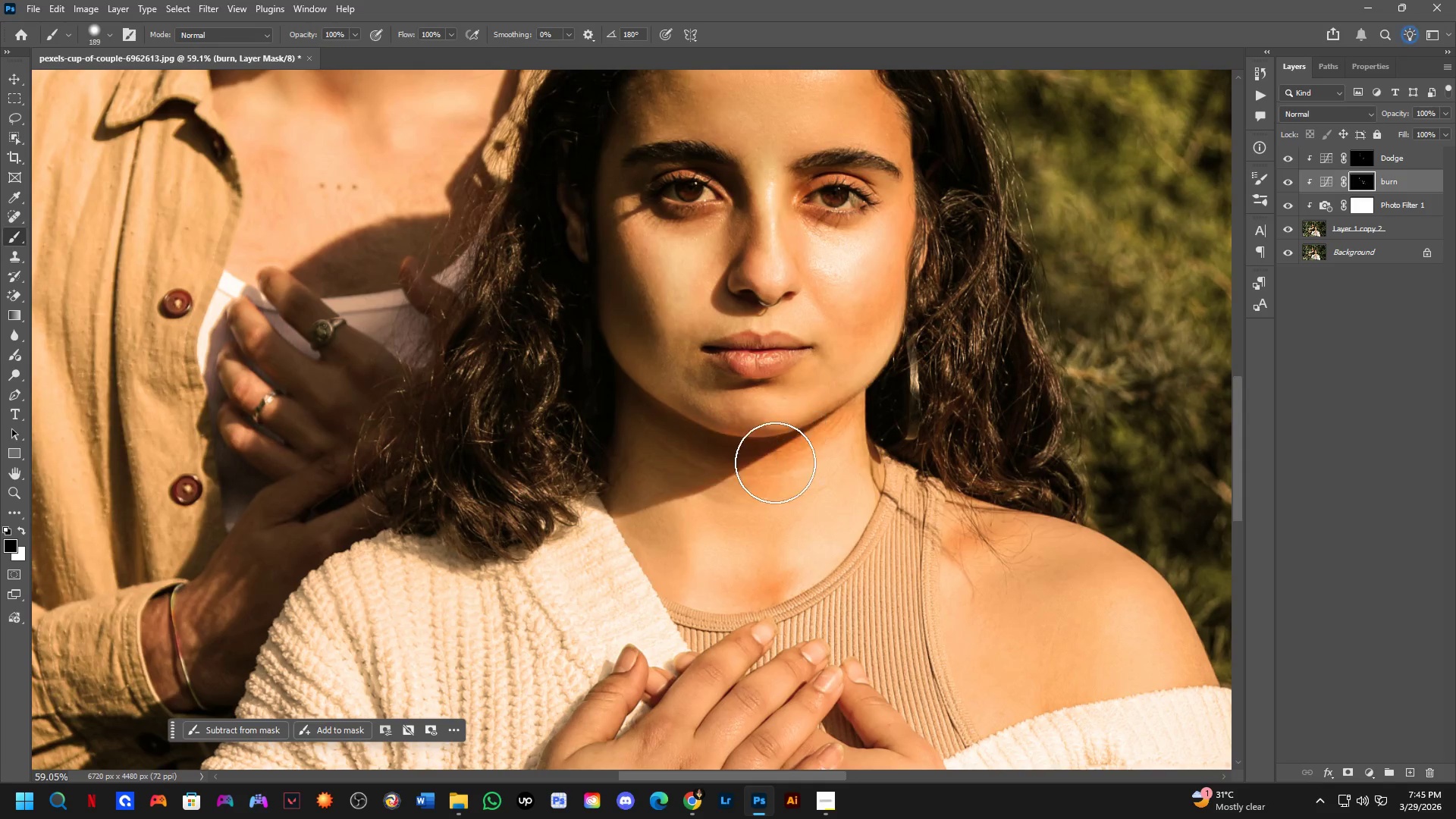 
scroll: coordinate [742, 449], scroll_direction: up, amount: 8.0
 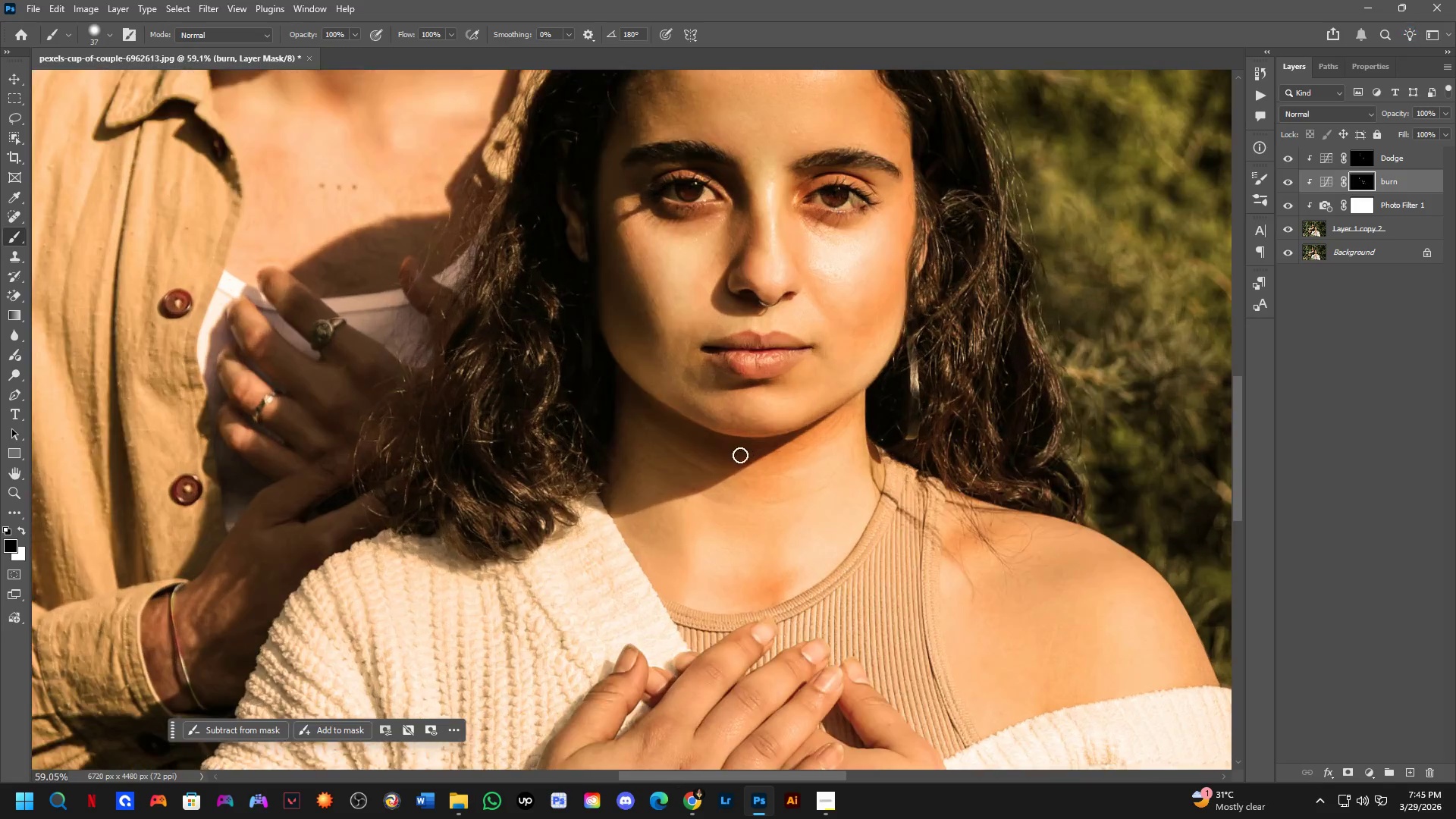 
key(Control+Z)
 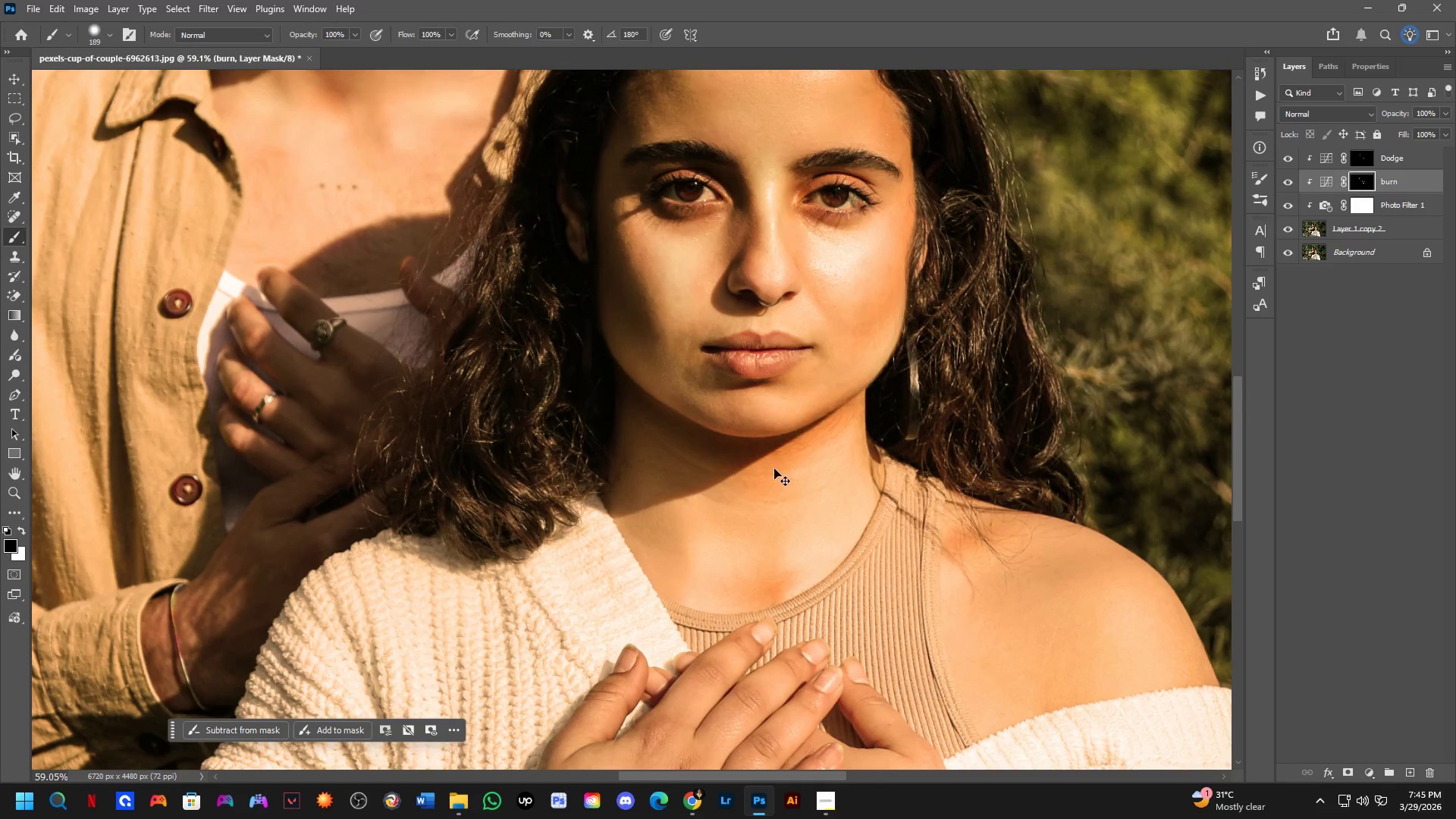 
key(Control+Z)
 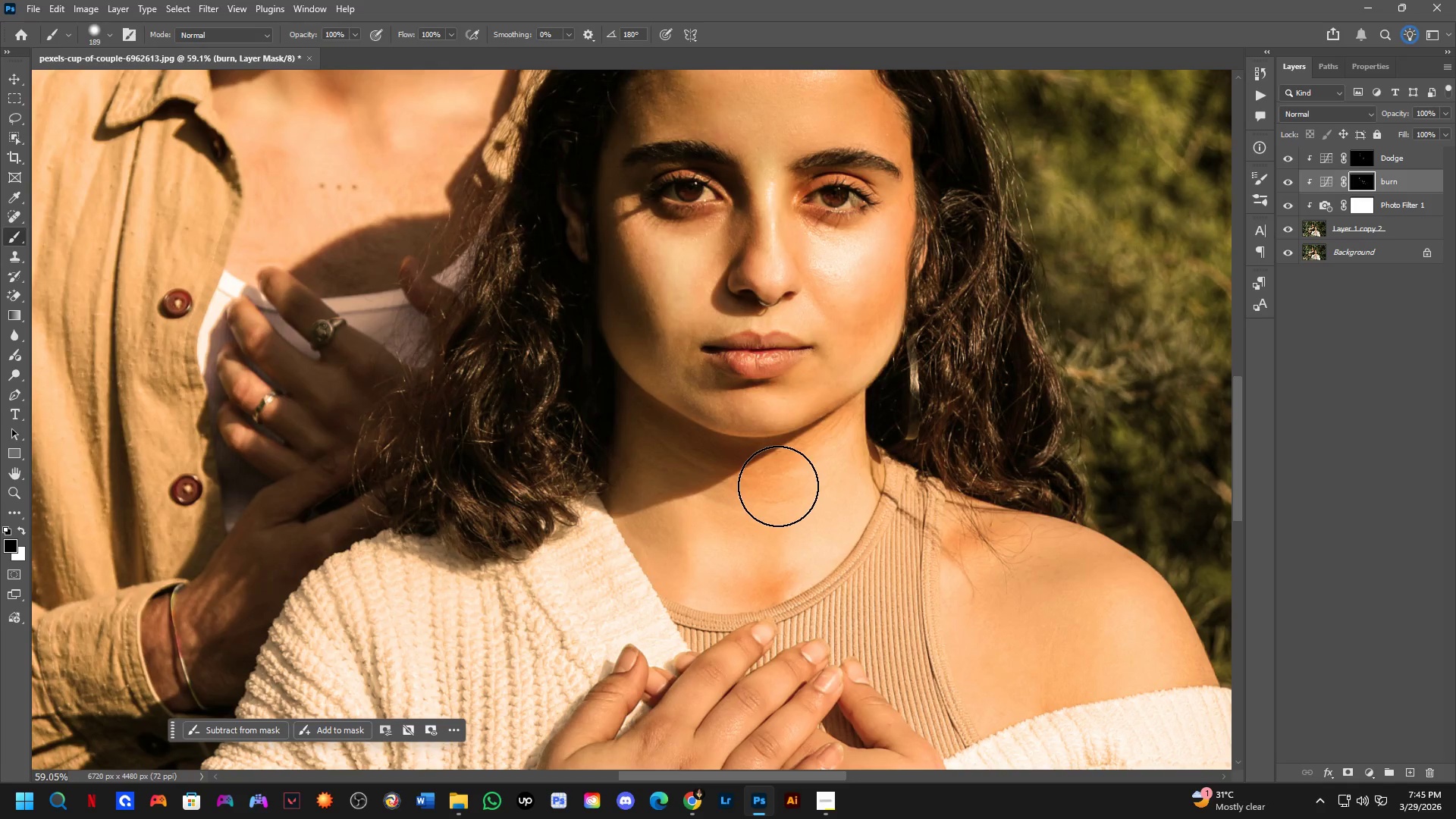 
hold_key(key=Space, duration=0.55)
 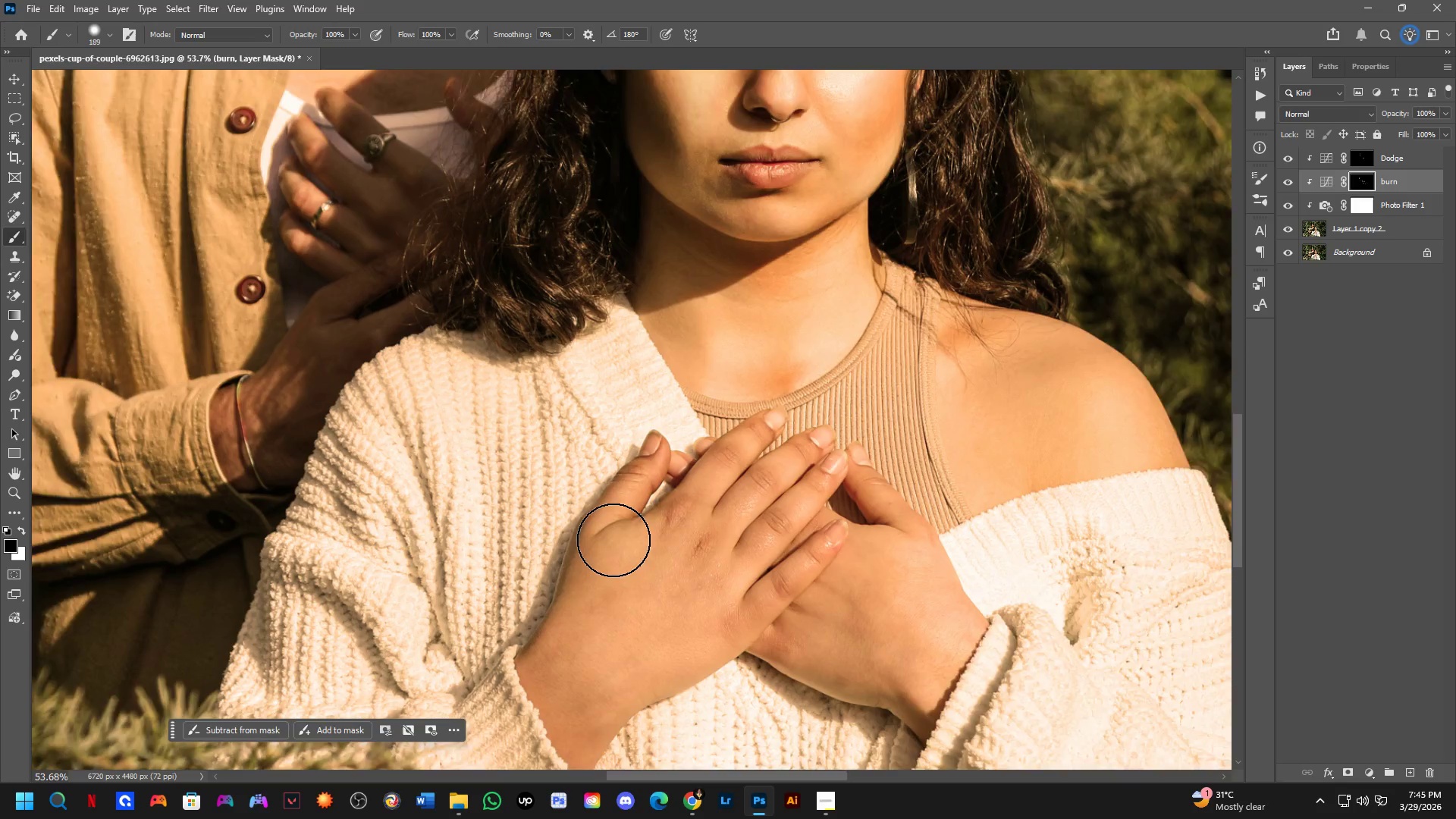 
left_click_drag(start_coordinate=[787, 535], to_coordinate=[782, 358])
 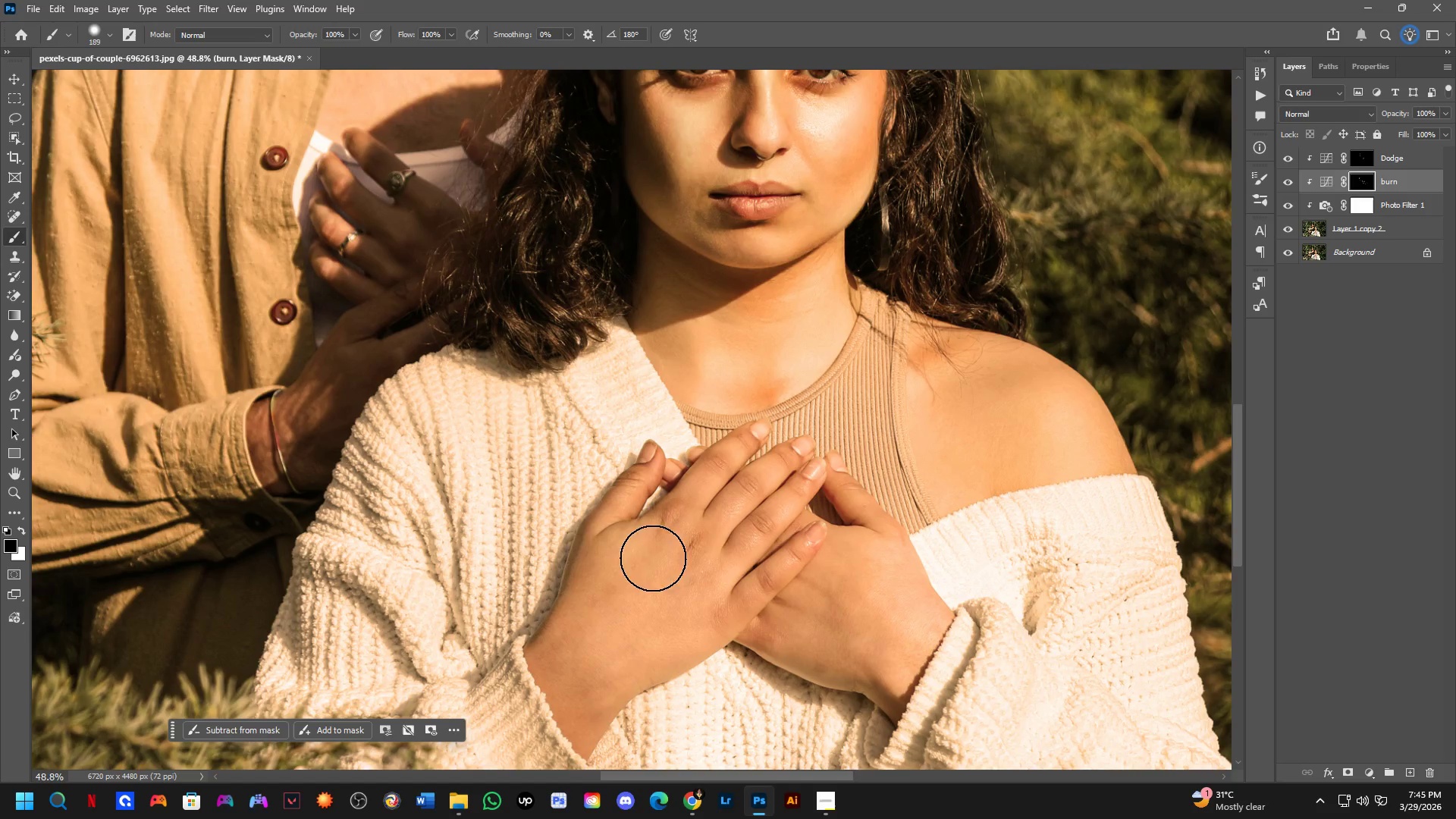 
scroll: coordinate [778, 486], scroll_direction: down, amount: 2.0
 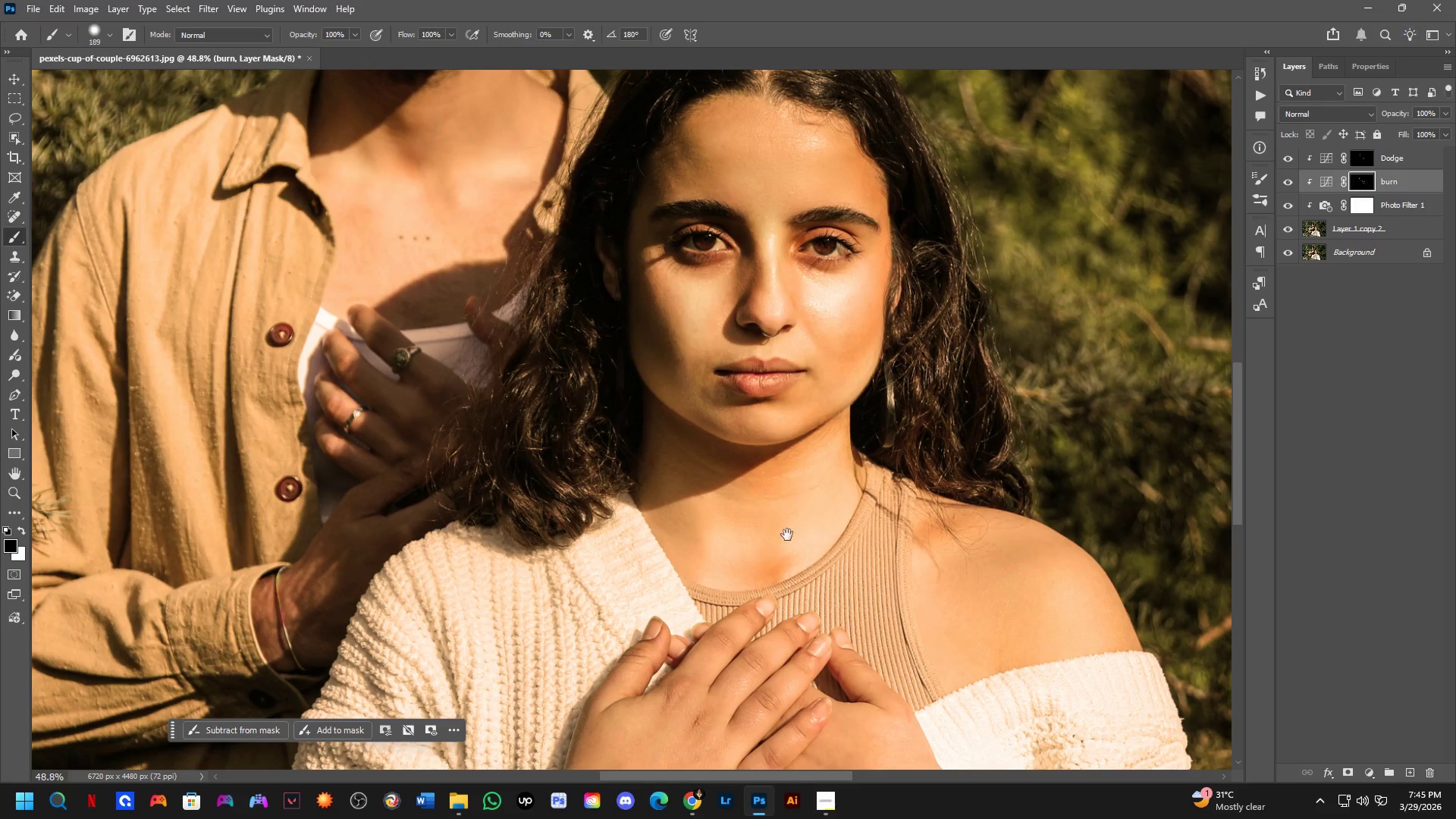 
hold_key(key=AltLeft, duration=0.67)
 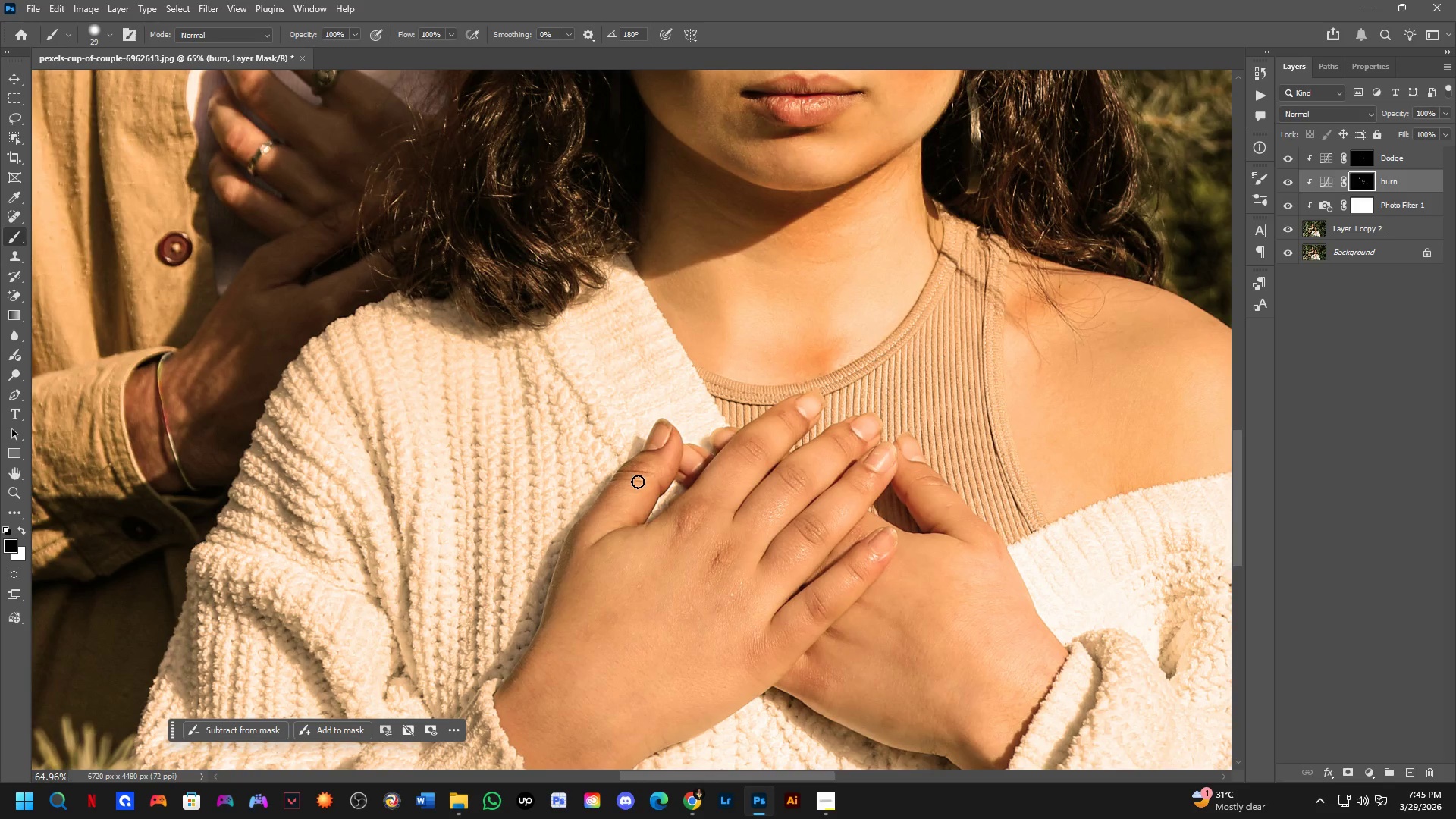 
scroll: coordinate [614, 535], scroll_direction: up, amount: 4.0
 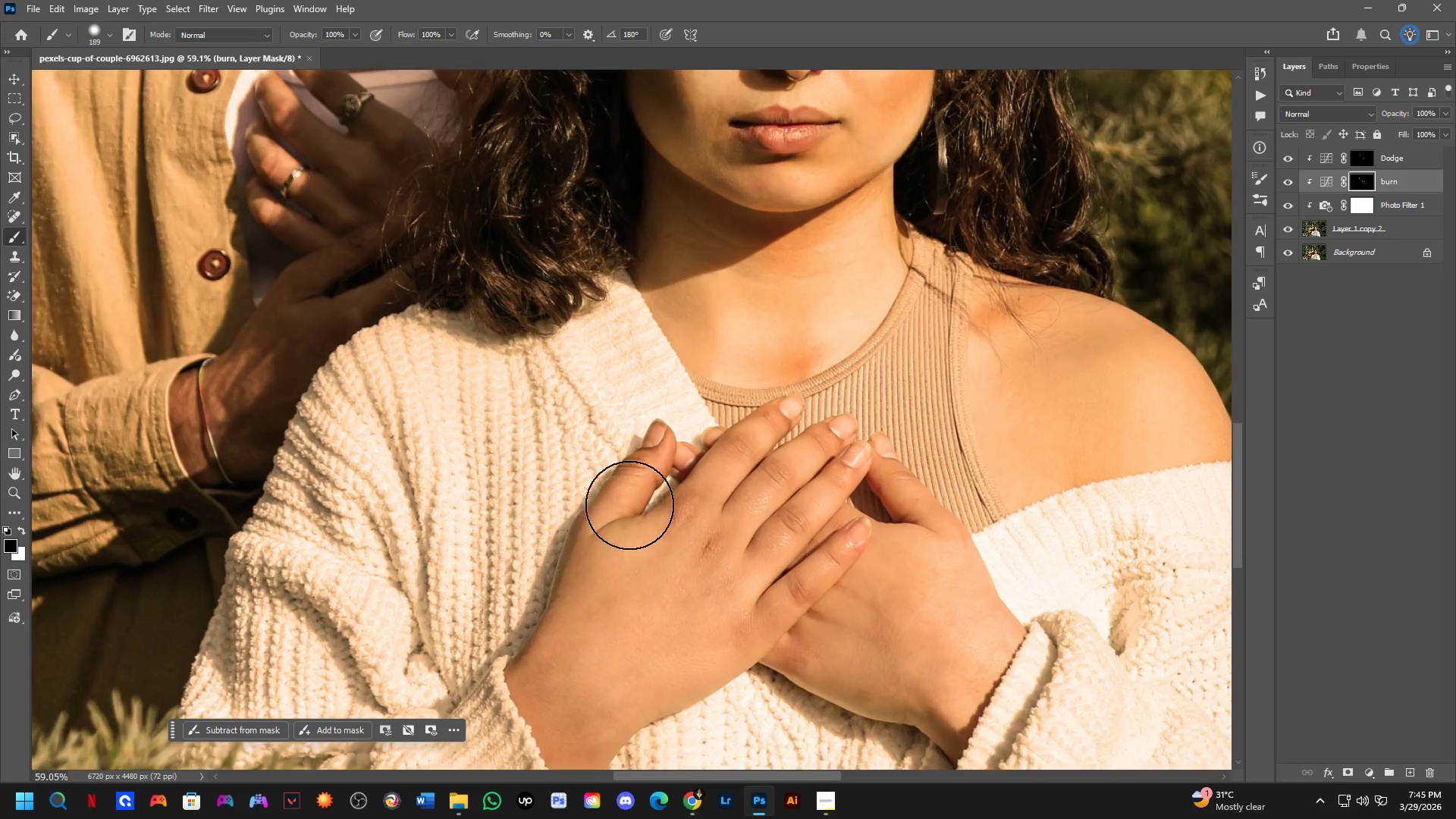 
key(Alt+AltLeft)
 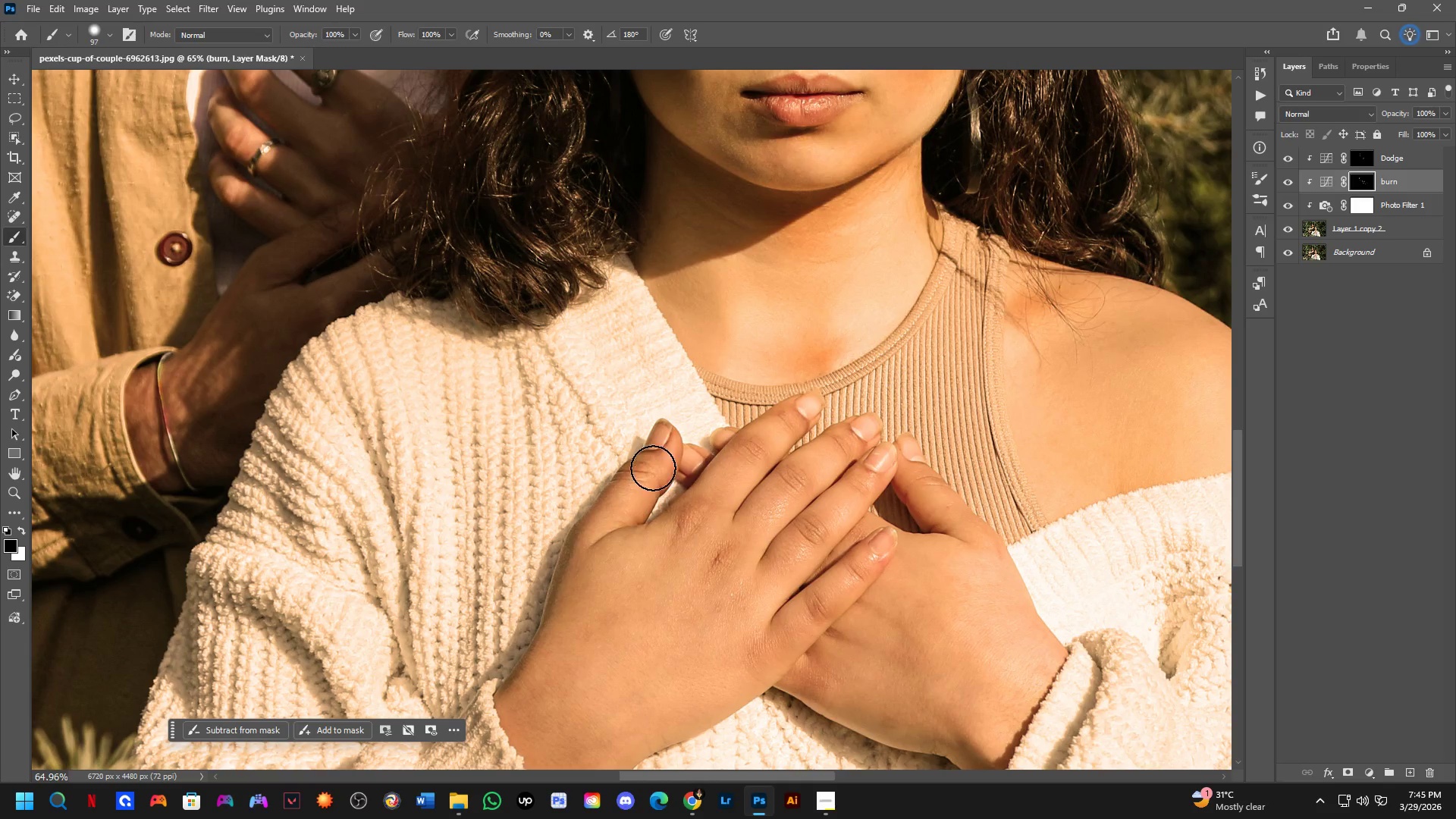 
left_click_drag(start_coordinate=[650, 466], to_coordinate=[623, 515])
 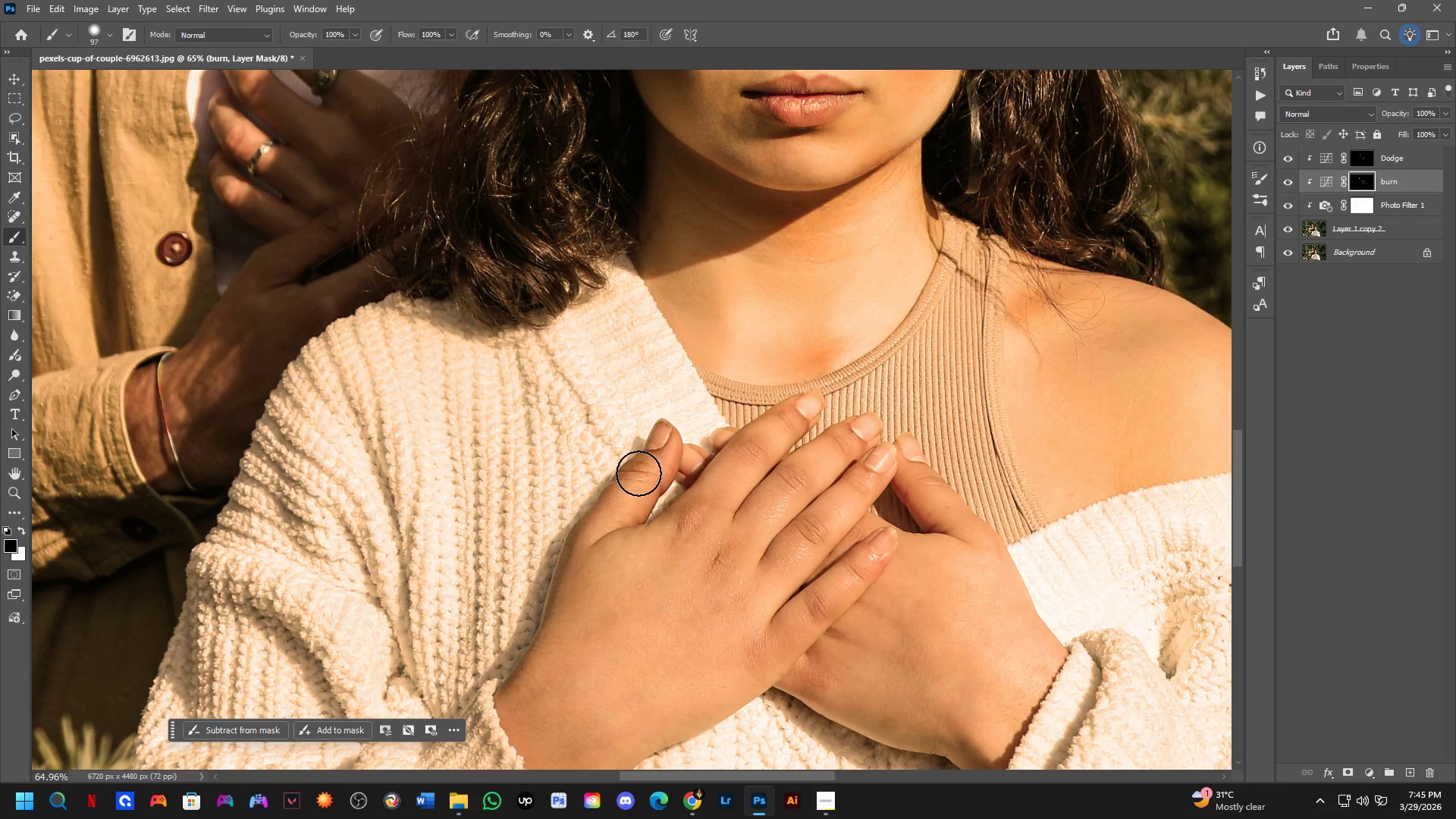 
type(xx)
 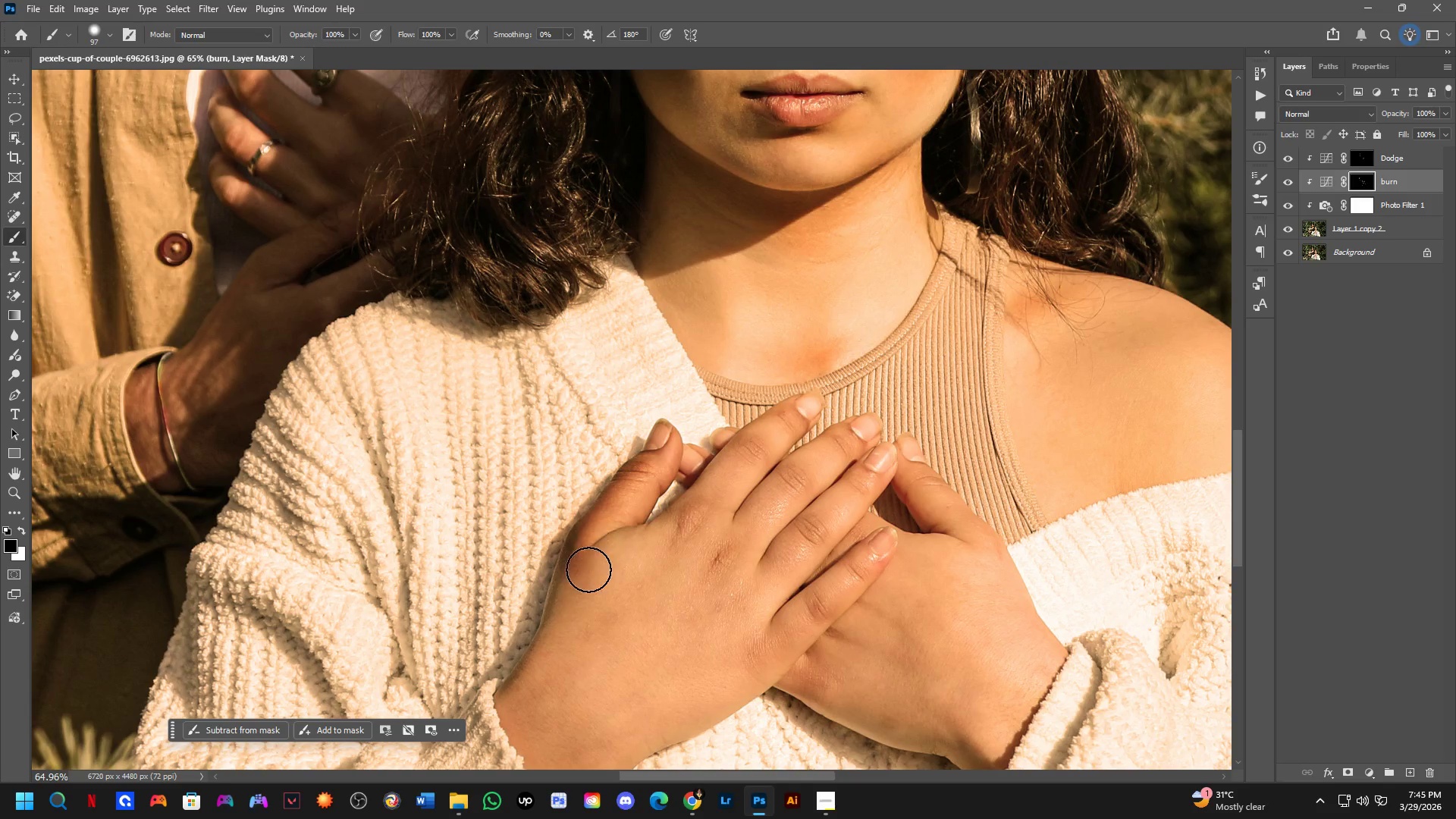 
left_click_drag(start_coordinate=[640, 471], to_coordinate=[566, 562])
 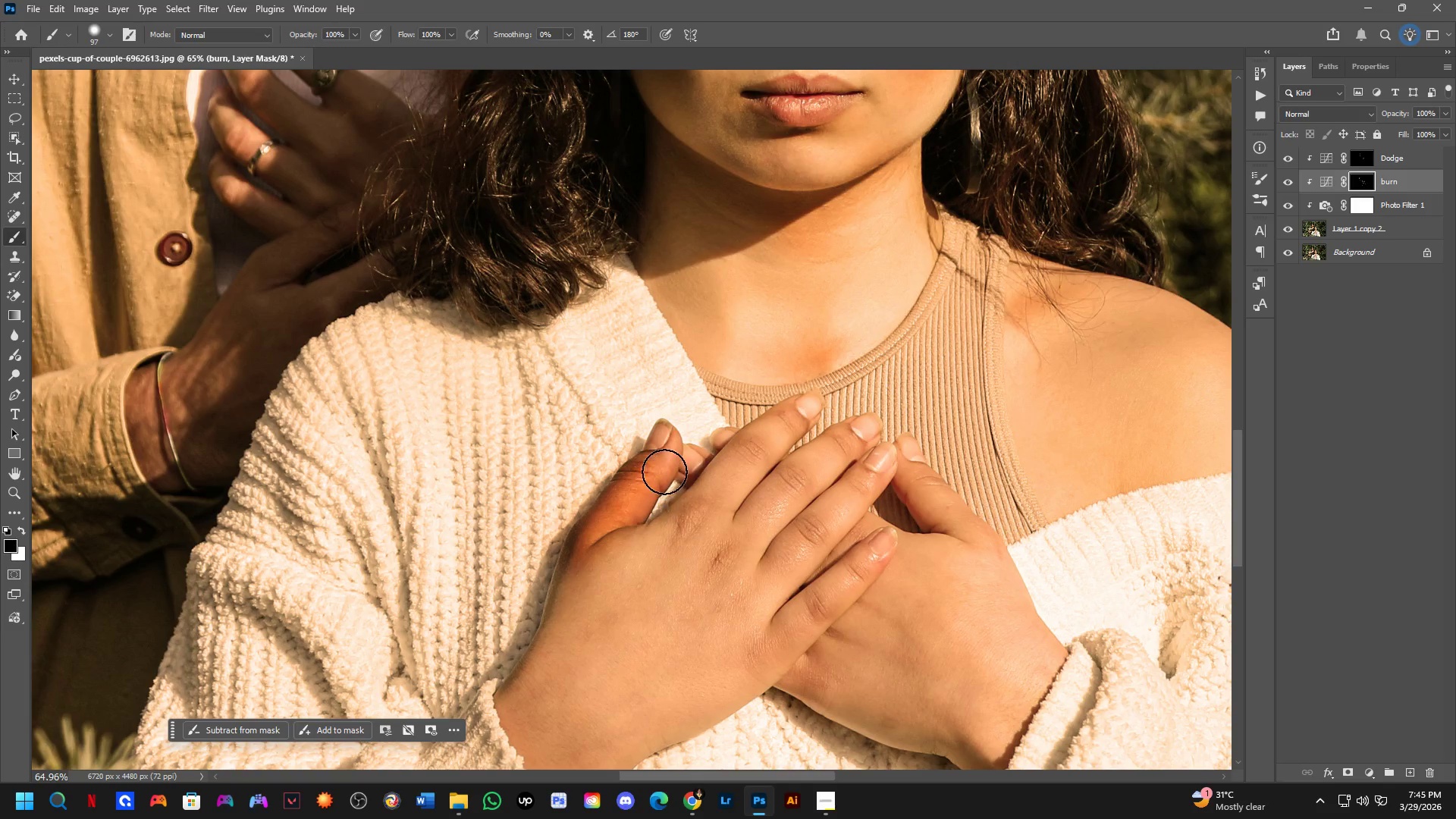 
left_click_drag(start_coordinate=[663, 474], to_coordinate=[575, 589])
 